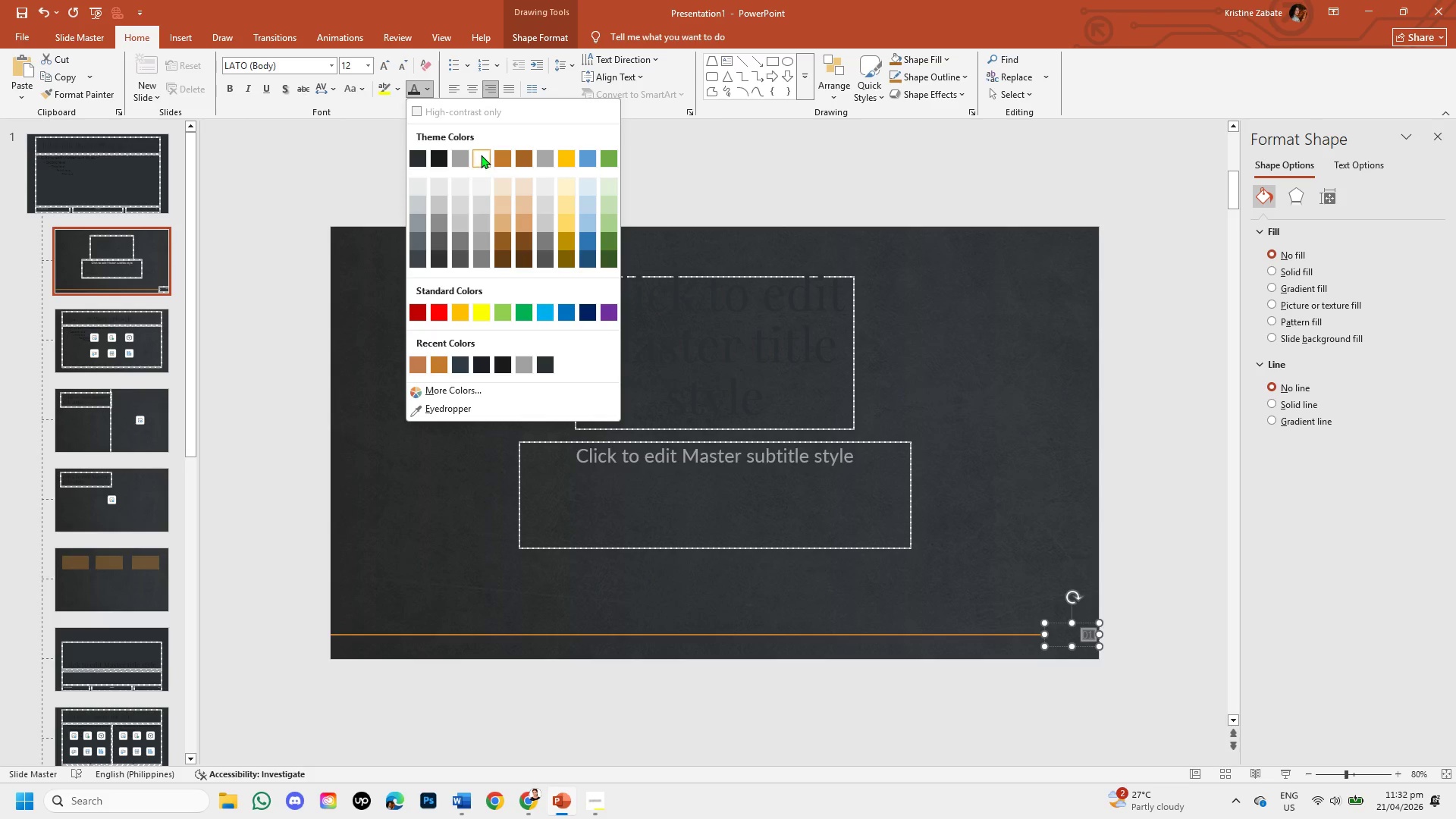 
left_click([481, 155])
 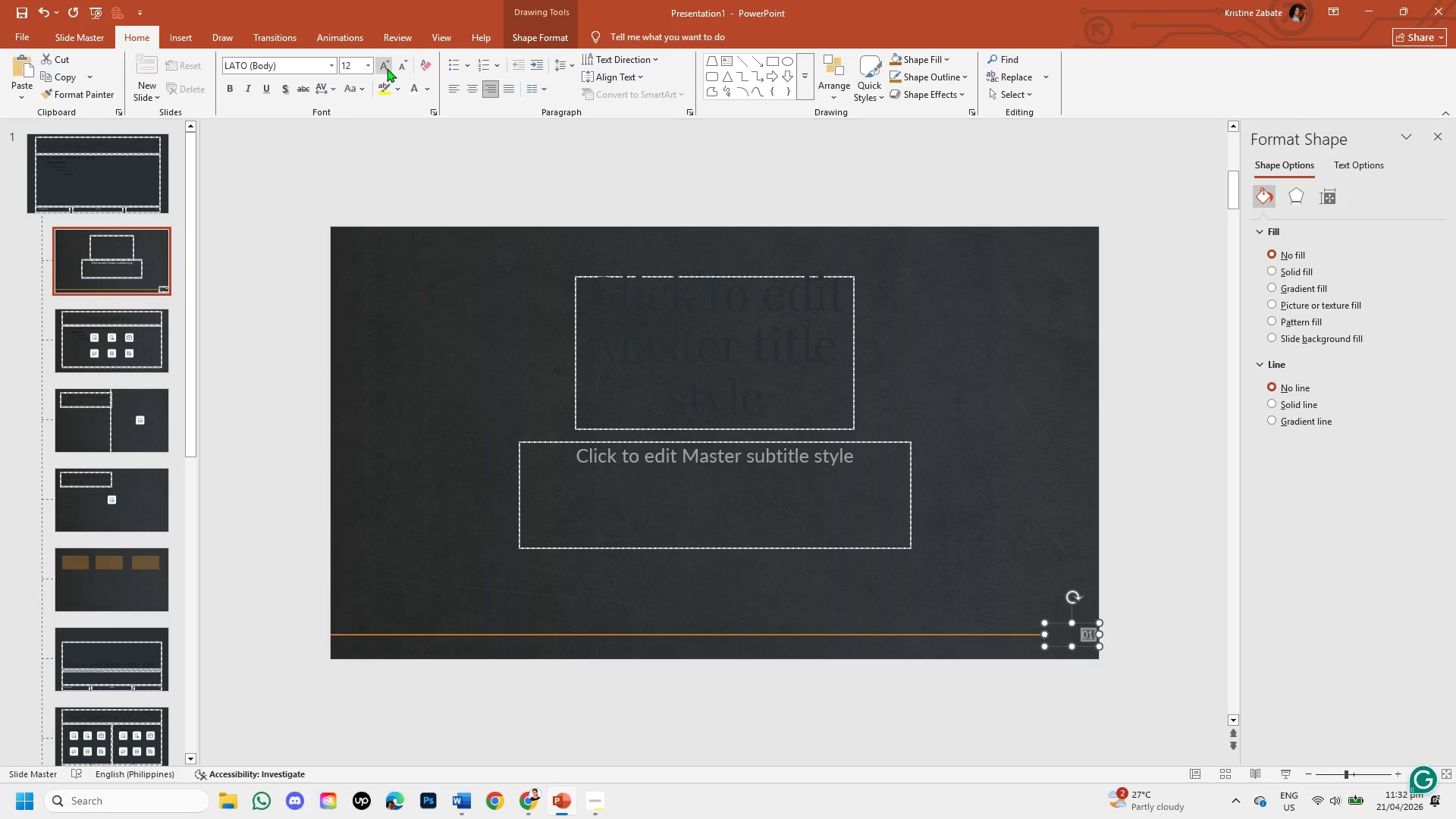 
double_click([387, 68])
 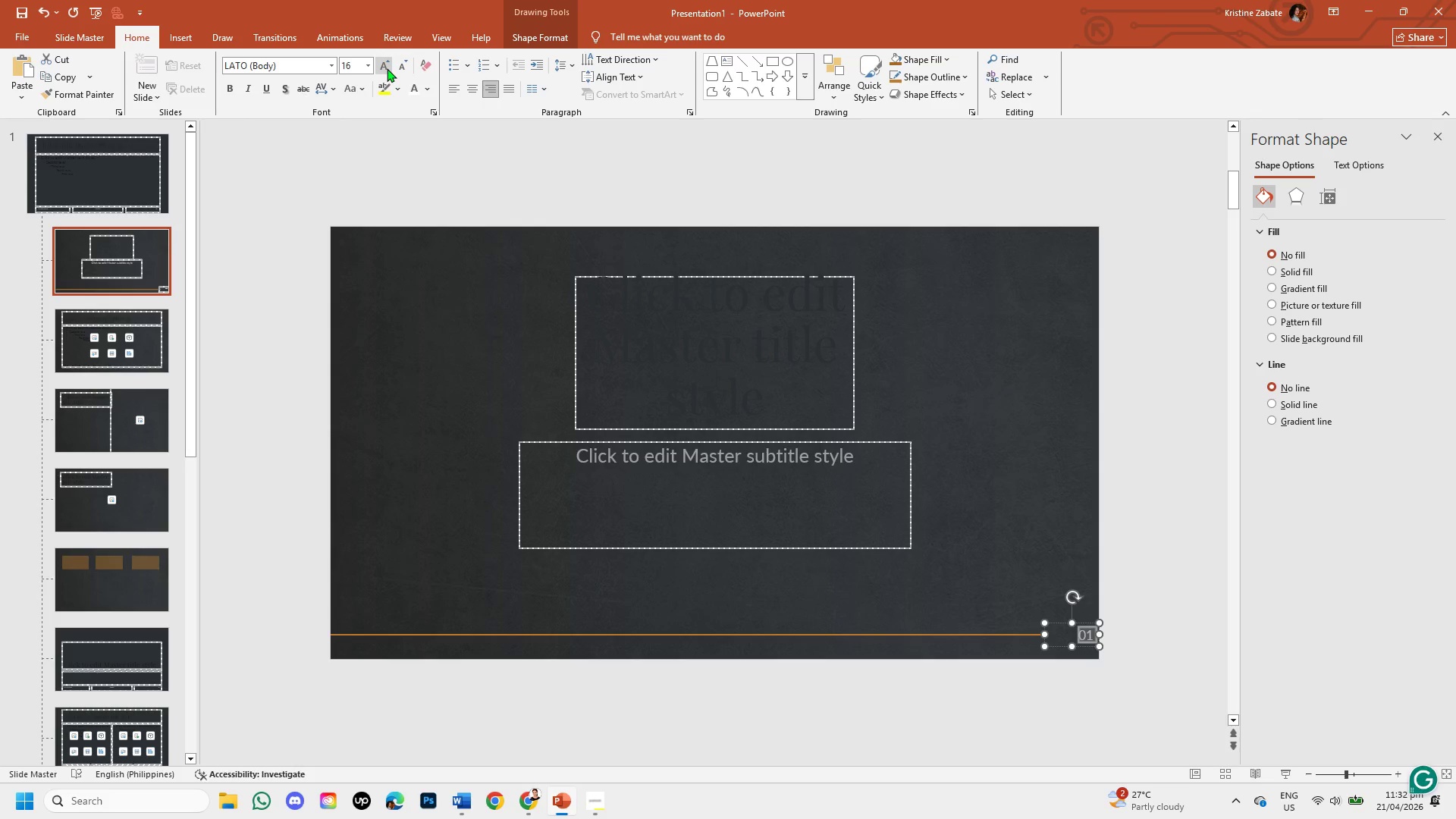 
left_click([387, 68])
 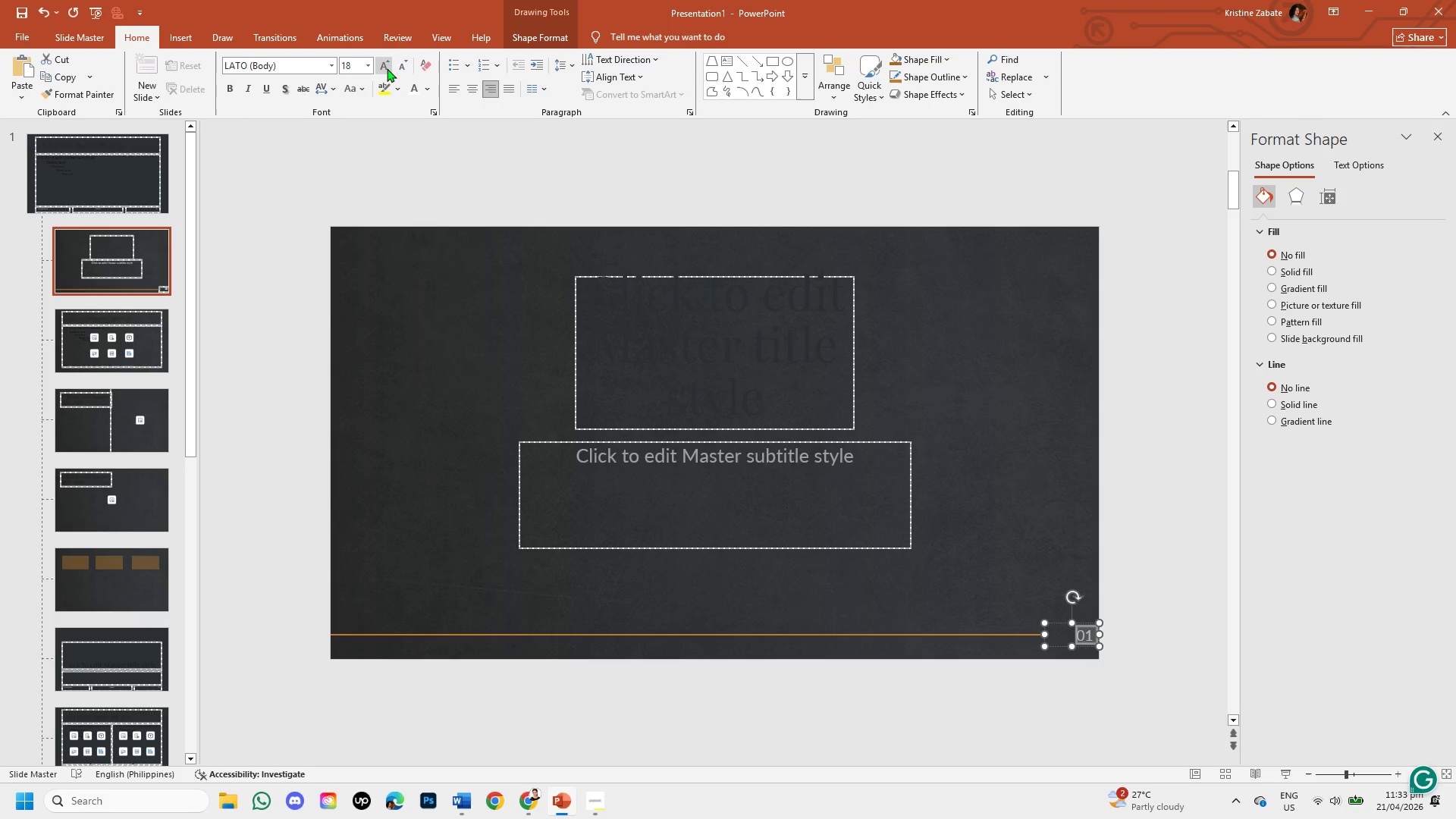 
left_click([387, 68])
 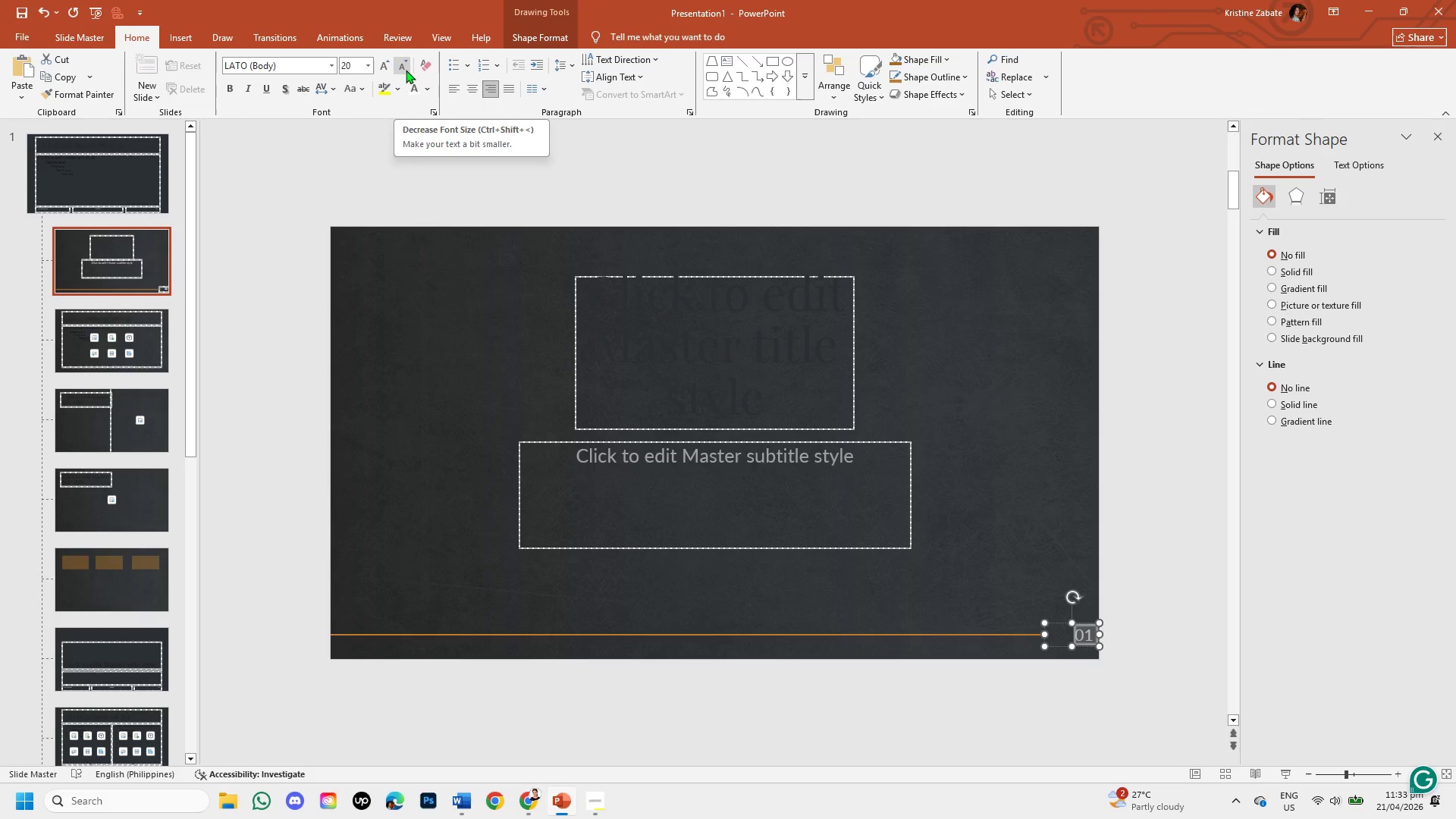 
left_click([406, 70])
 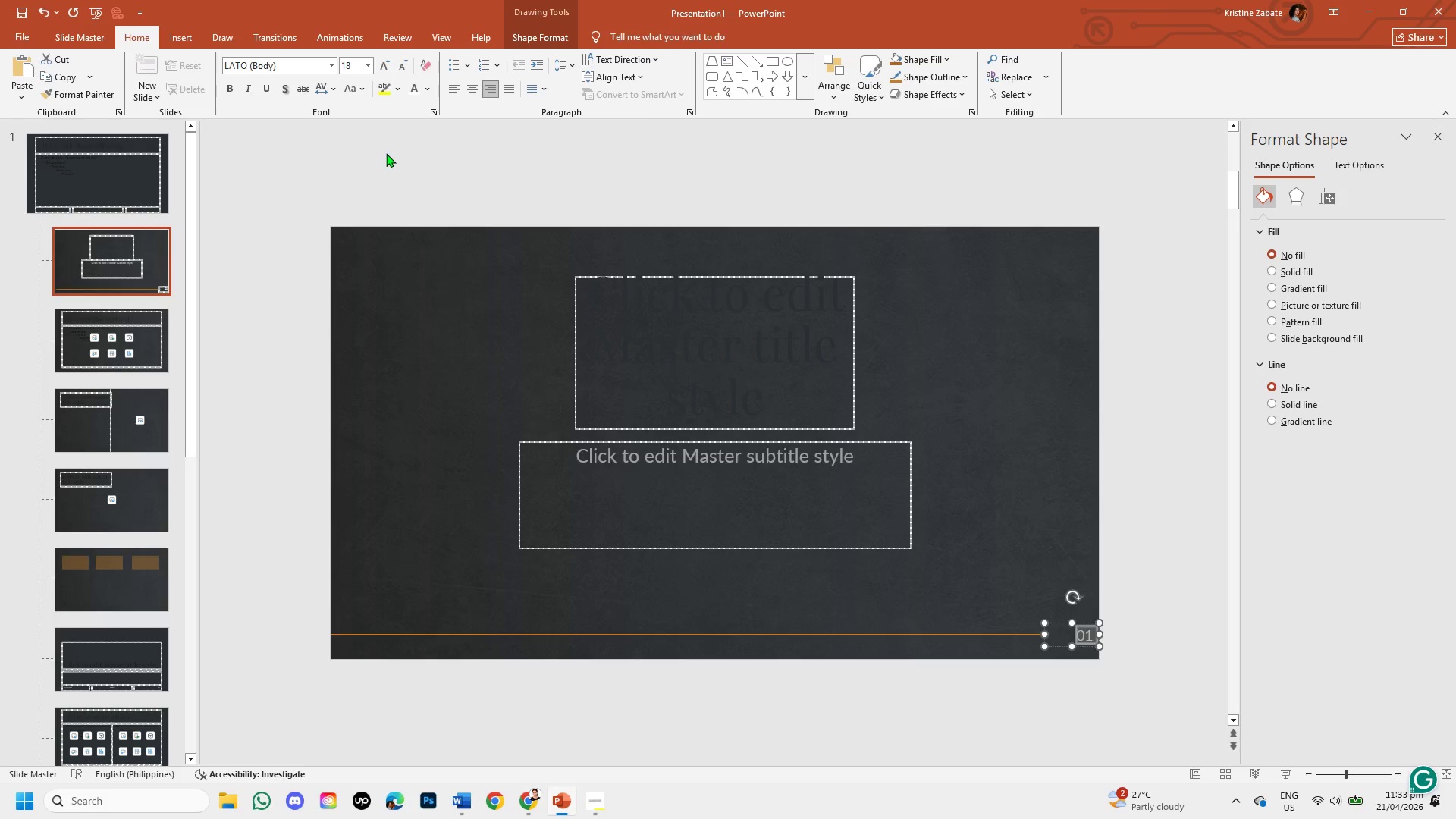 
left_click([386, 153])
 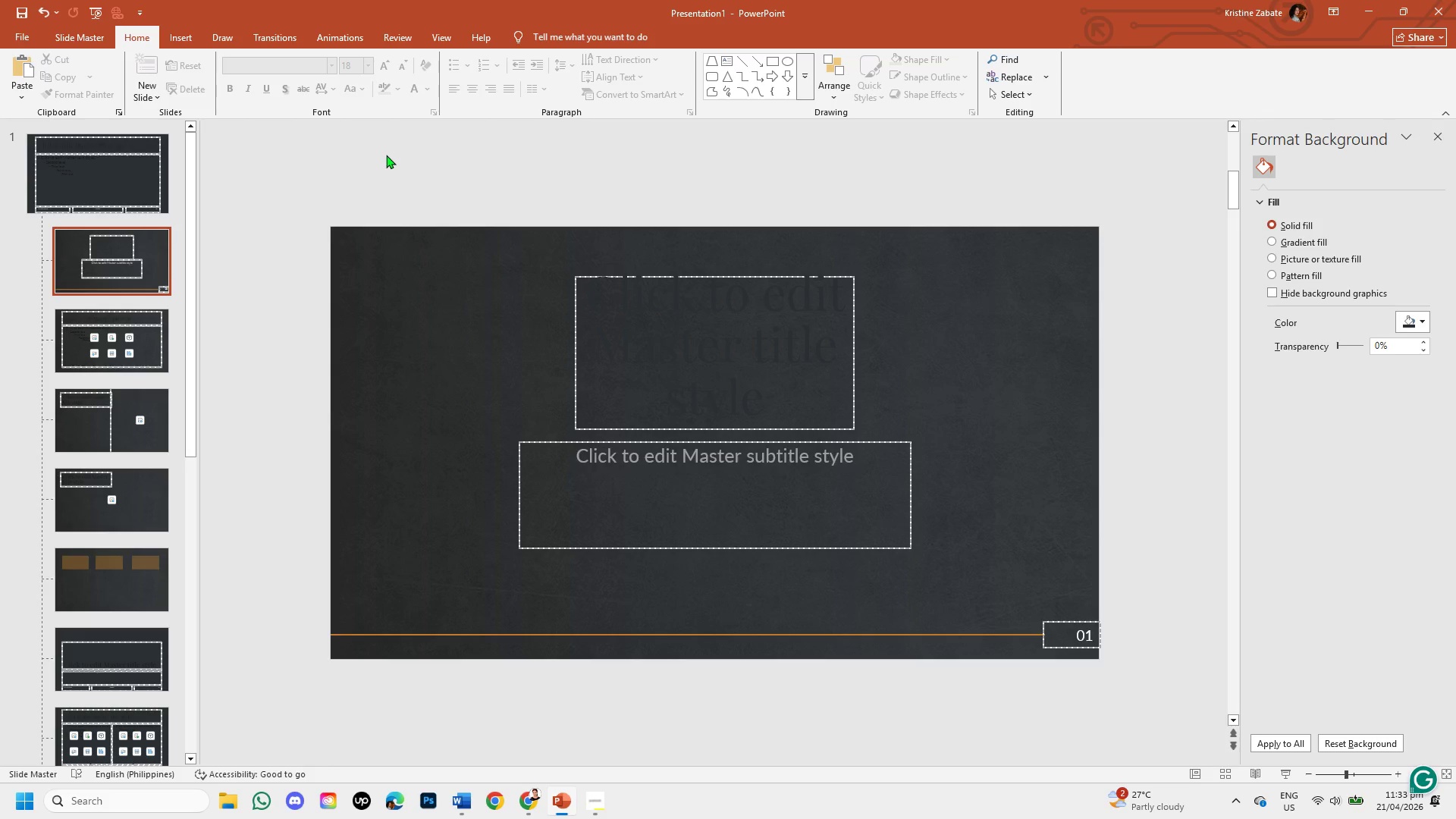 
wait(22.66)
 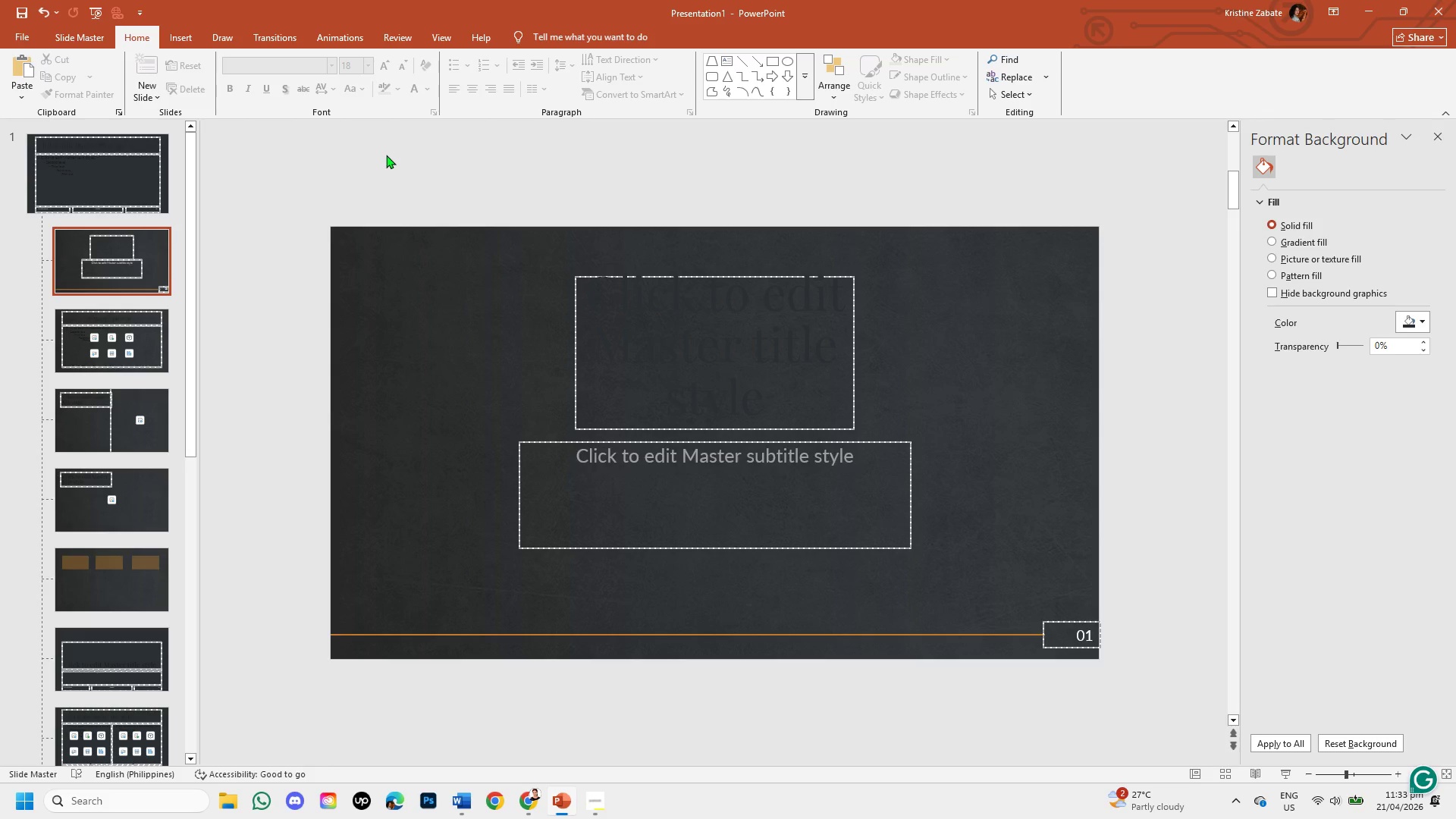 
left_click_drag(start_coordinate=[1078, 634], to_coordinate=[1112, 640])
 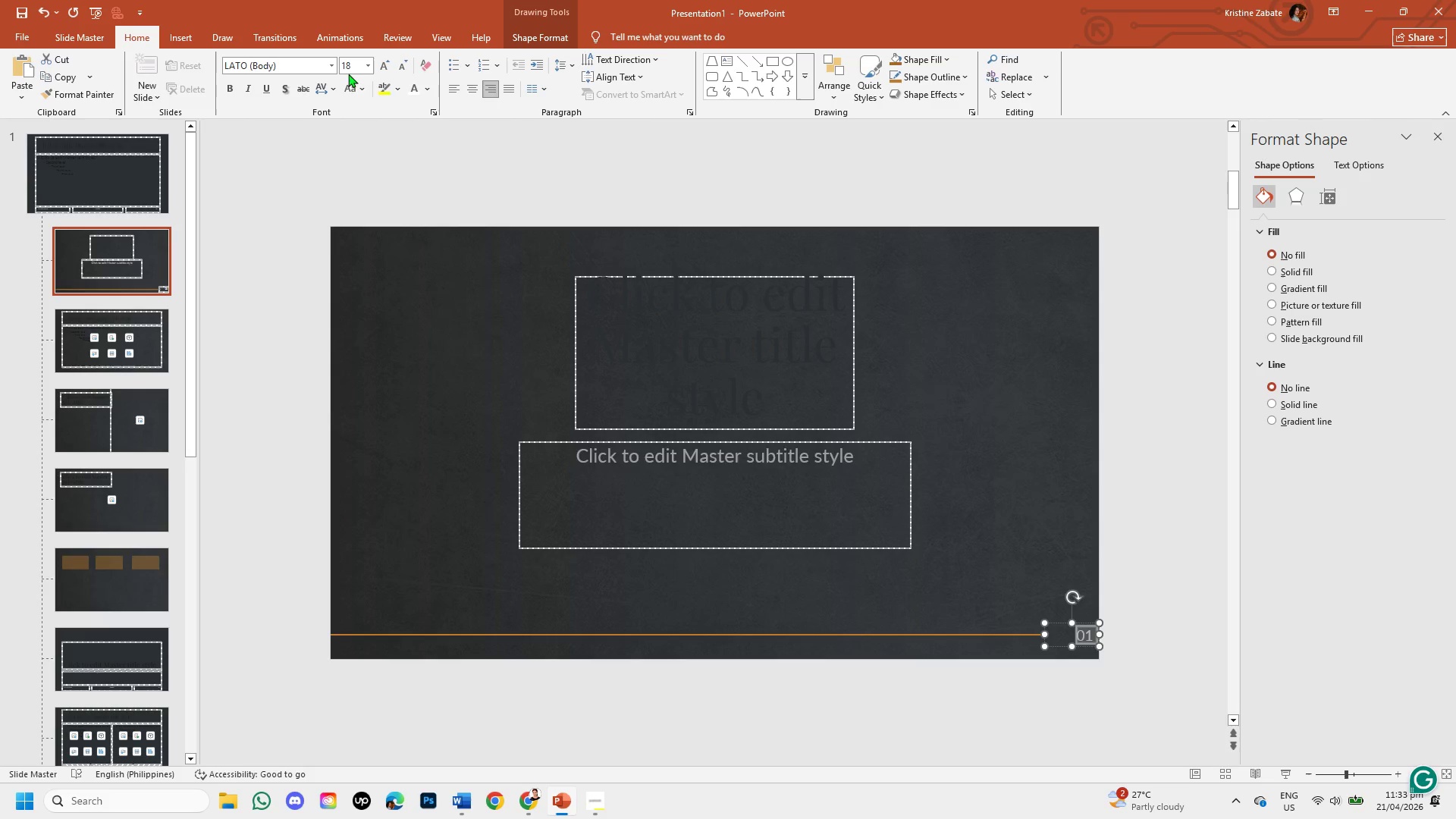 
left_click([334, 66])
 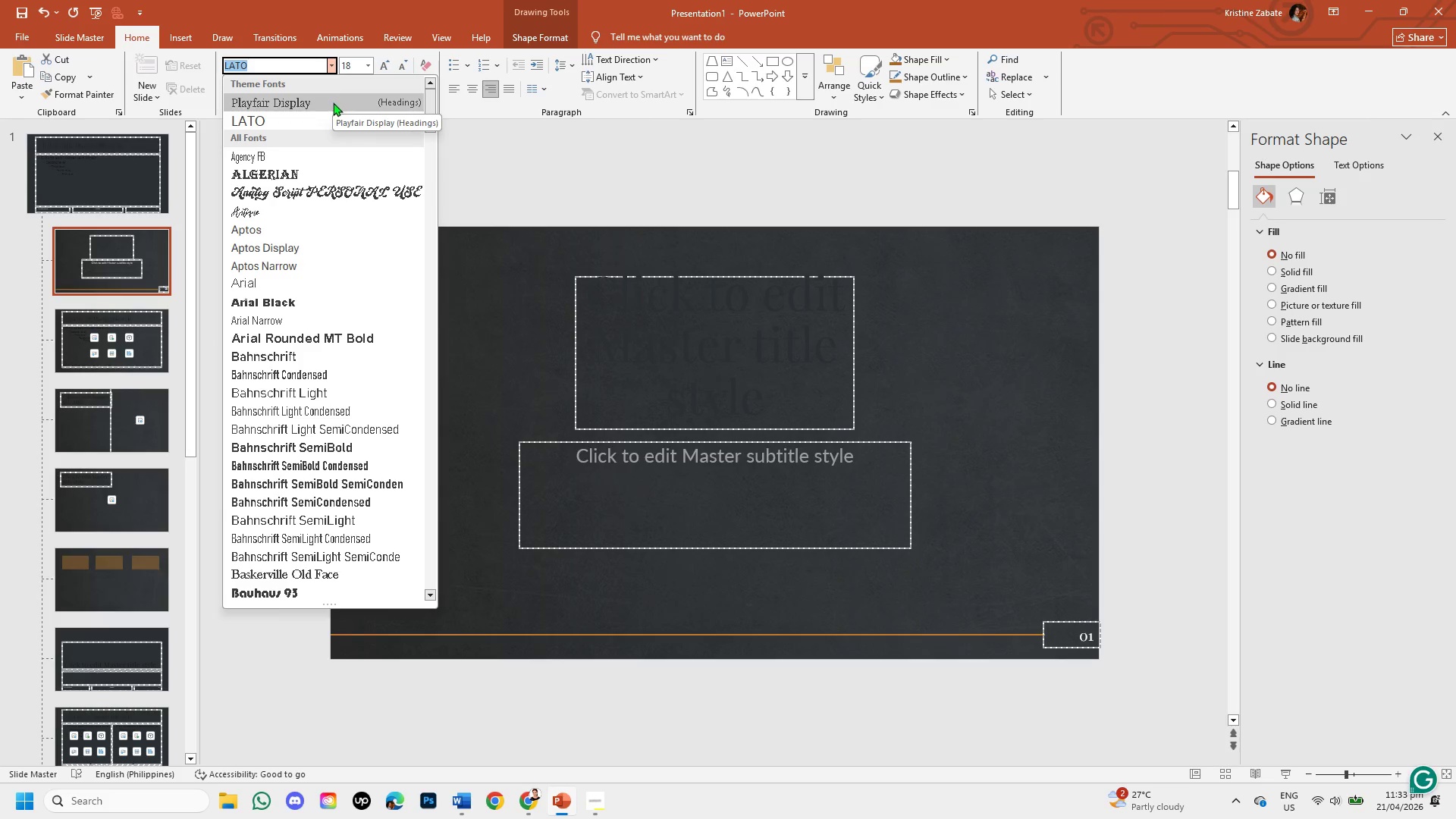 
wait(9.3)
 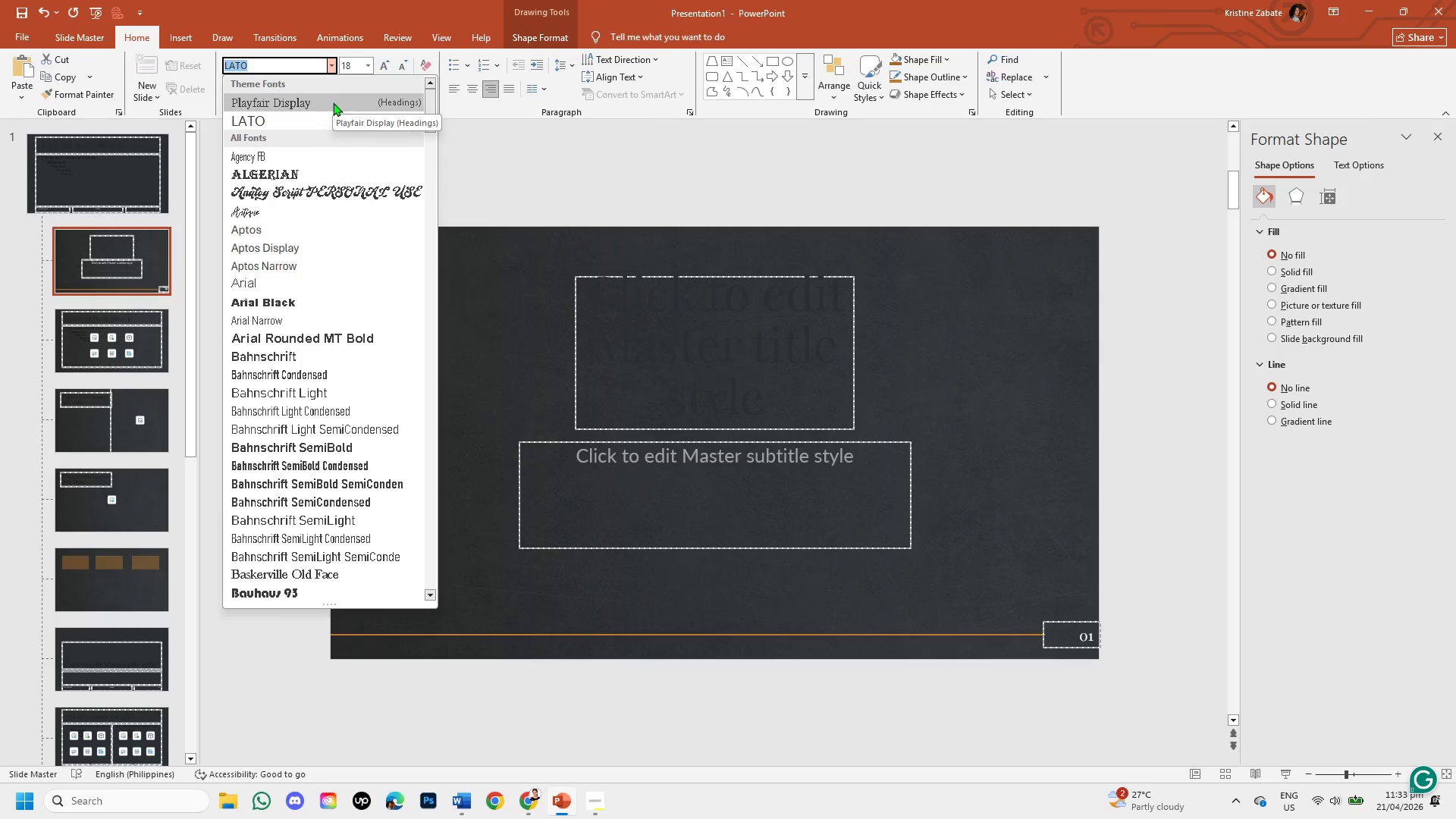 
left_click([320, 105])
 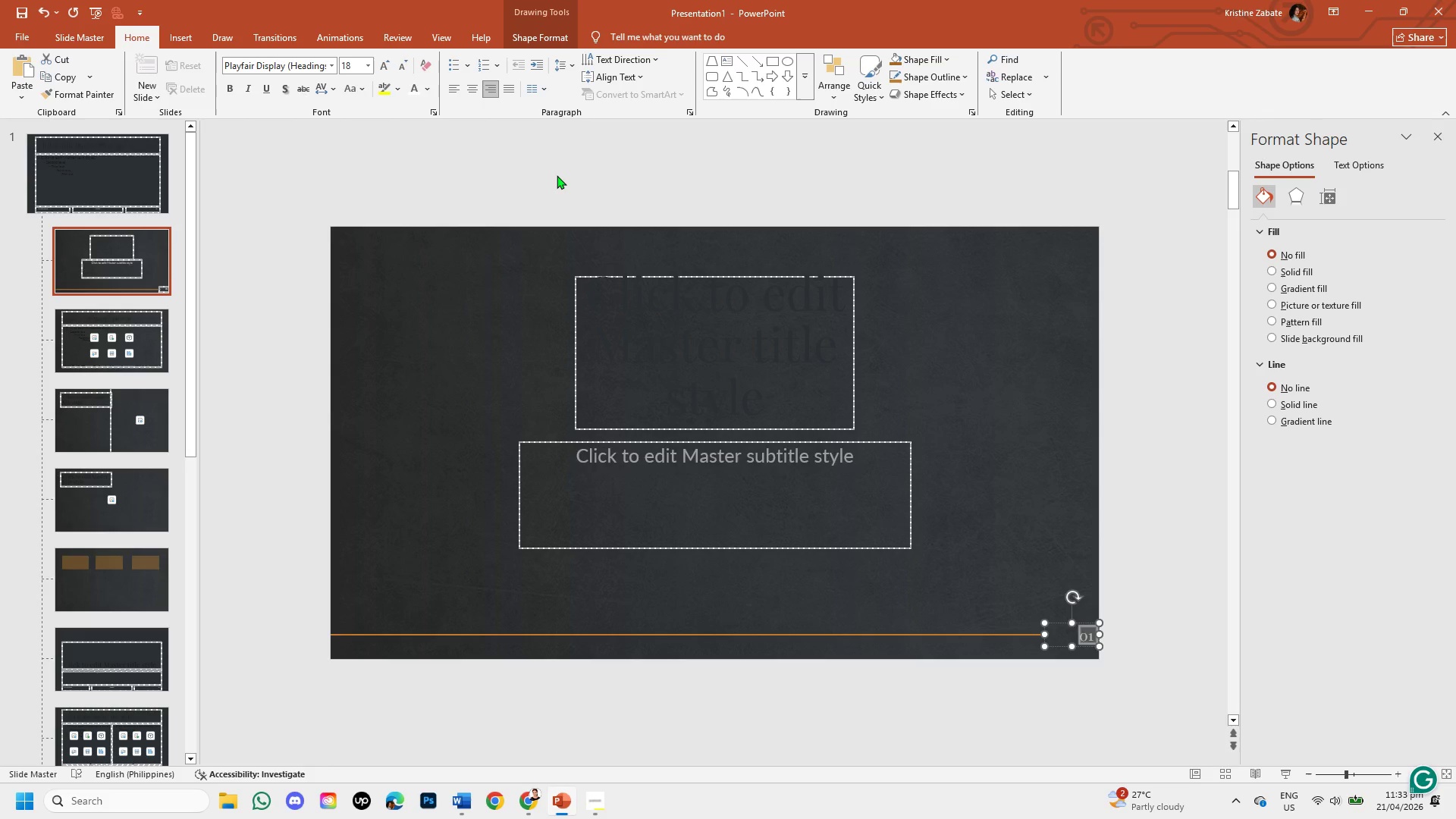 
wait(24.45)
 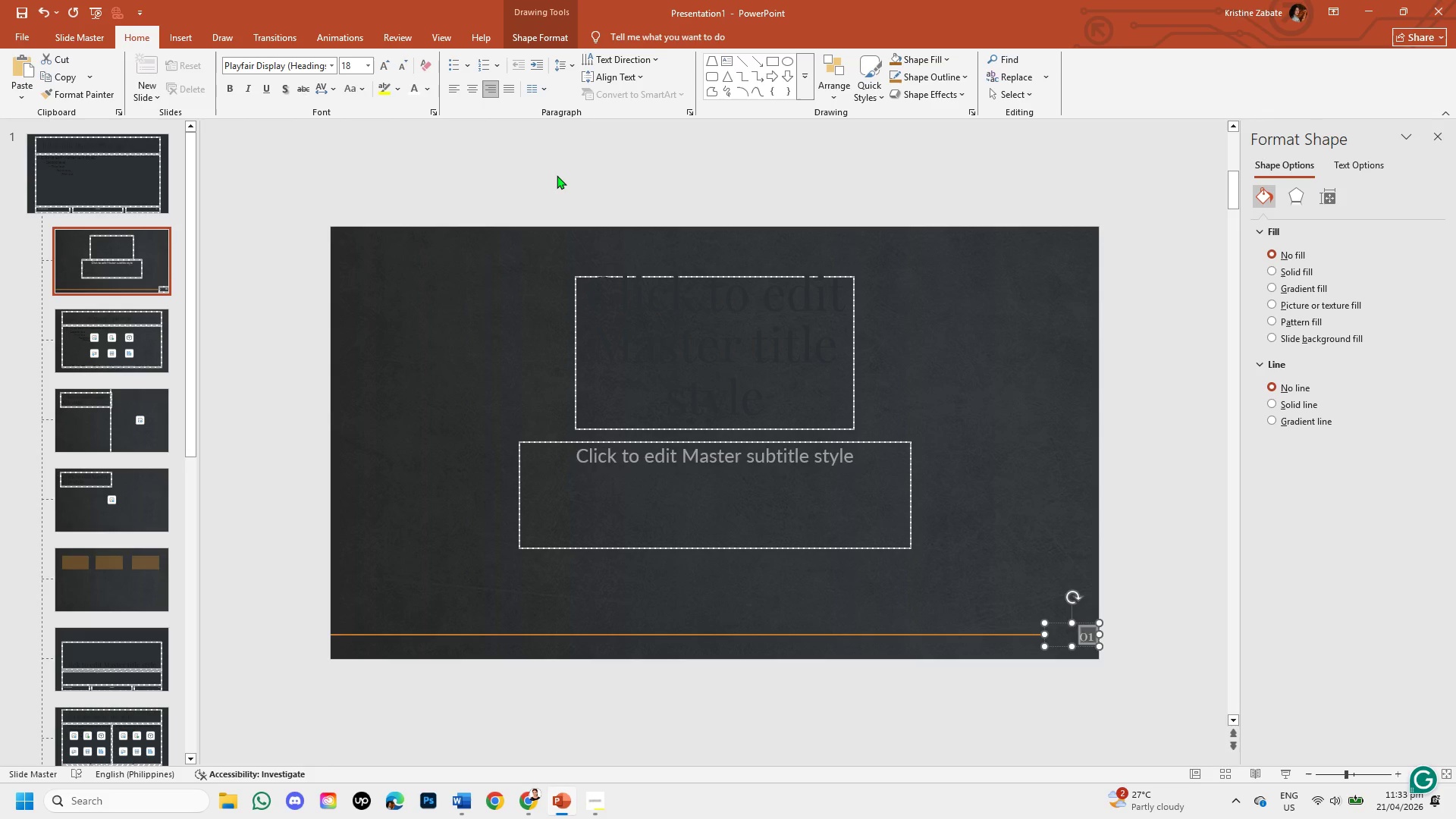 
left_click([187, 40])
 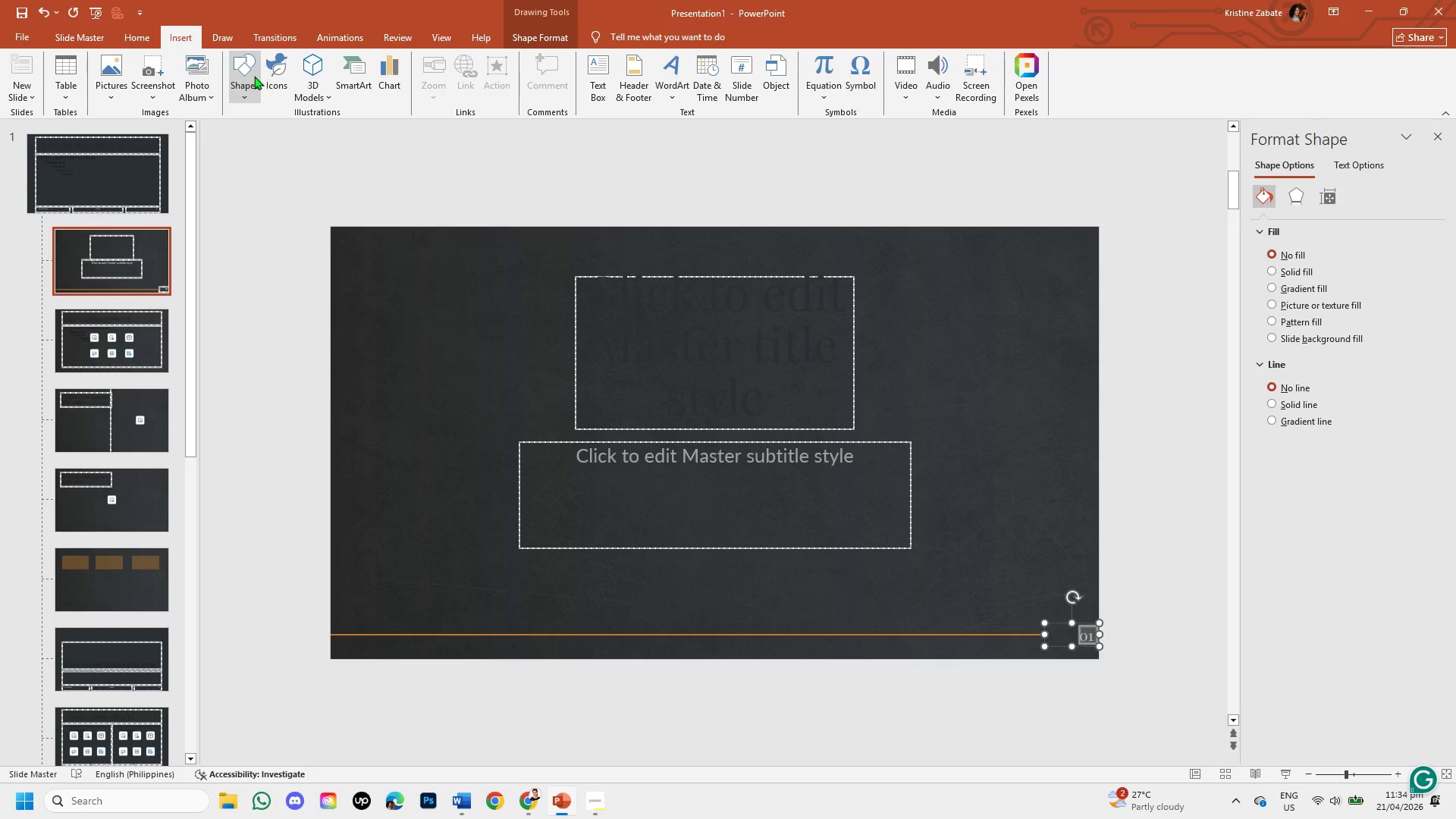 
left_click([254, 76])
 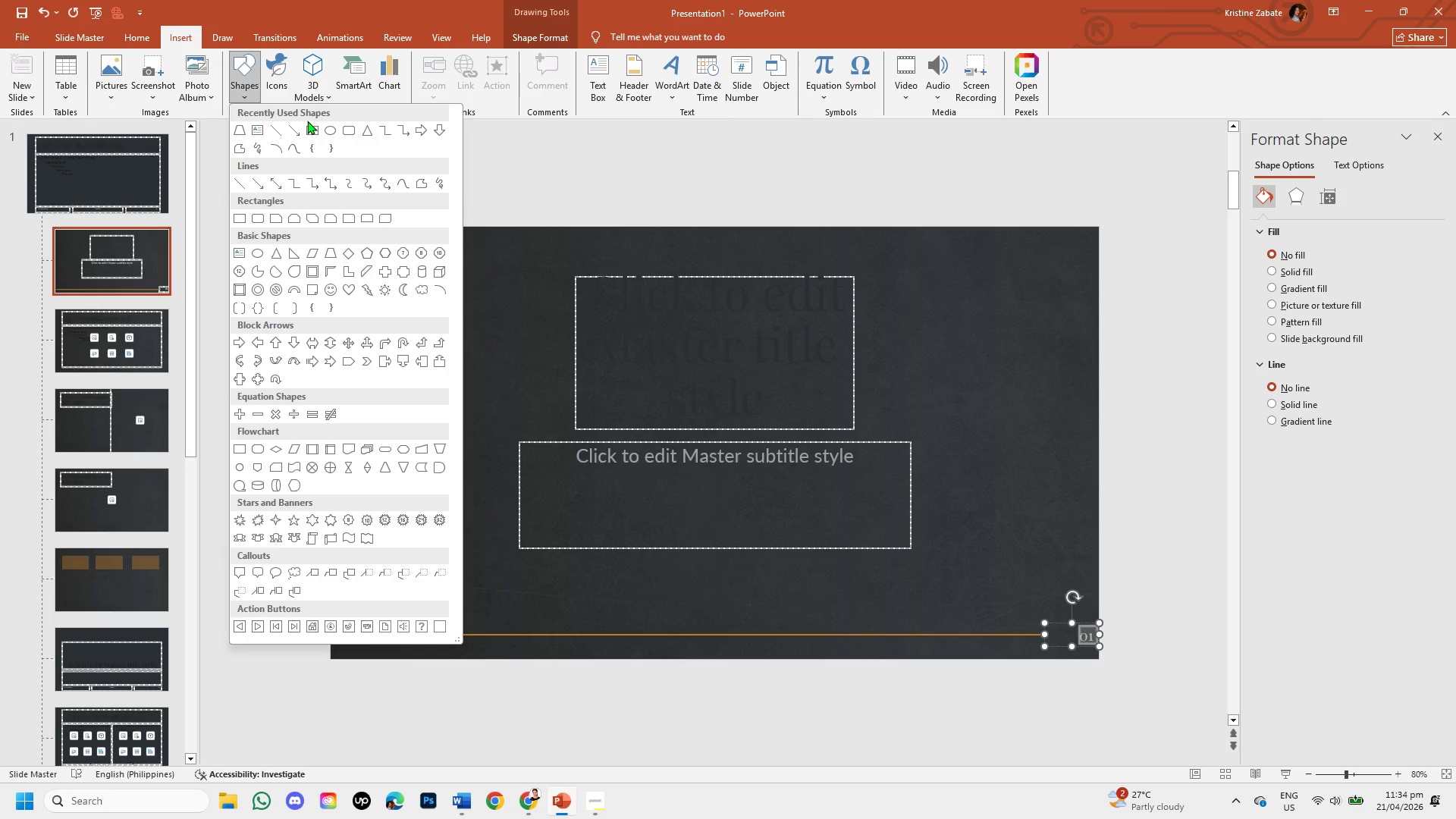 
left_click([308, 121])
 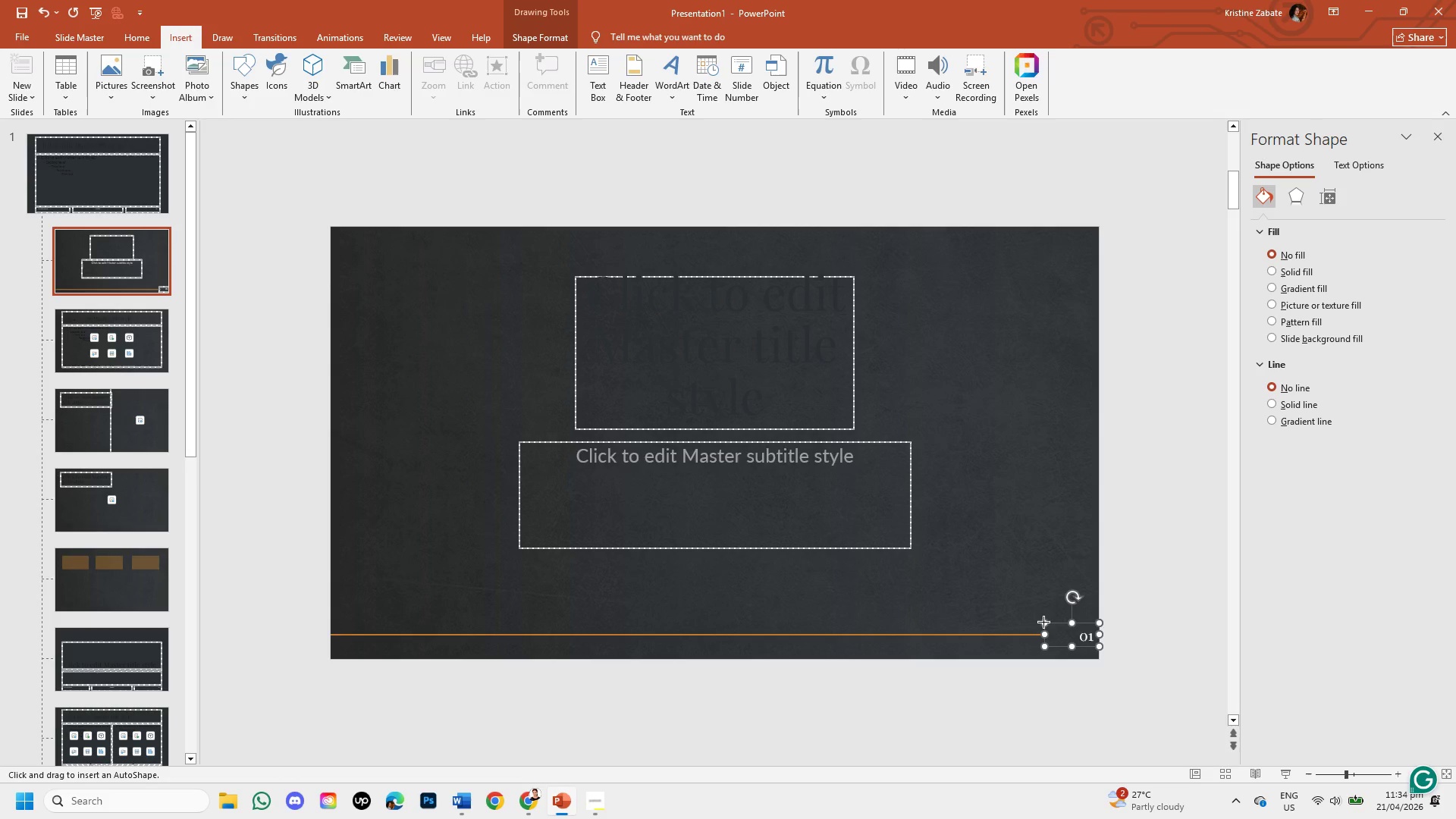 
left_click_drag(start_coordinate=[1046, 622], to_coordinate=[1098, 646])
 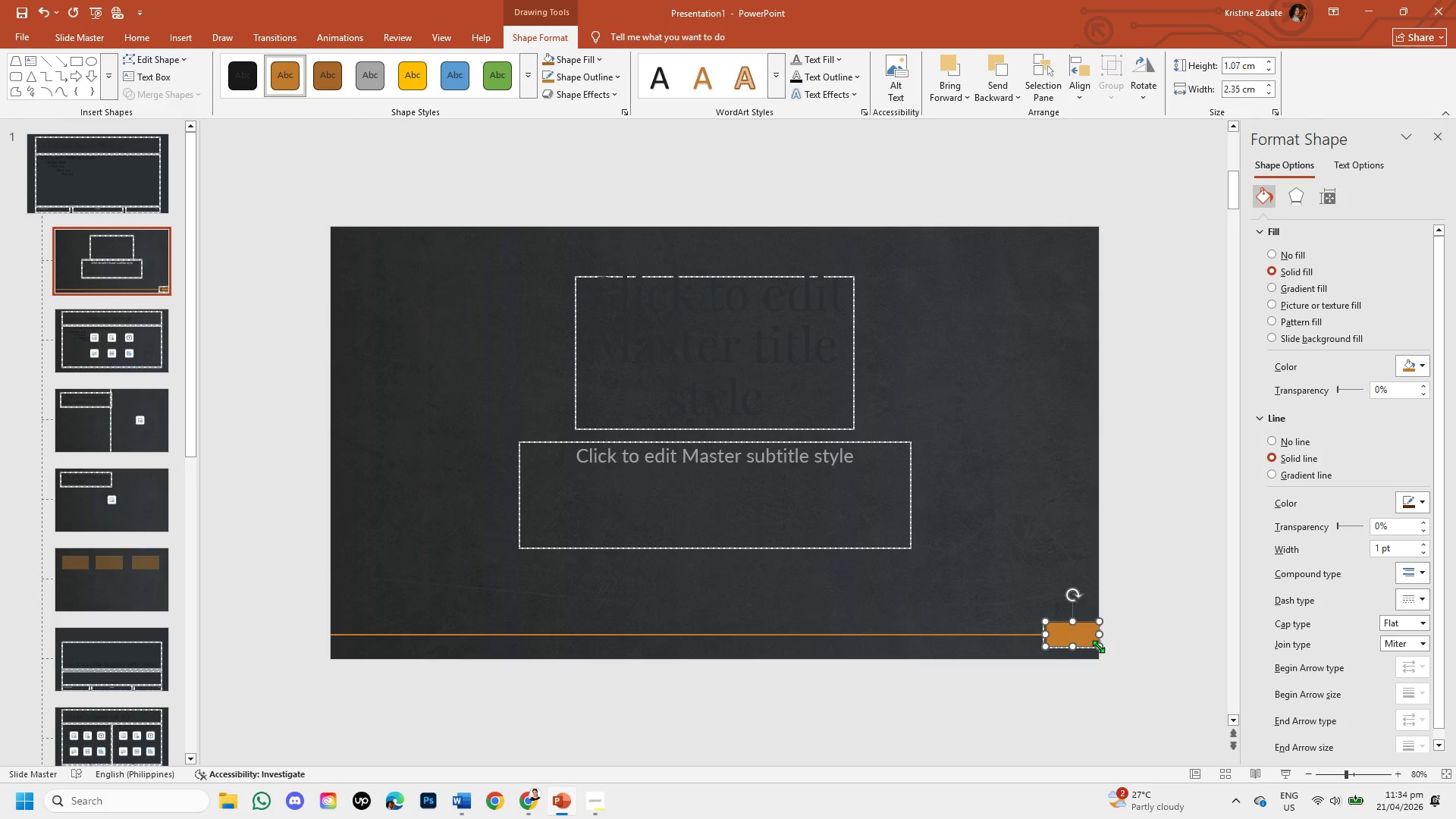 
wait(9.67)
 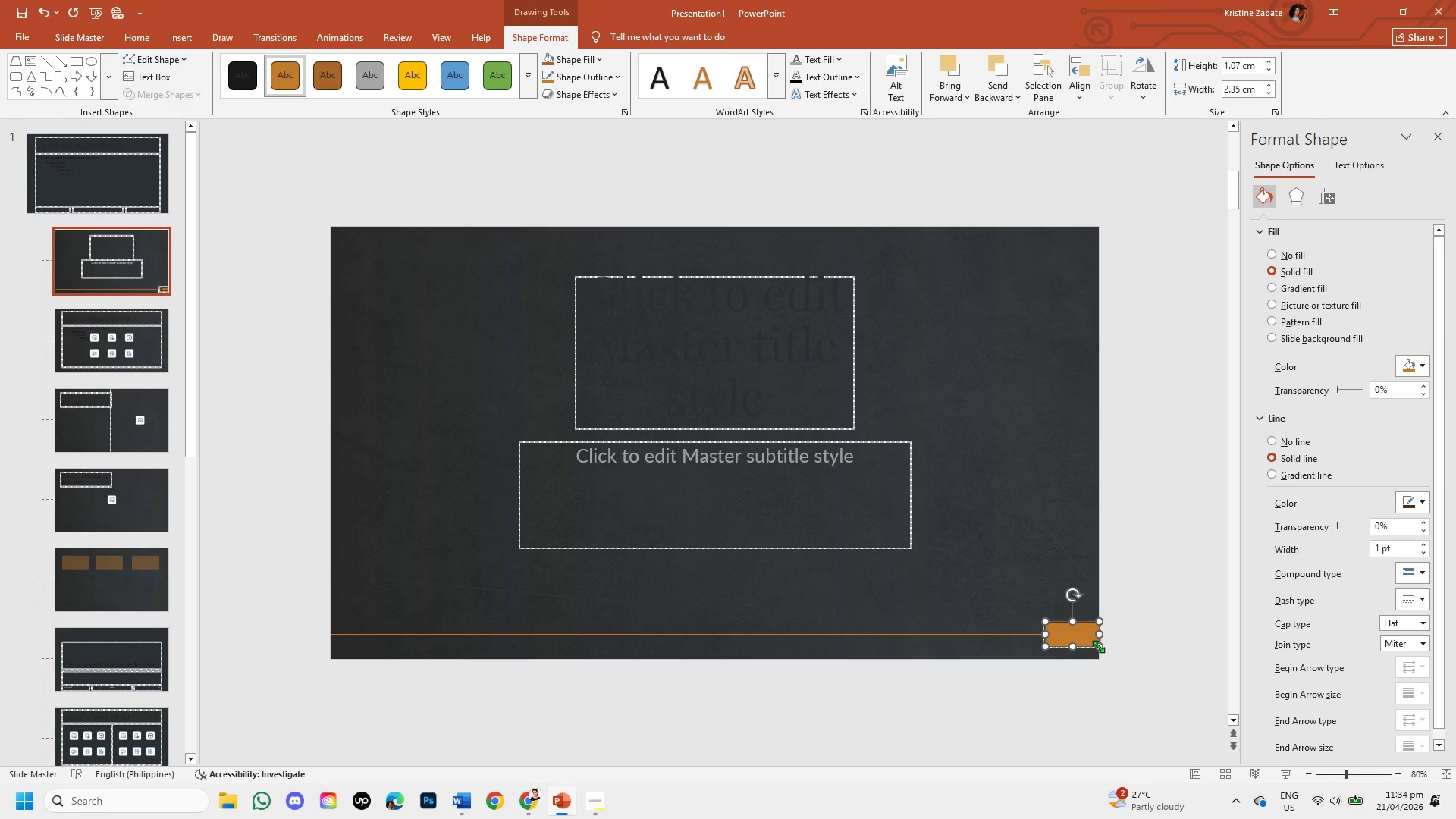 
left_click([1272, 443])
 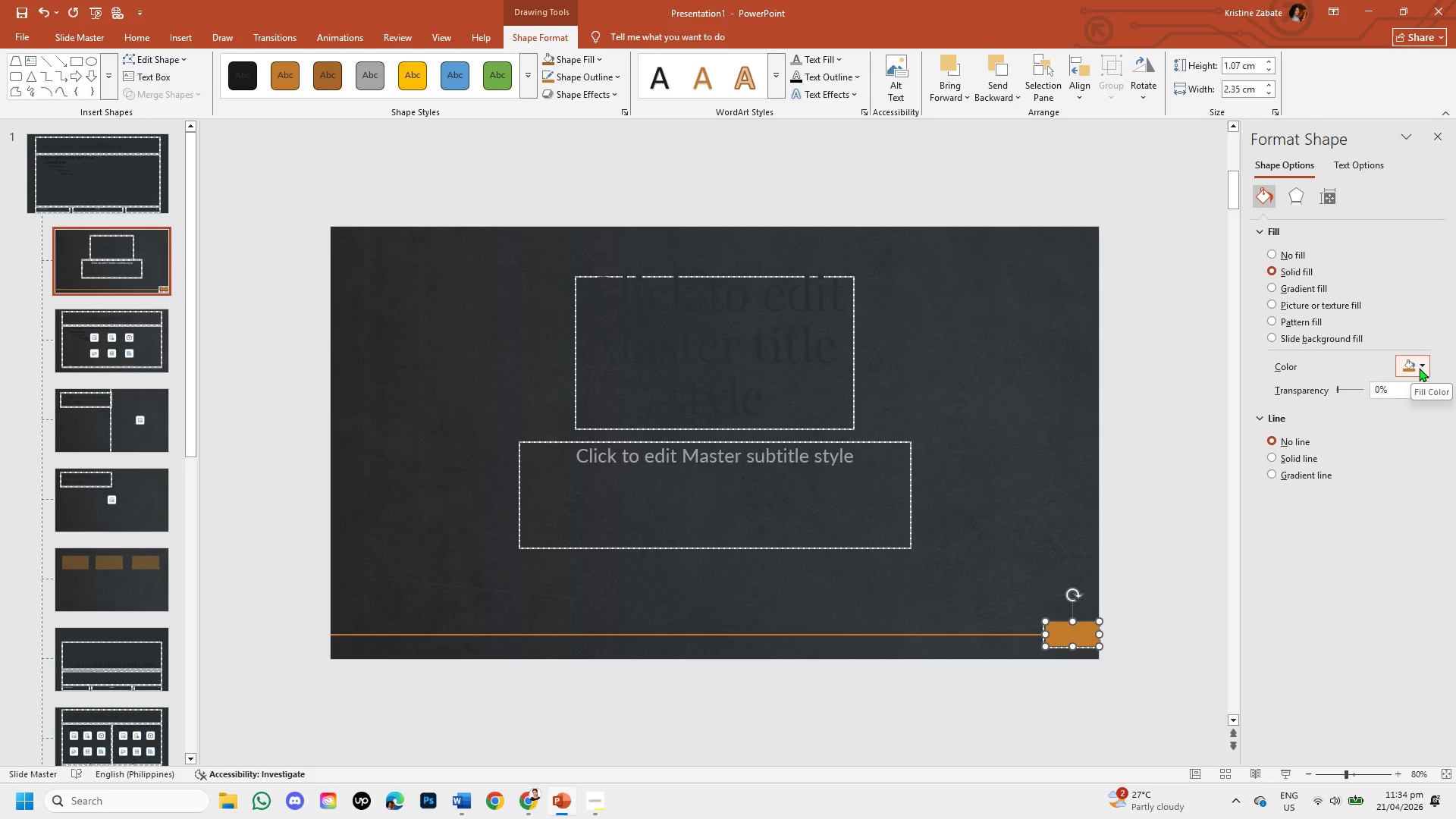 
left_click([1419, 368])
 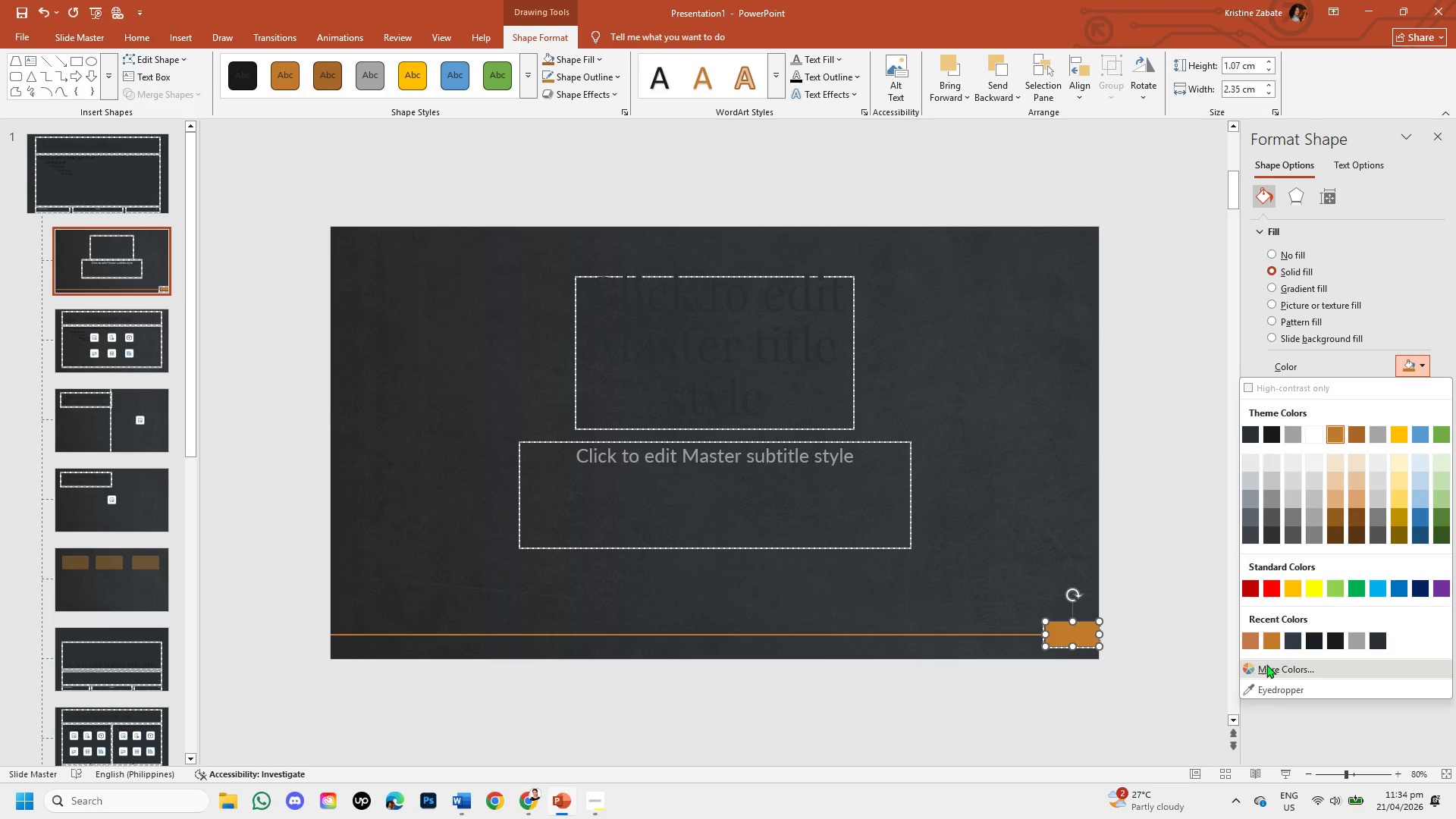 
left_click([1286, 667])
 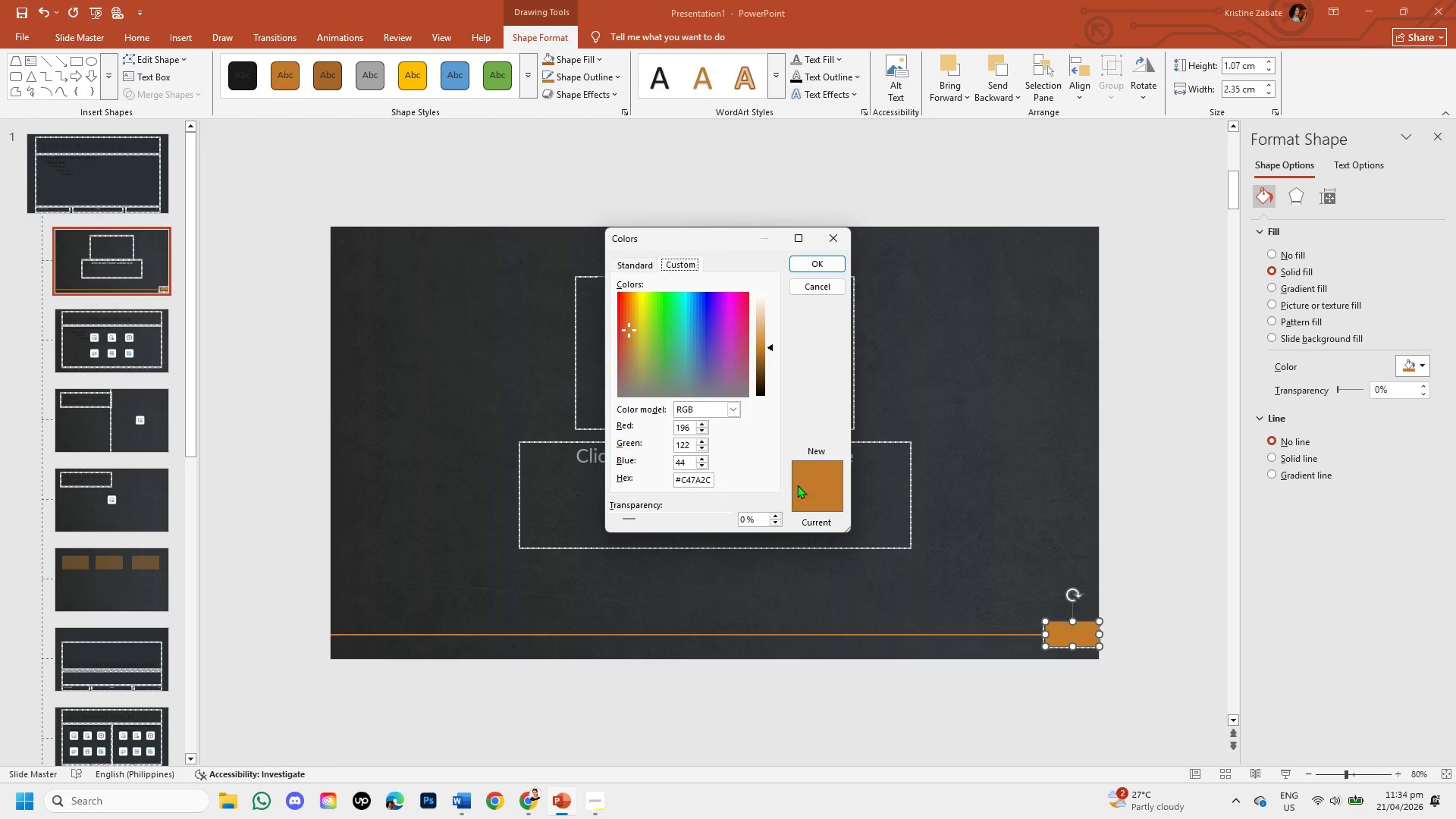 
left_click([843, 268])
 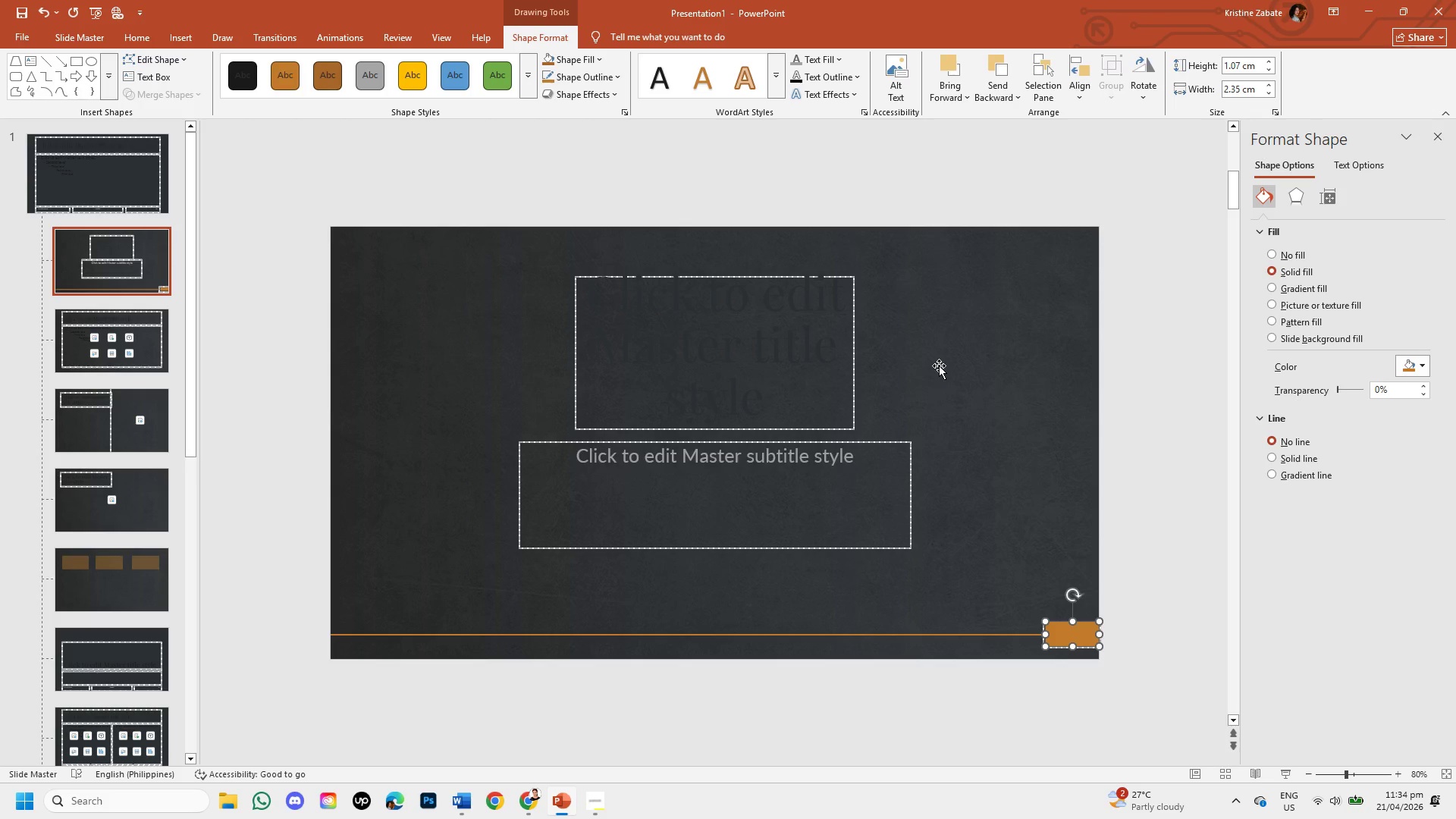 
wait(13.31)
 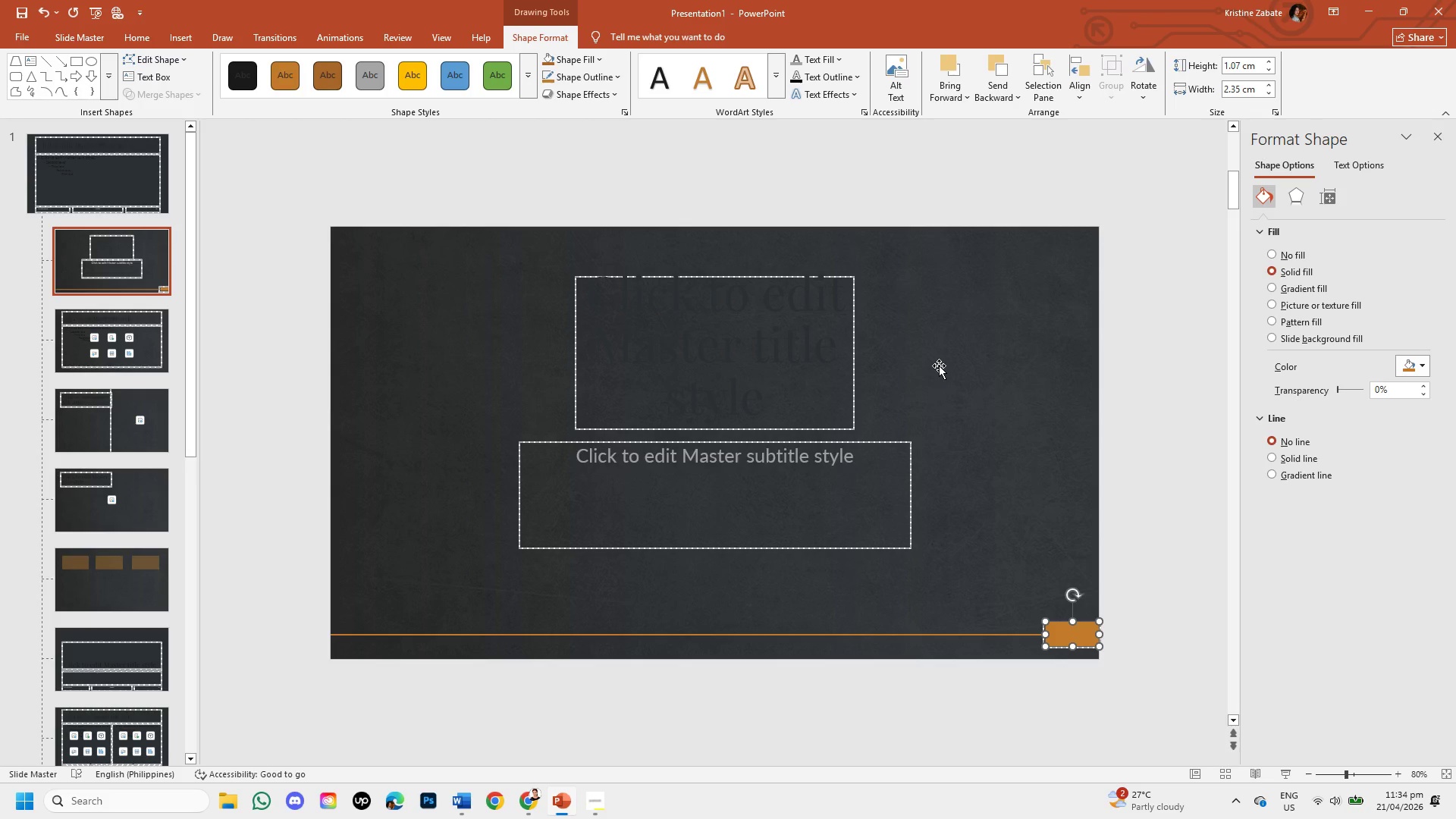 
left_click([1077, 87])
 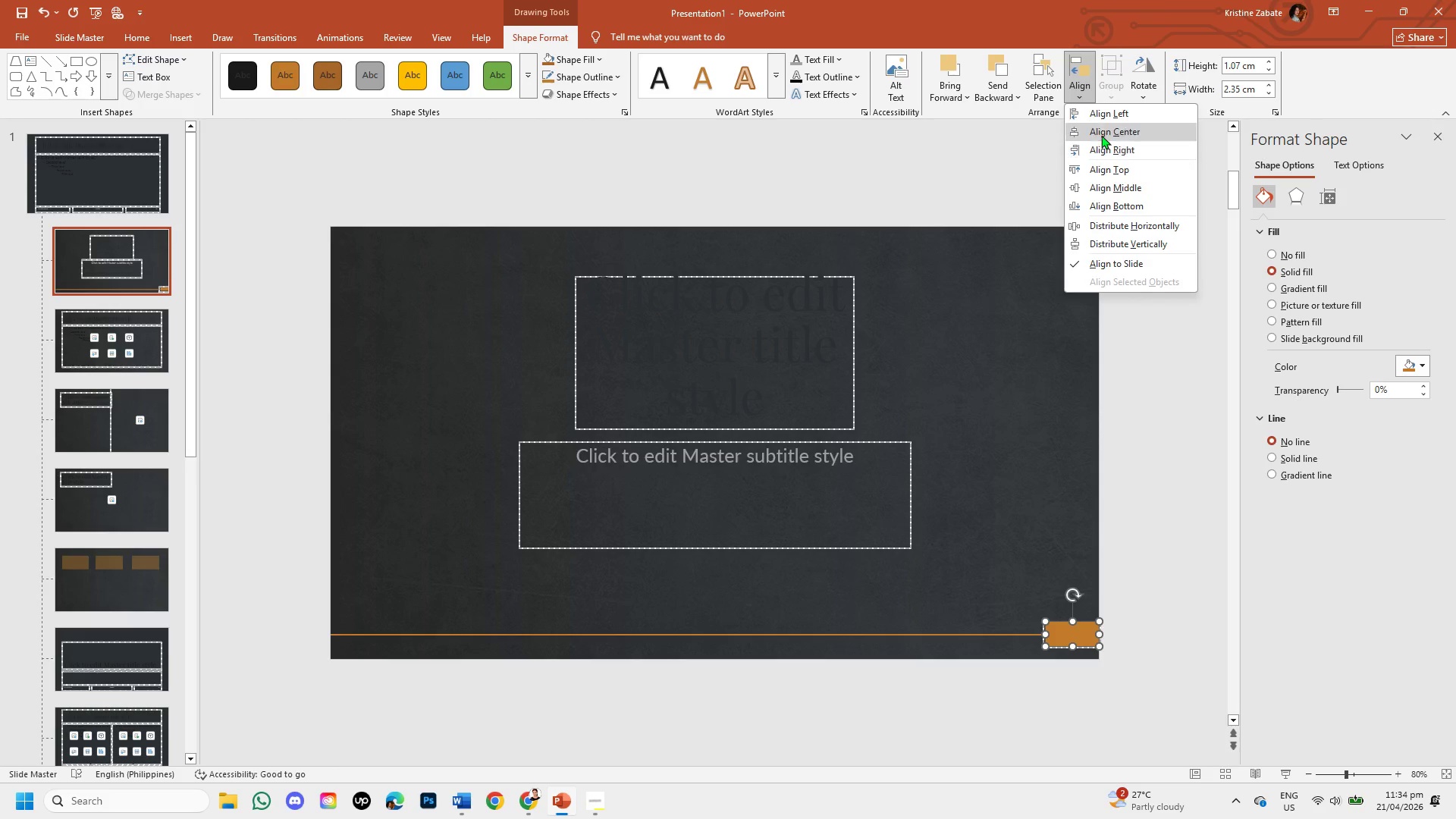 
left_click([1101, 135])
 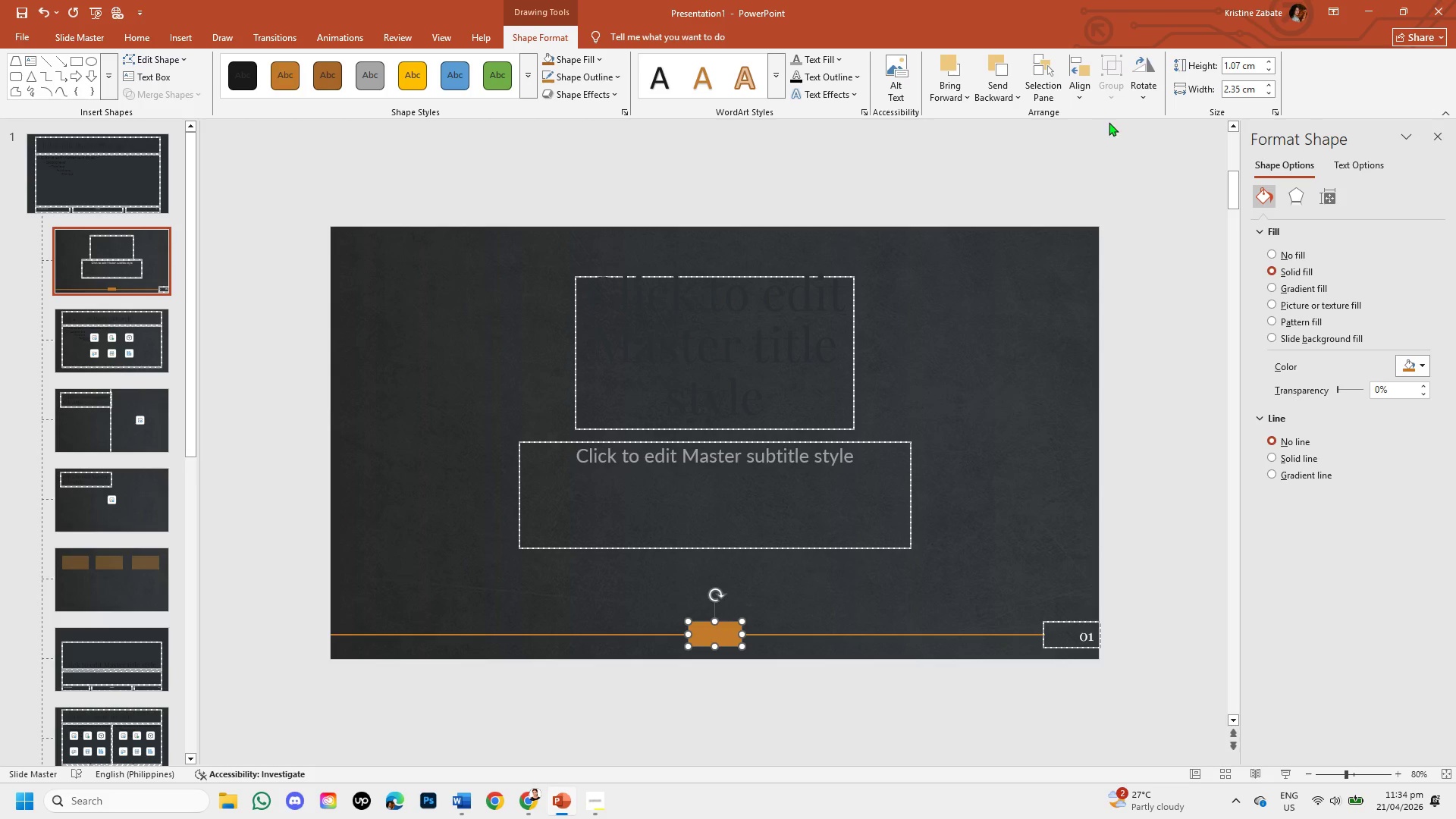 
left_click([1085, 84])
 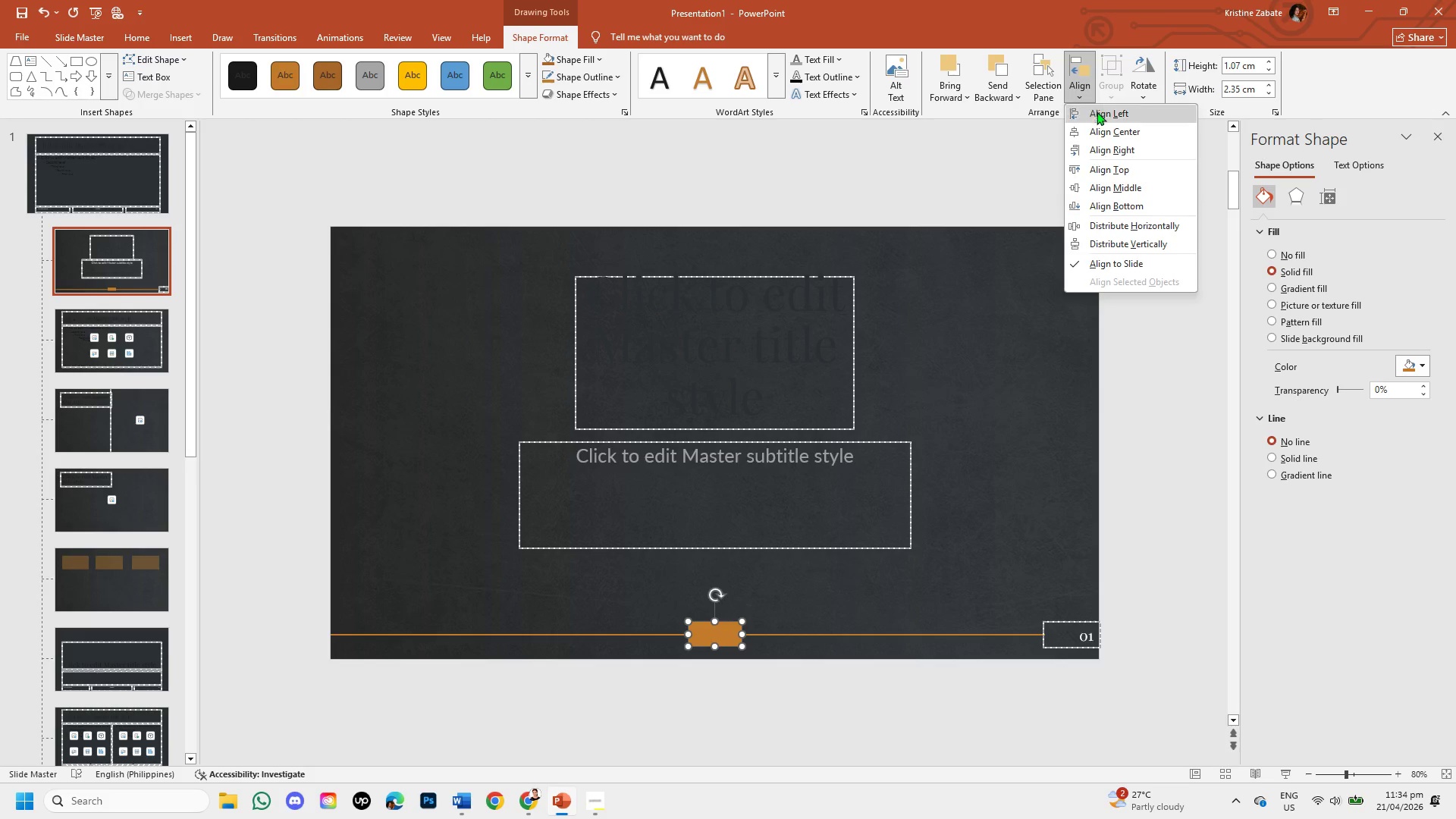 
left_click([1126, 184])
 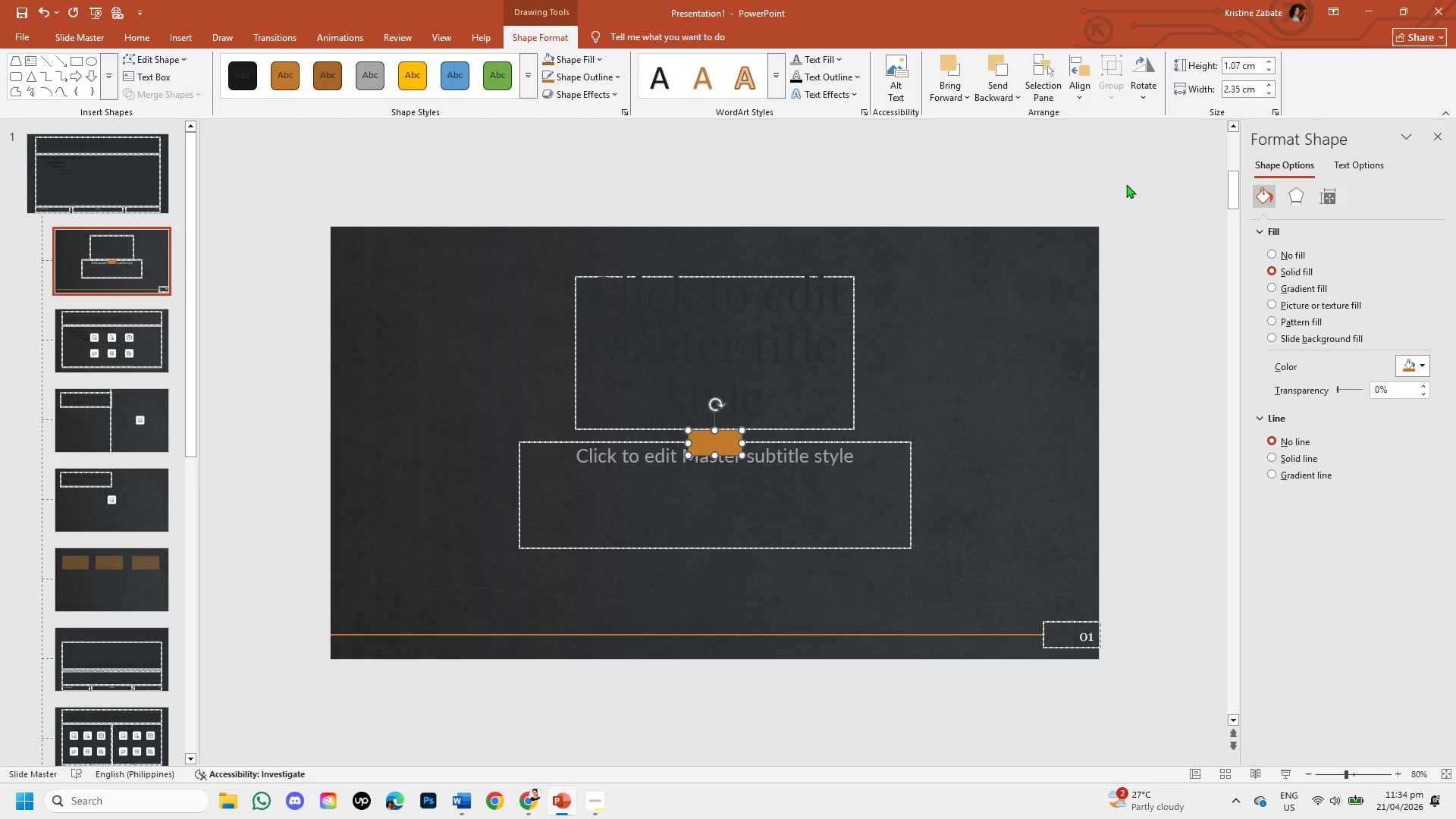 
key(Control+Z)
 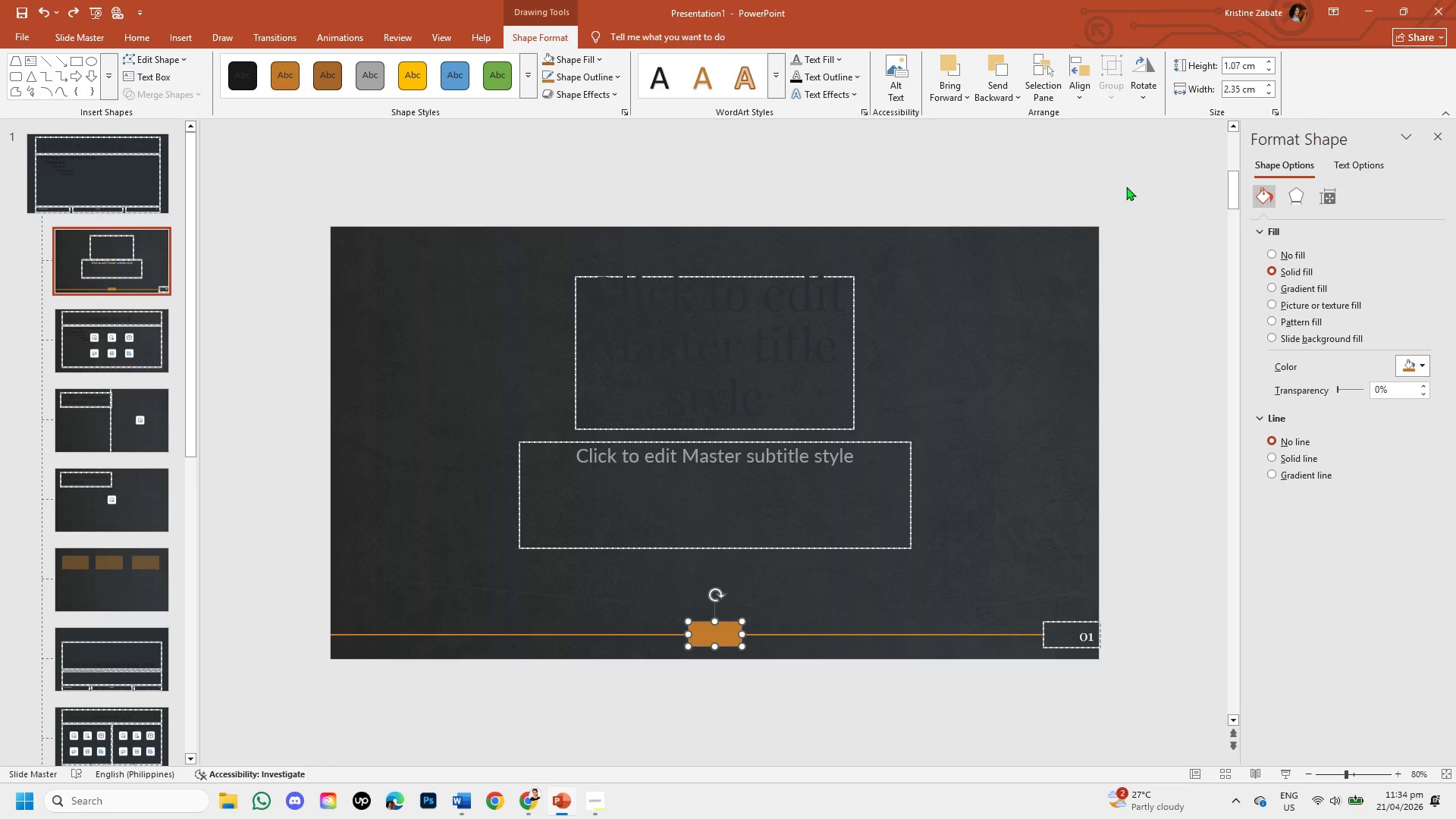 
key(Control+Z)
 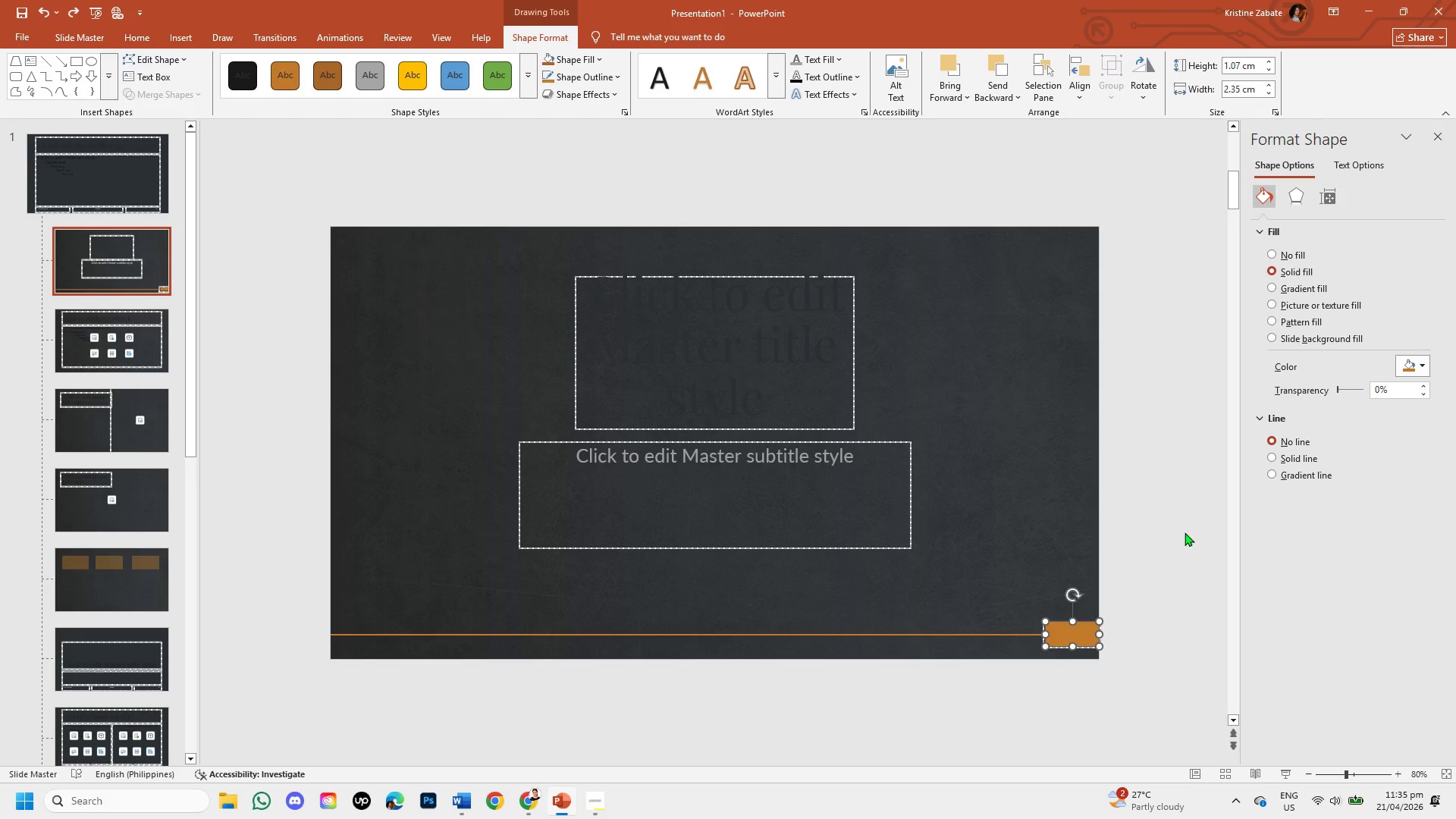 
wait(13.52)
 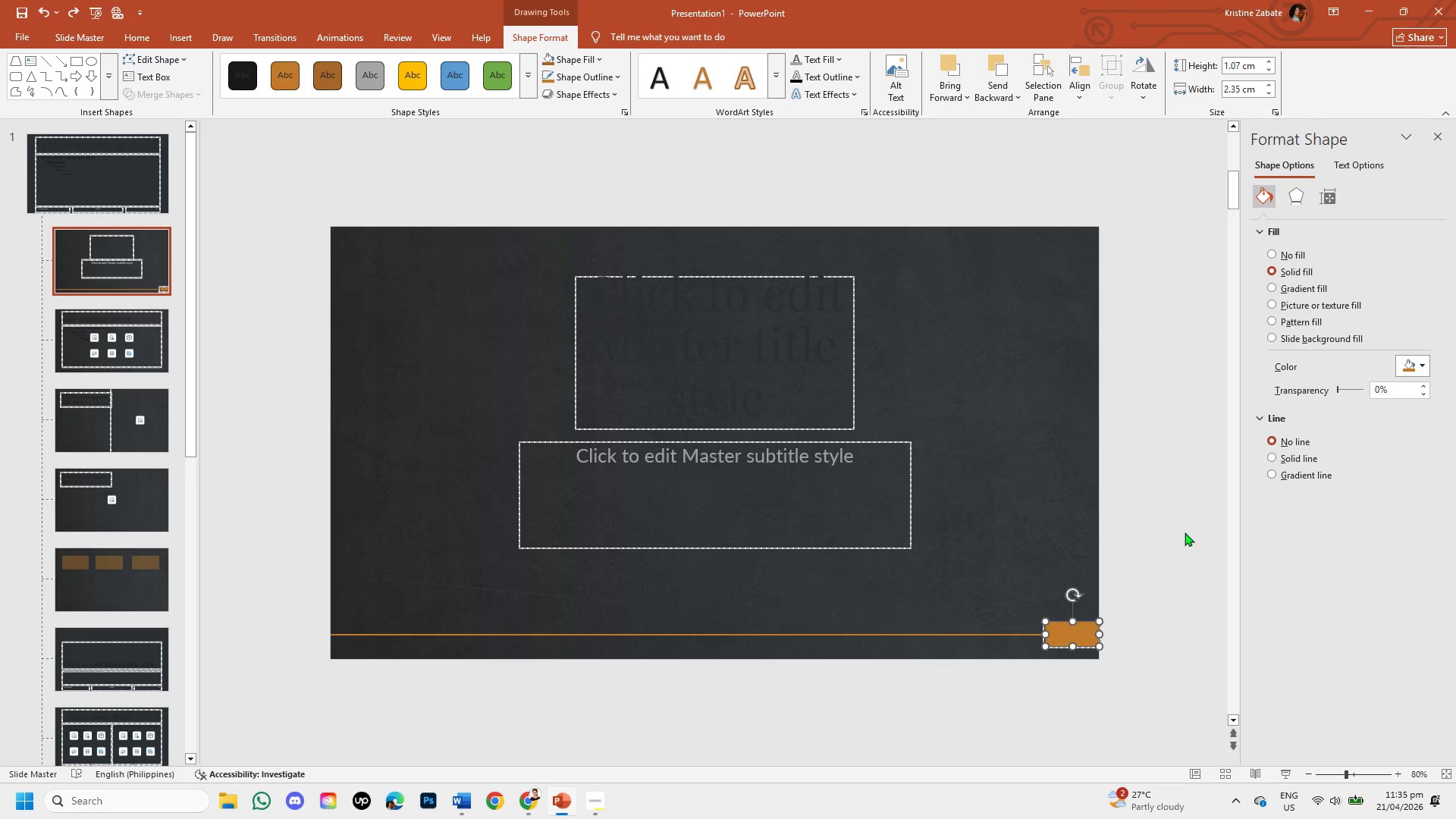 
left_click([1185, 532])
 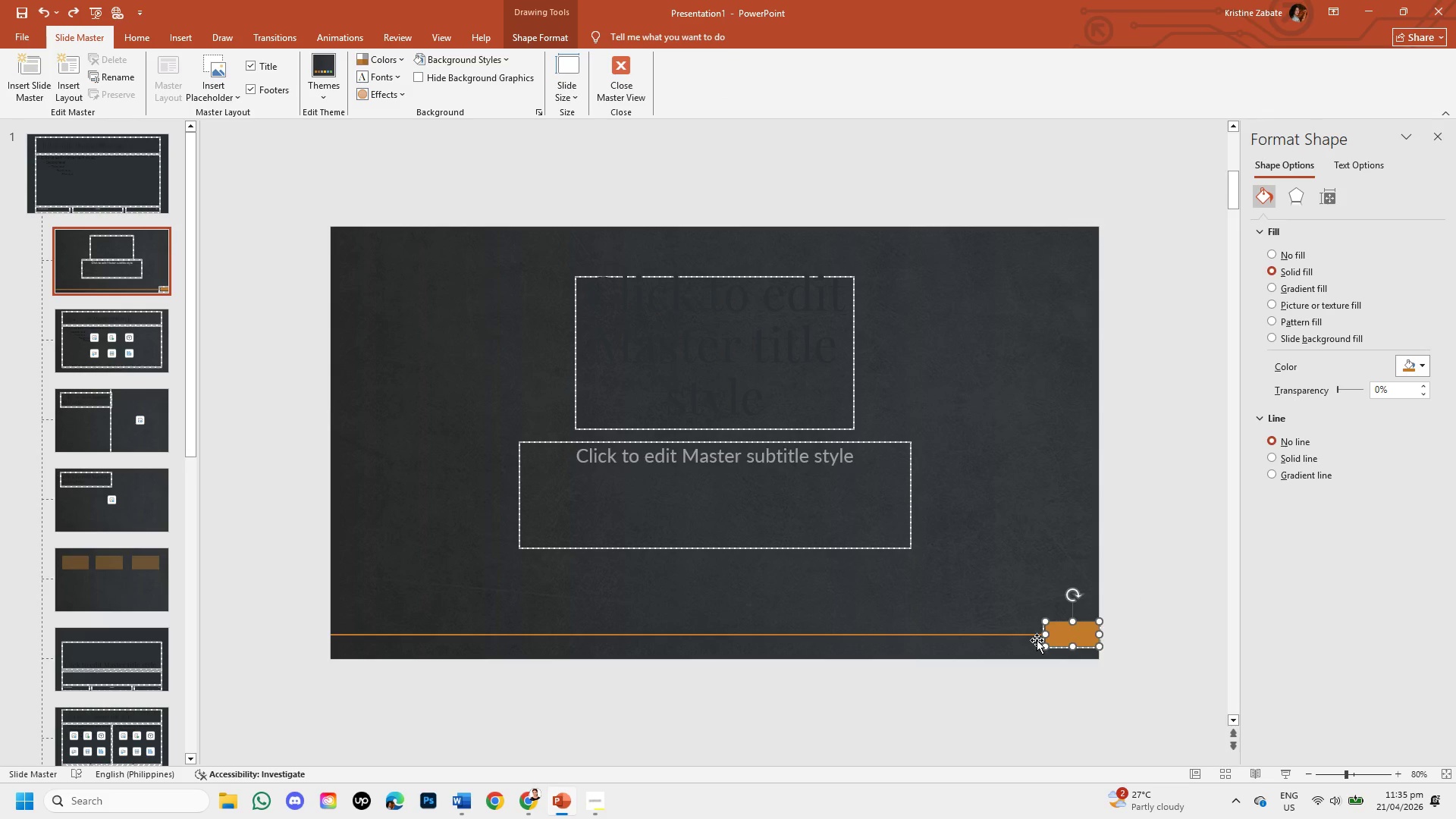 
left_click_drag(start_coordinate=[1044, 630], to_coordinate=[1037, 636])
 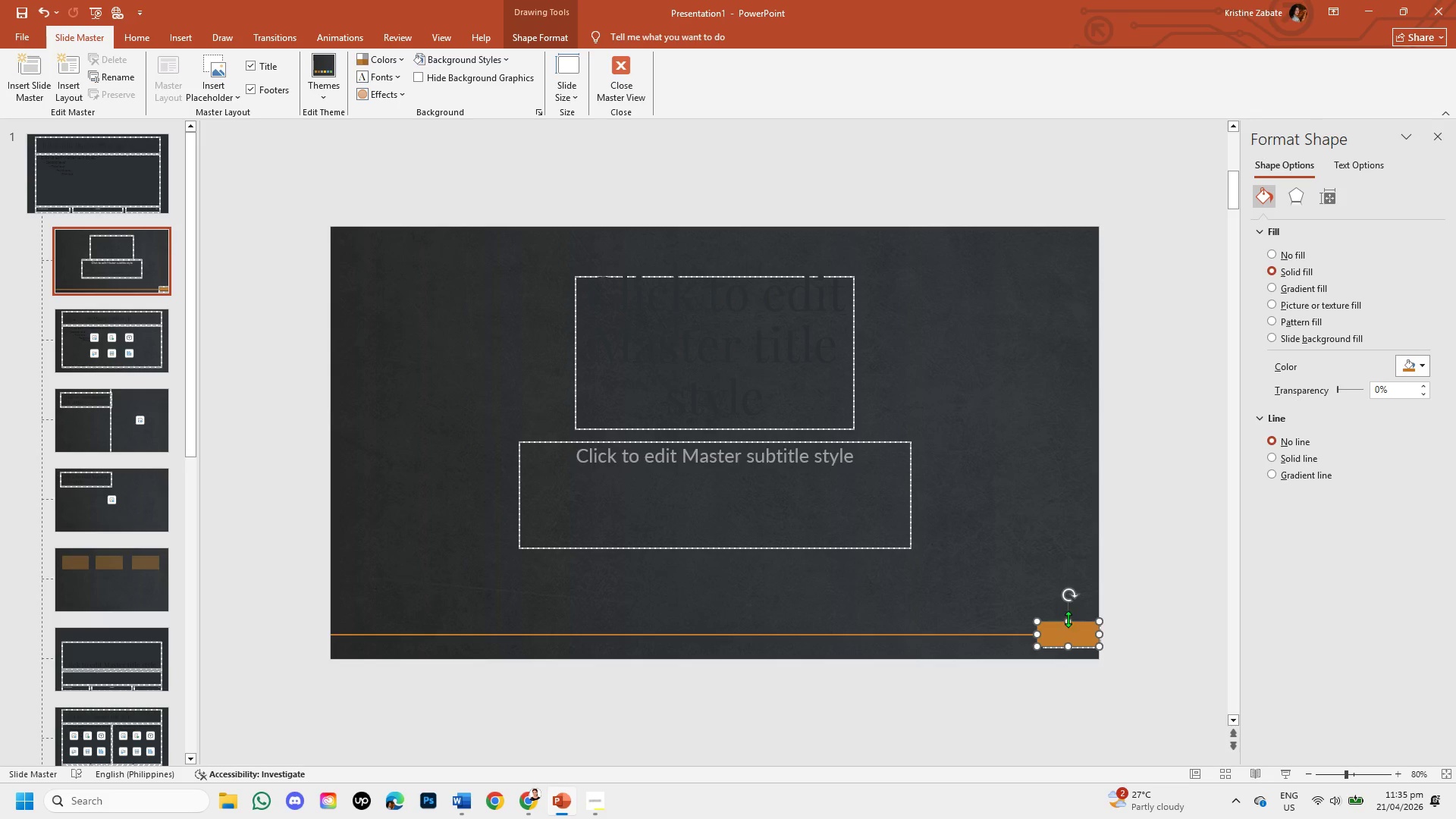 
left_click_drag(start_coordinate=[1068, 619], to_coordinate=[1068, 615])
 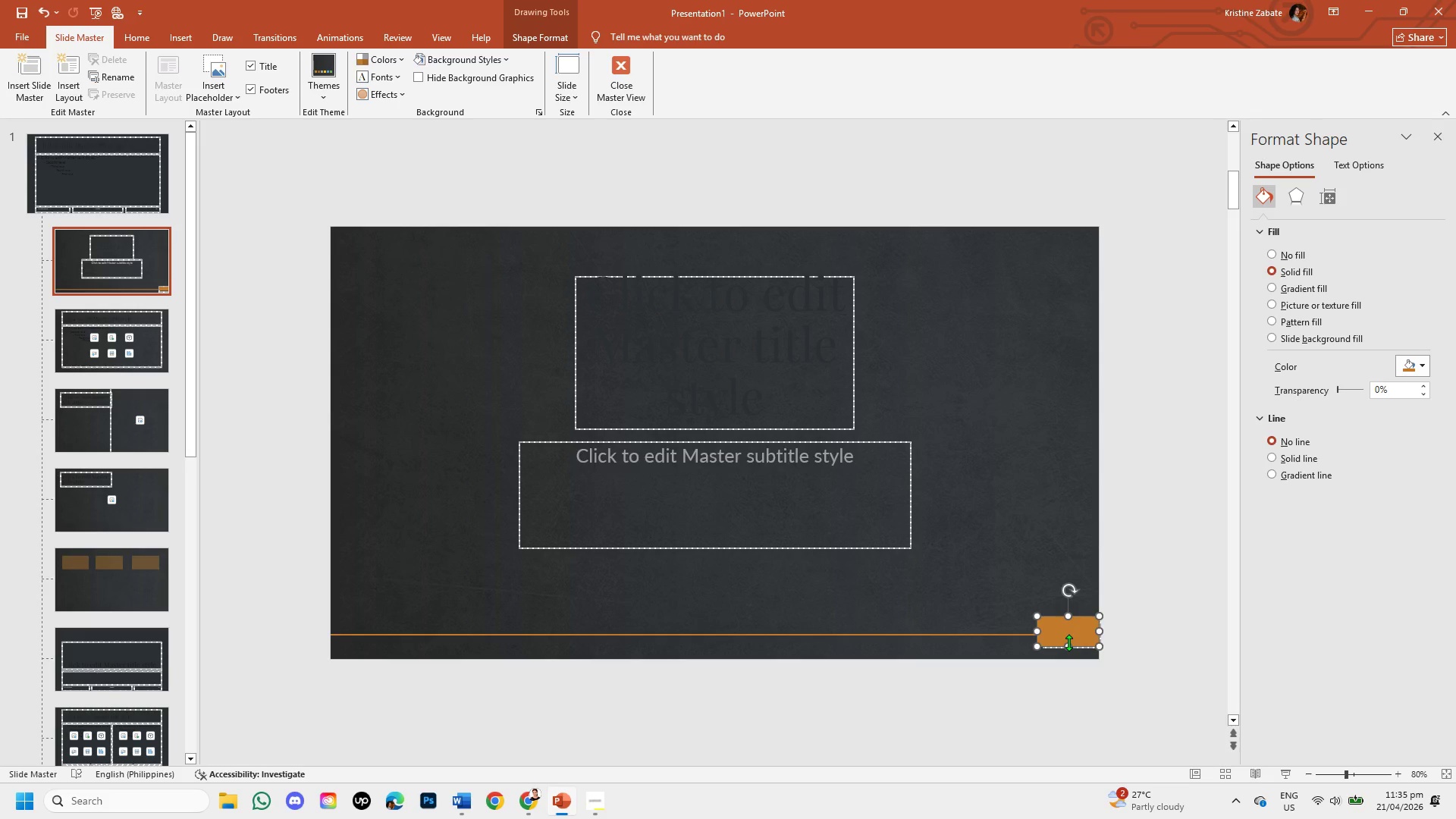 
left_click_drag(start_coordinate=[1068, 642], to_coordinate=[1074, 654])
 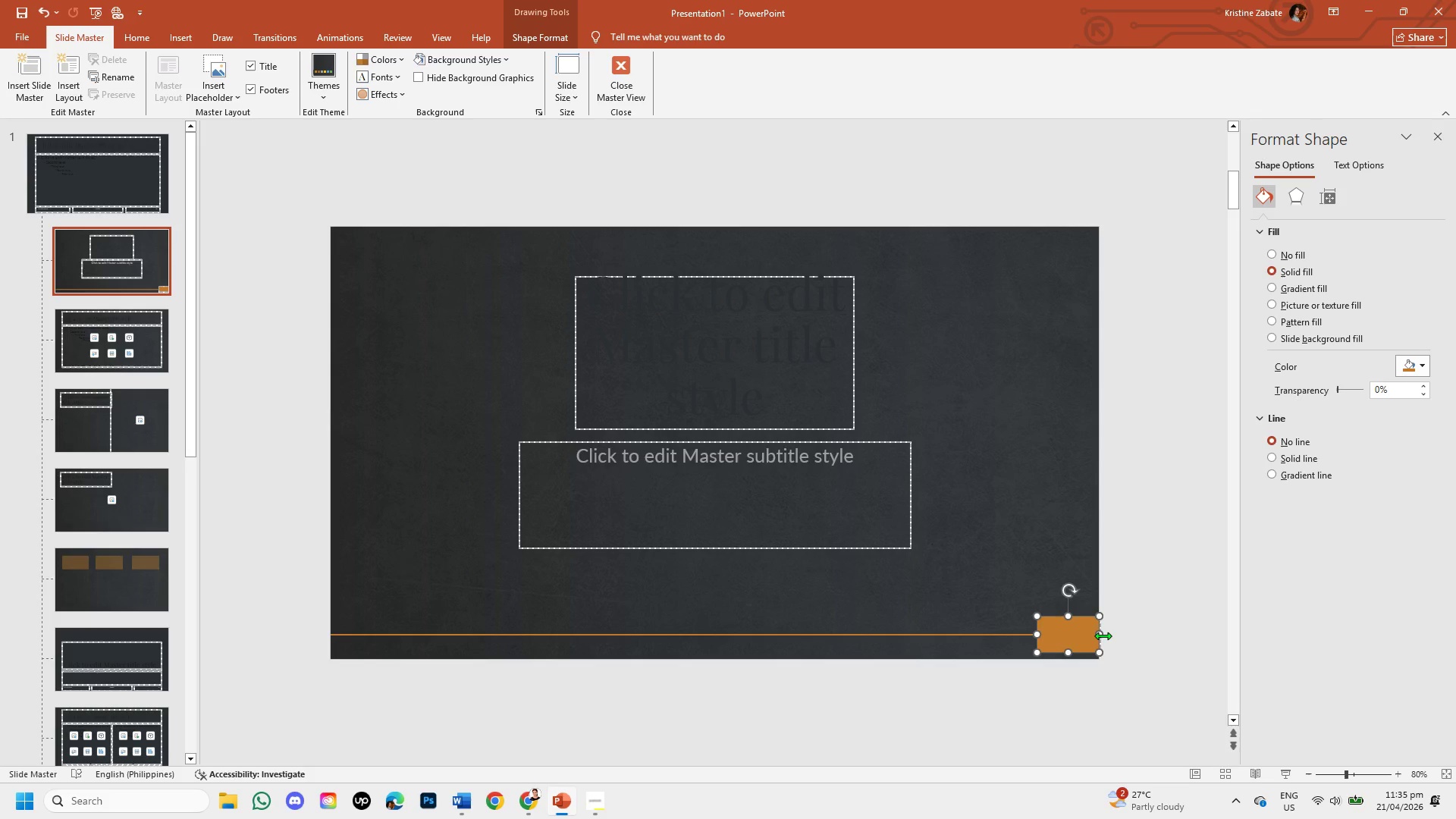 
left_click_drag(start_coordinate=[1103, 635], to_coordinate=[1098, 635])
 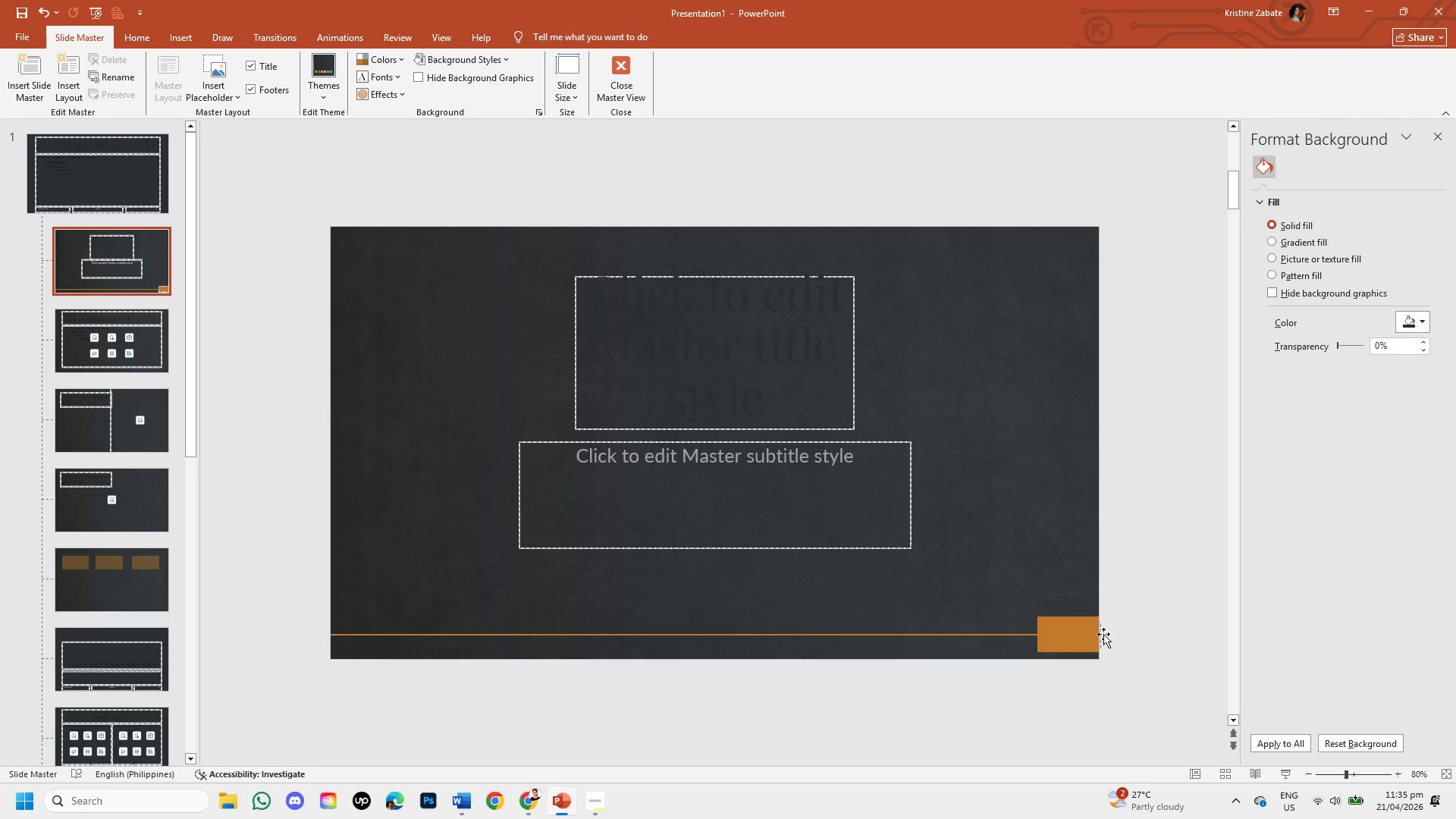 
left_click([1102, 632])
 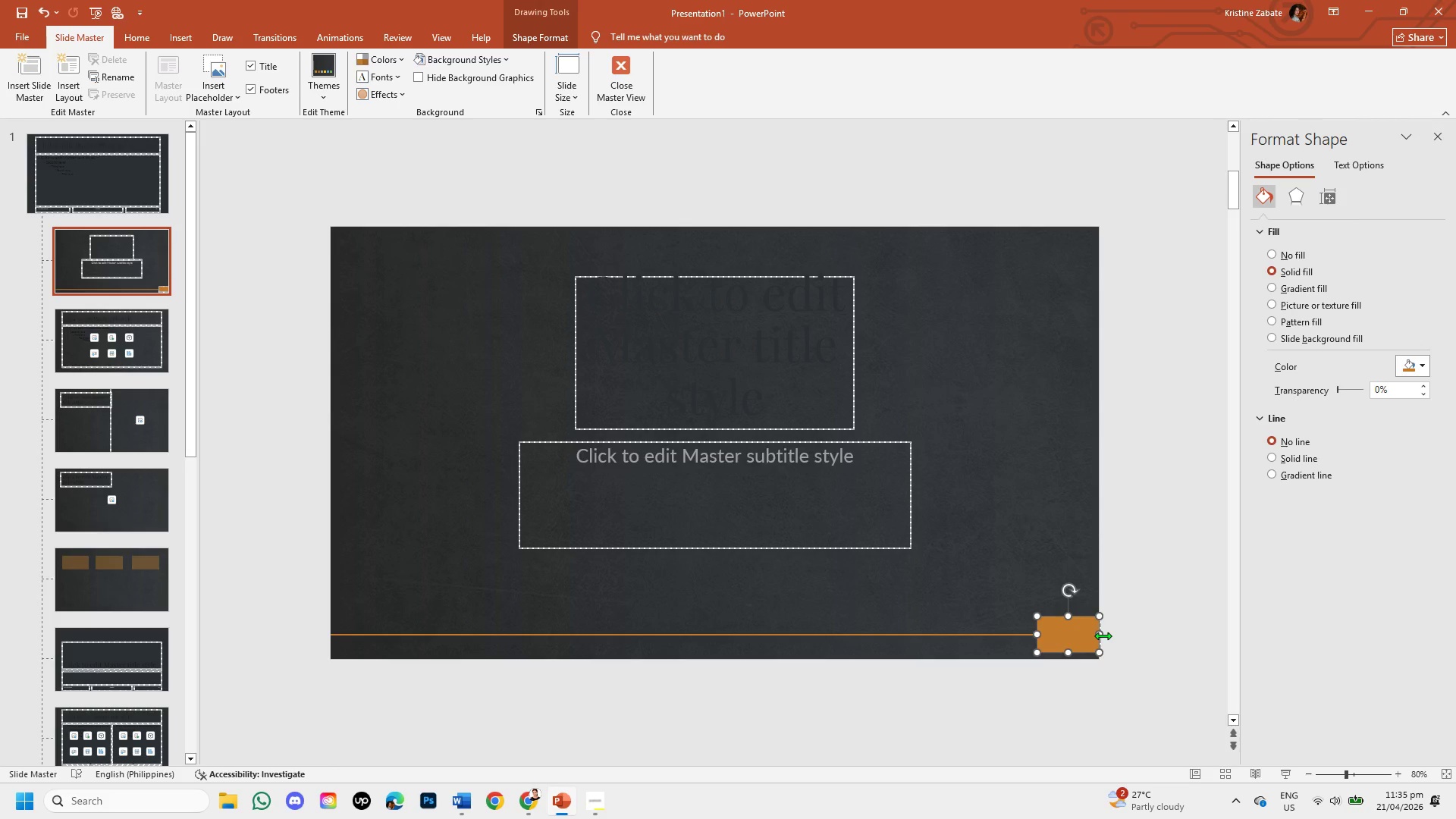 
left_click_drag(start_coordinate=[1103, 635], to_coordinate=[1092, 632])
 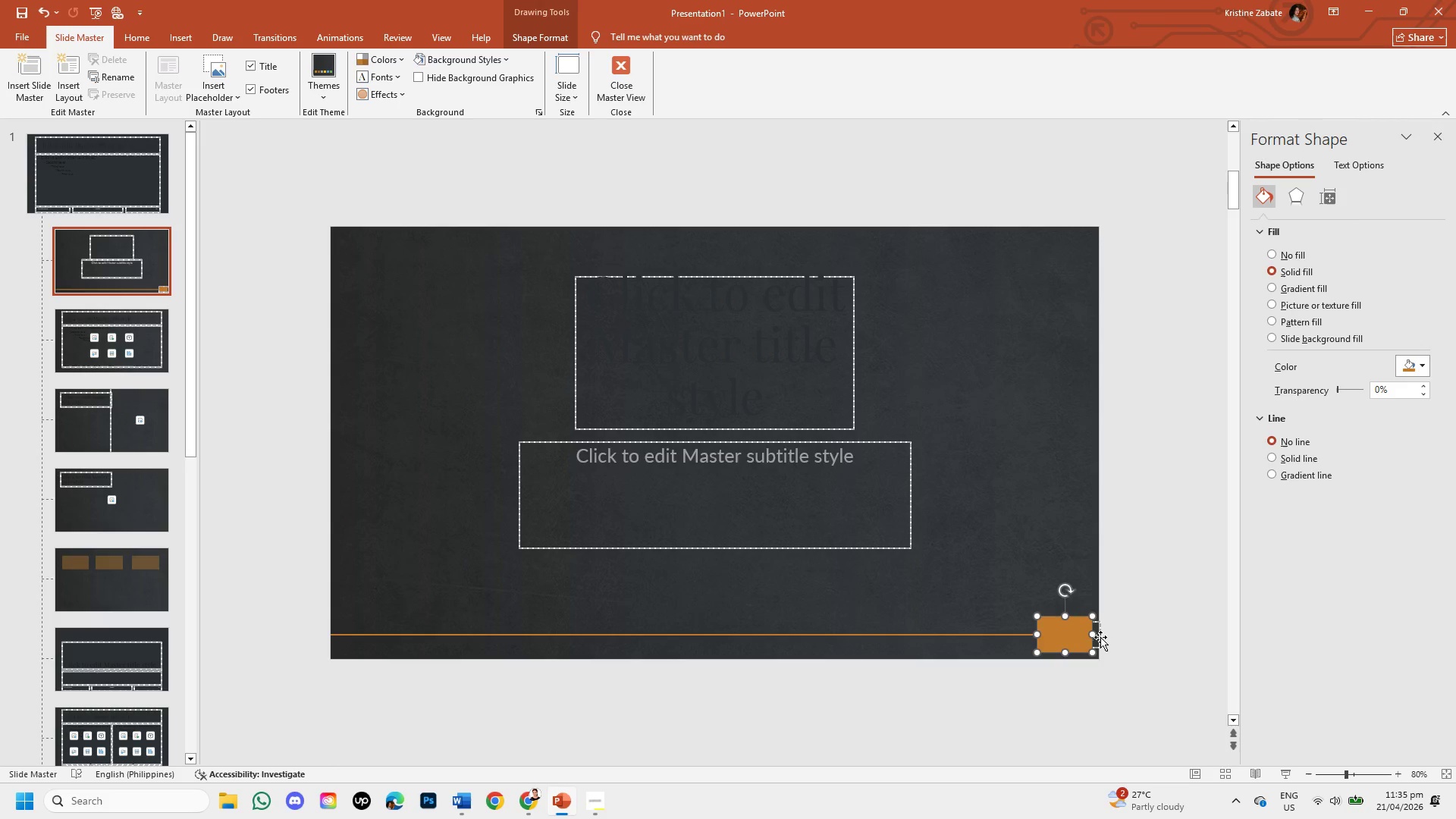 
left_click([1100, 637])
 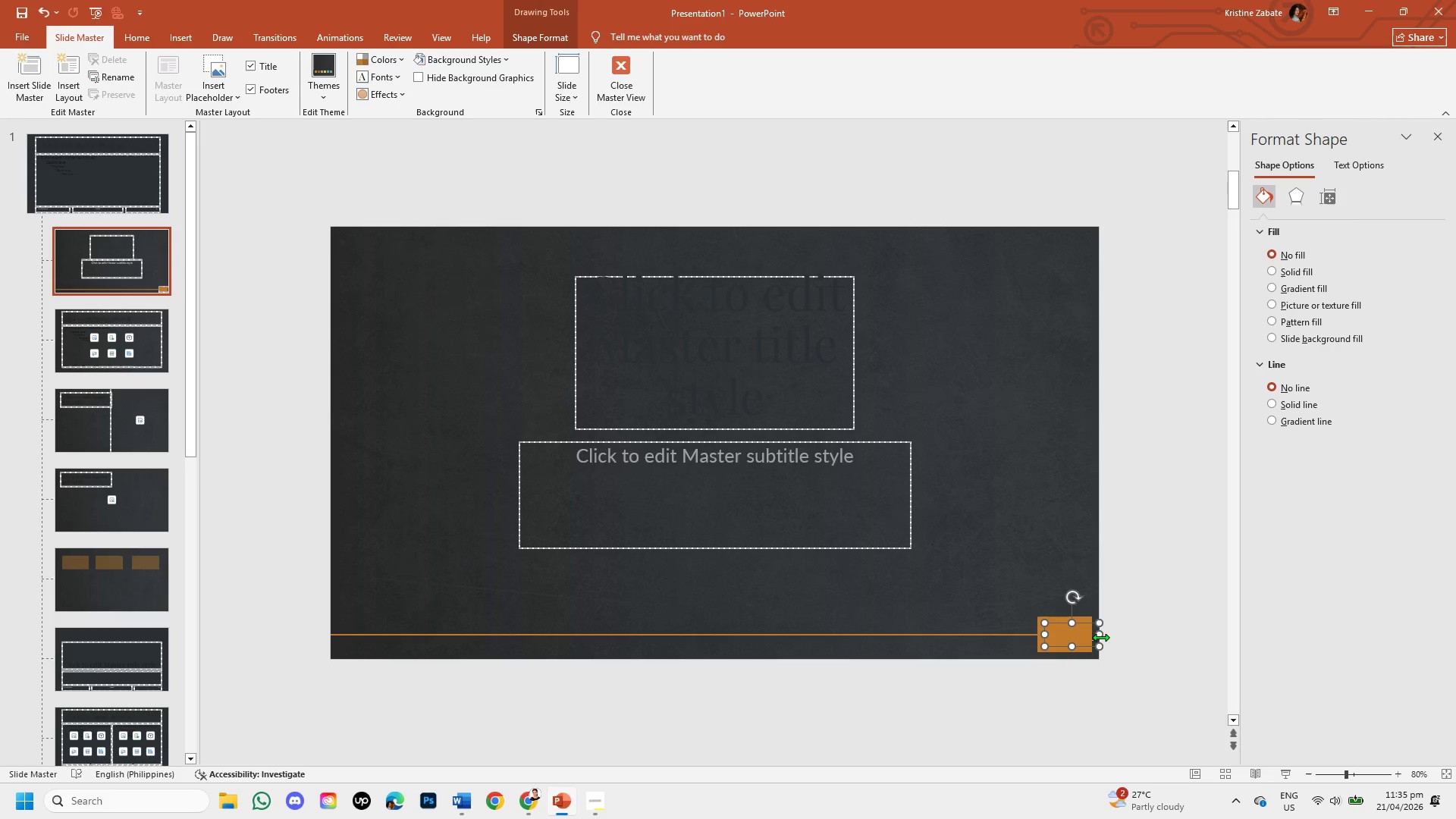 
left_click_drag(start_coordinate=[1100, 637], to_coordinate=[1094, 635])
 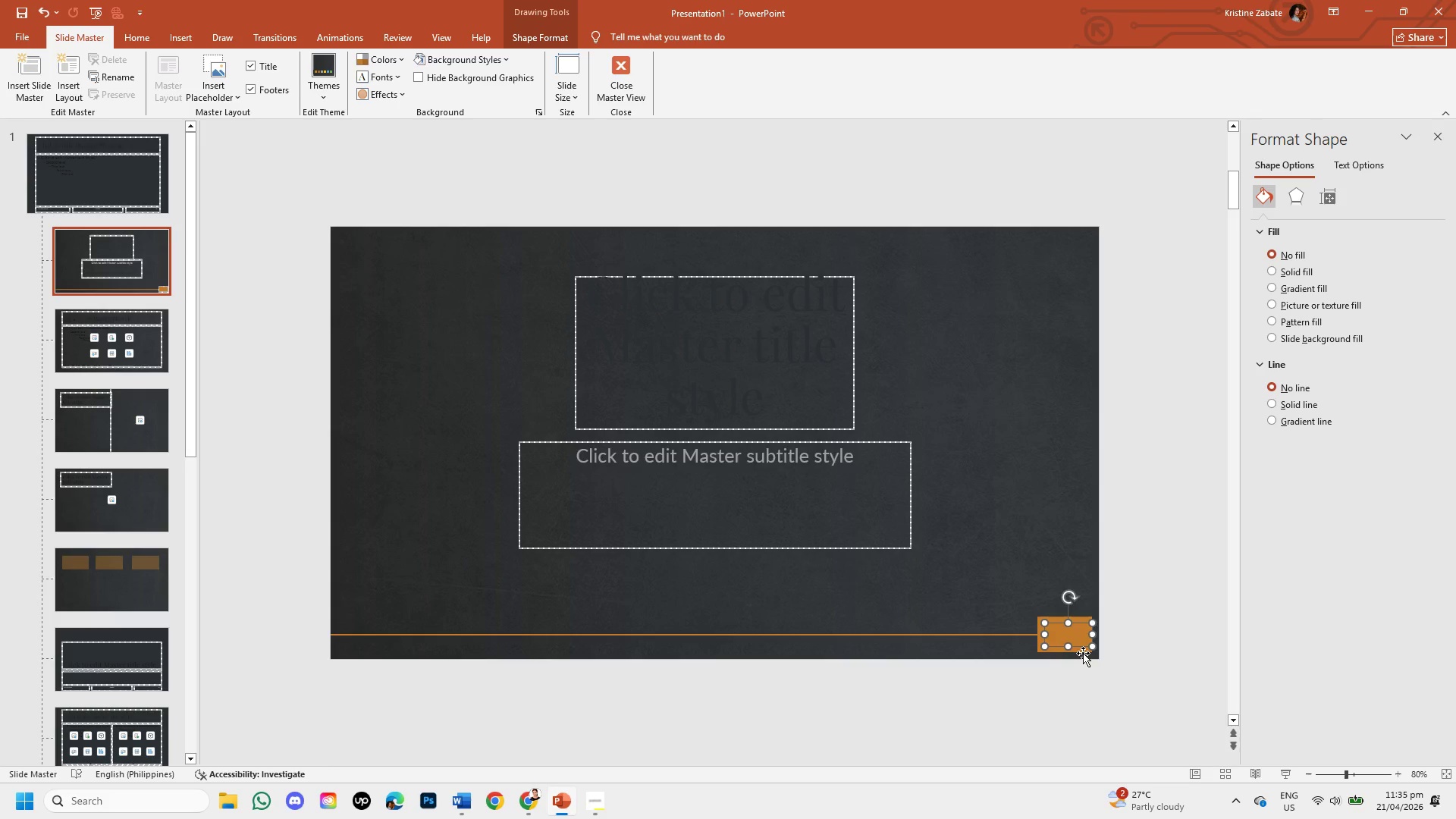 
left_click([1083, 653])
 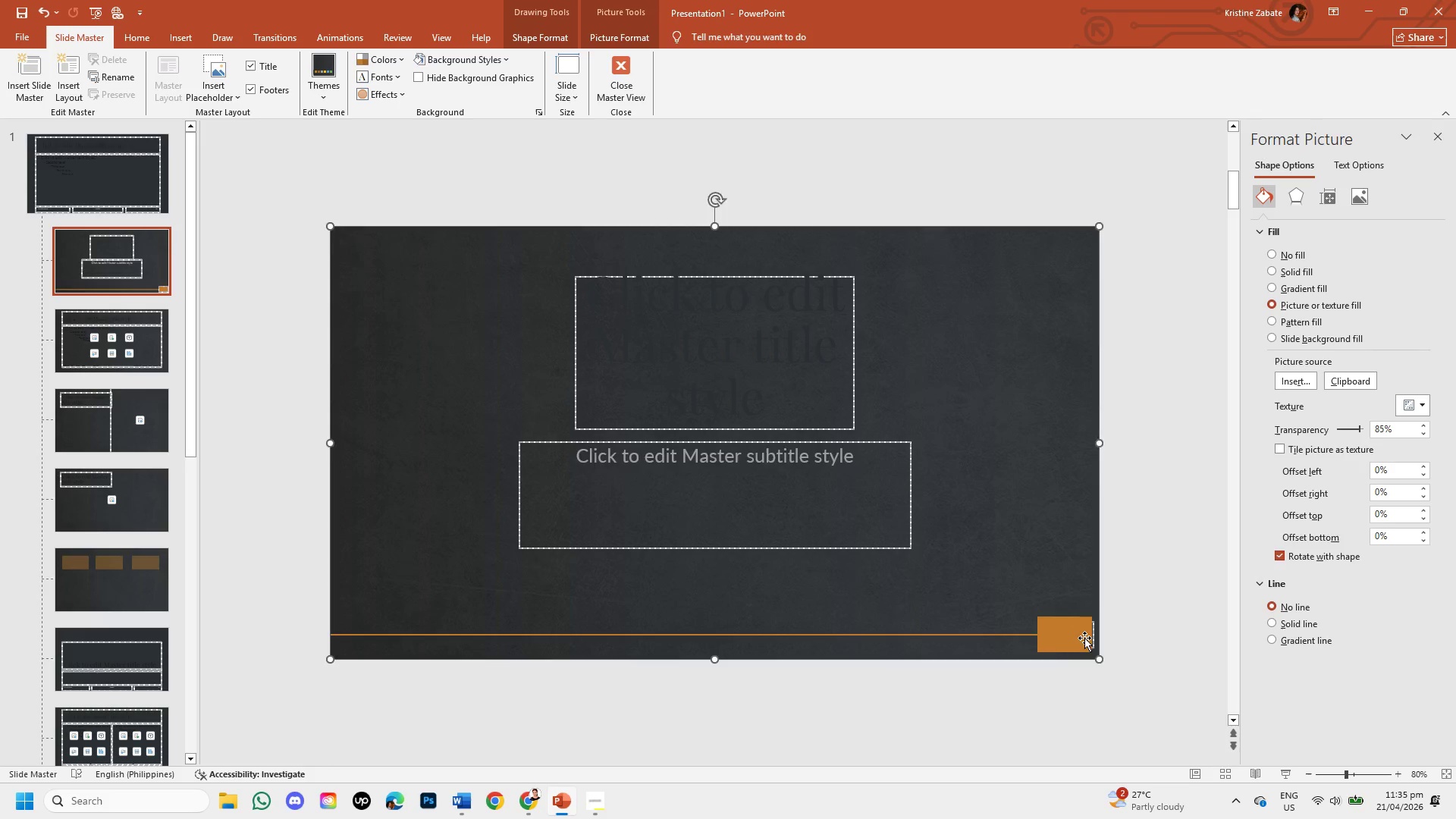 
left_click([1084, 638])
 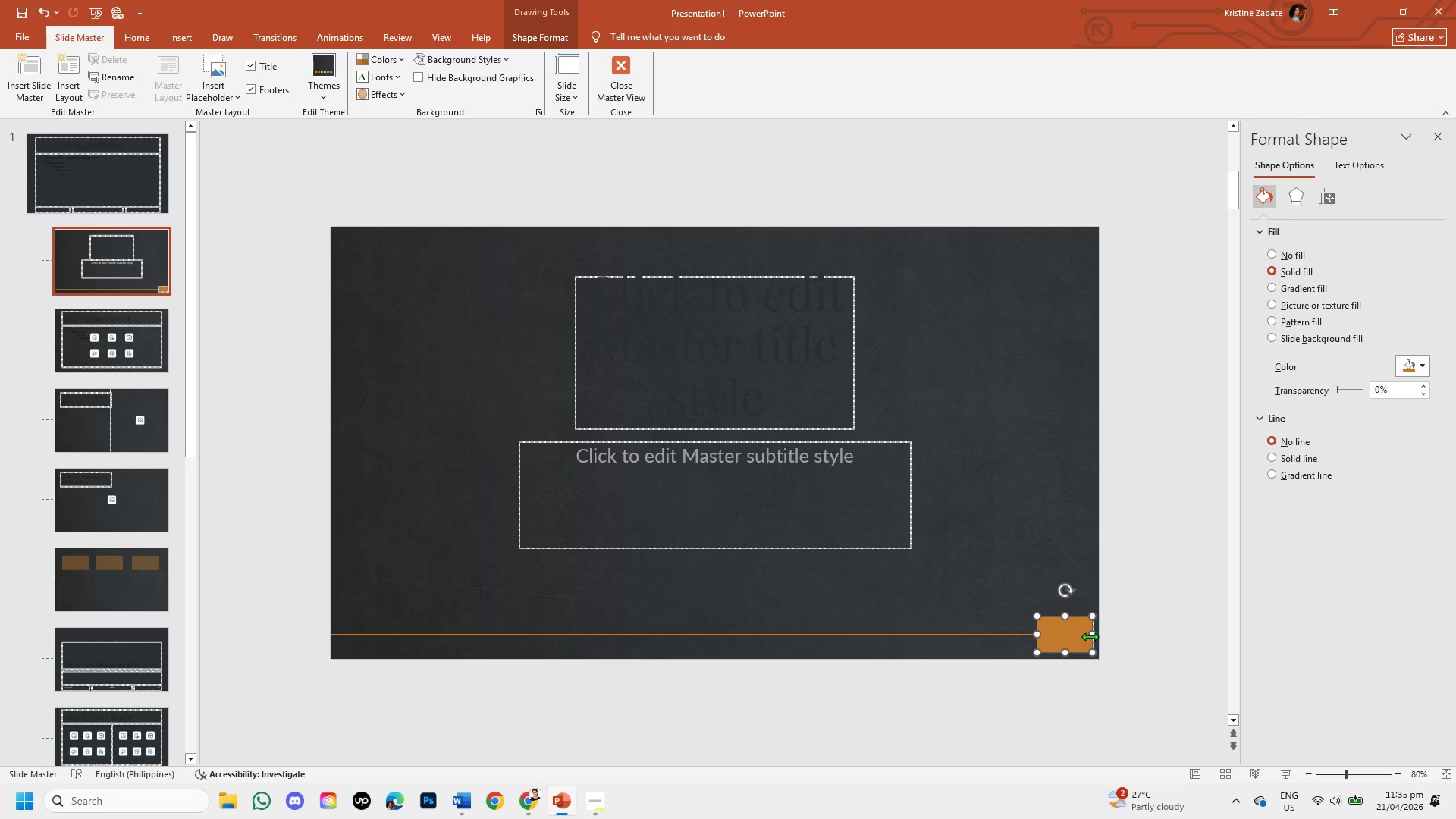 
left_click_drag(start_coordinate=[1090, 636], to_coordinate=[1097, 635])
 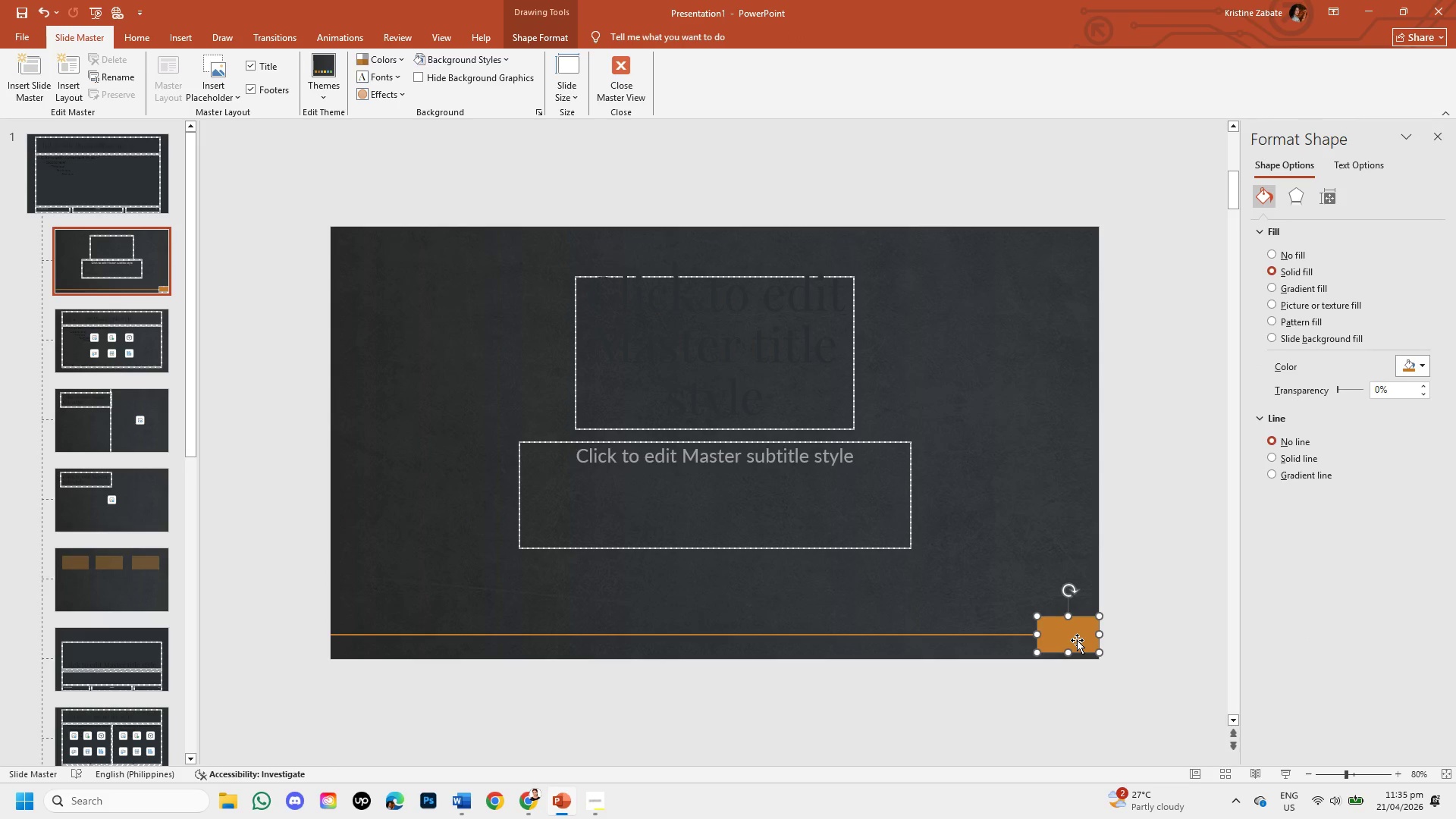 
left_click([1077, 640])
 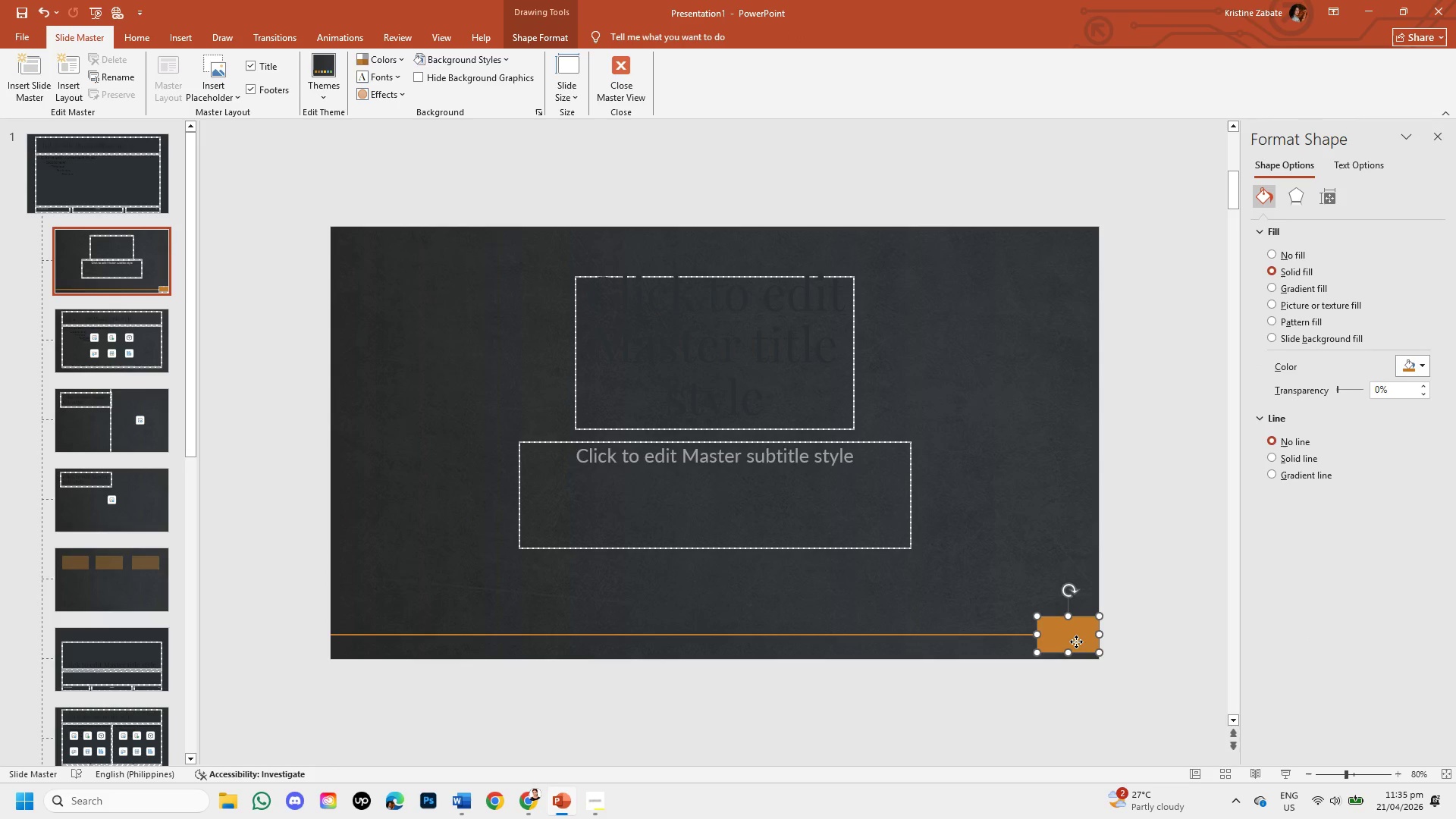 
right_click([1076, 642])
 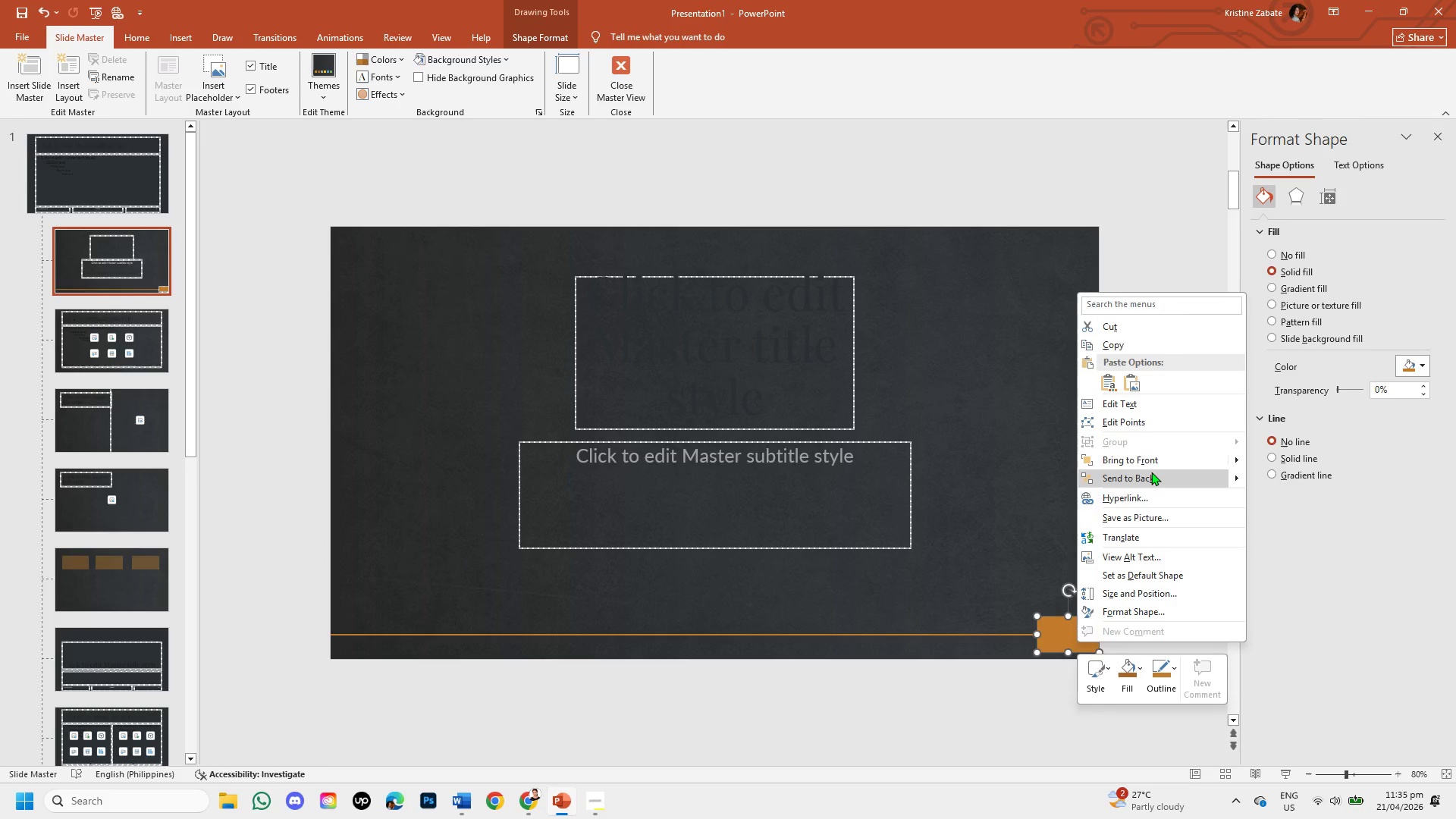 
left_click([1151, 478])
 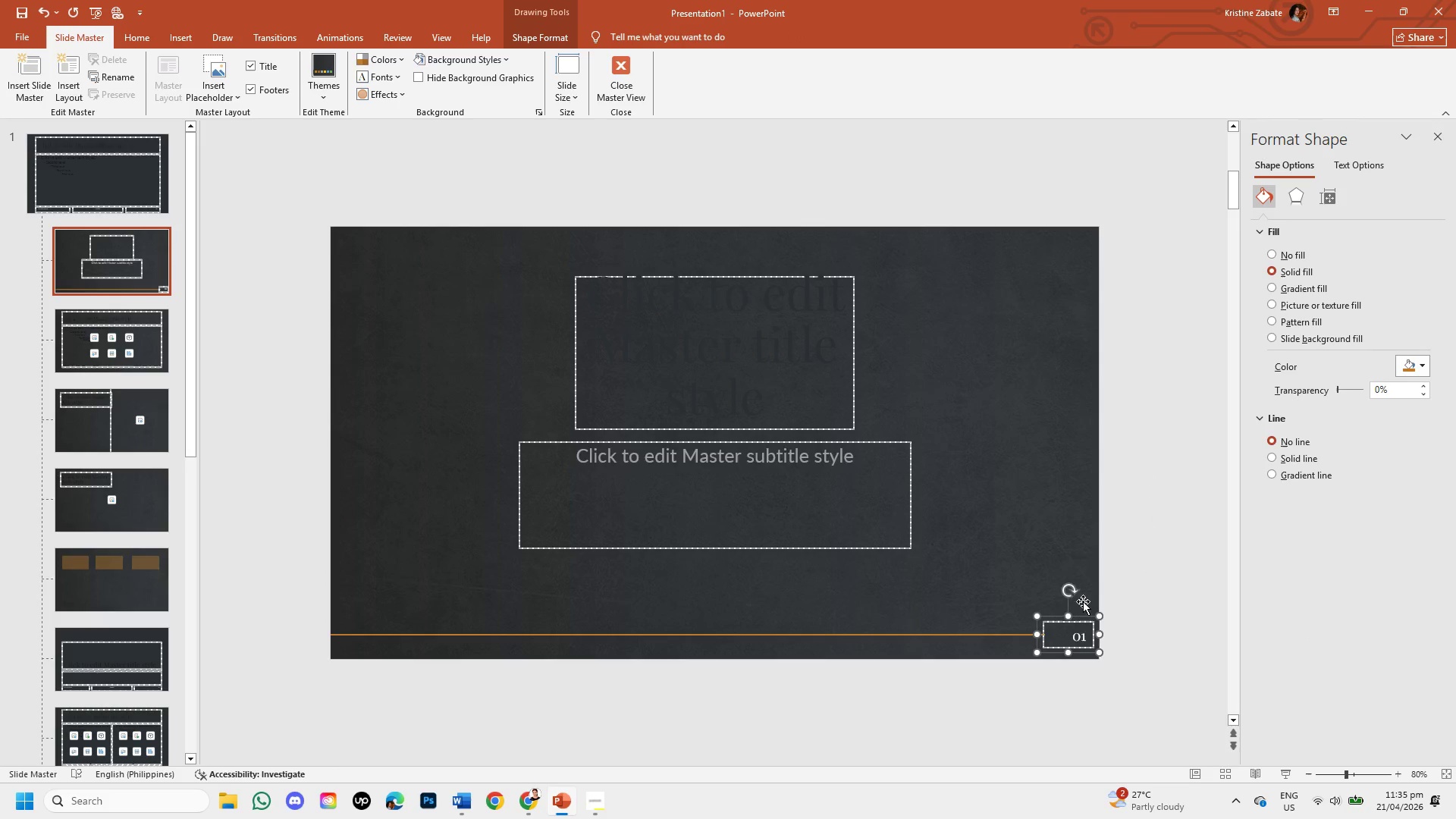 
left_click([1069, 556])
 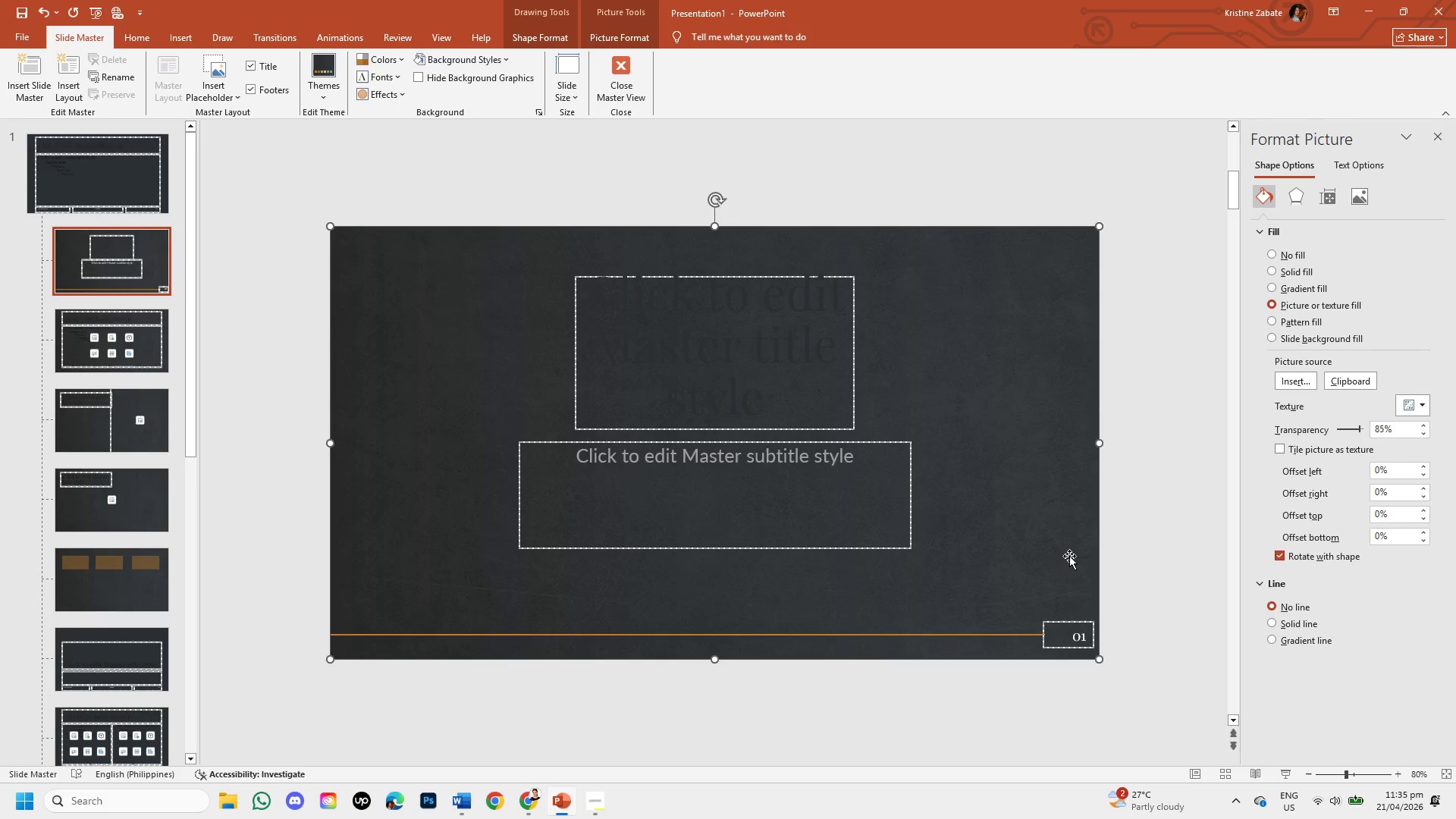 
right_click([1069, 556])
 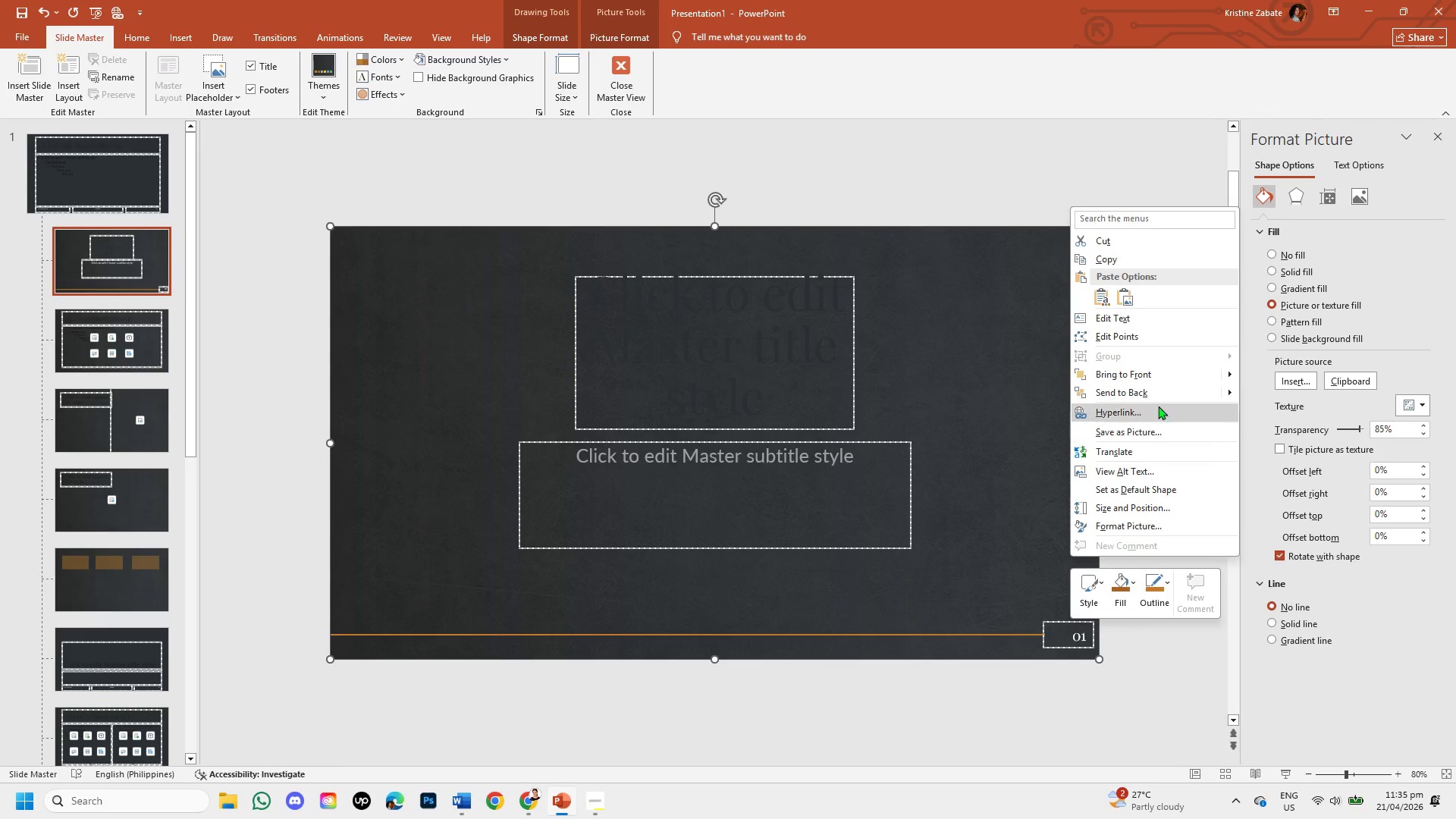 
left_click([1158, 394])
 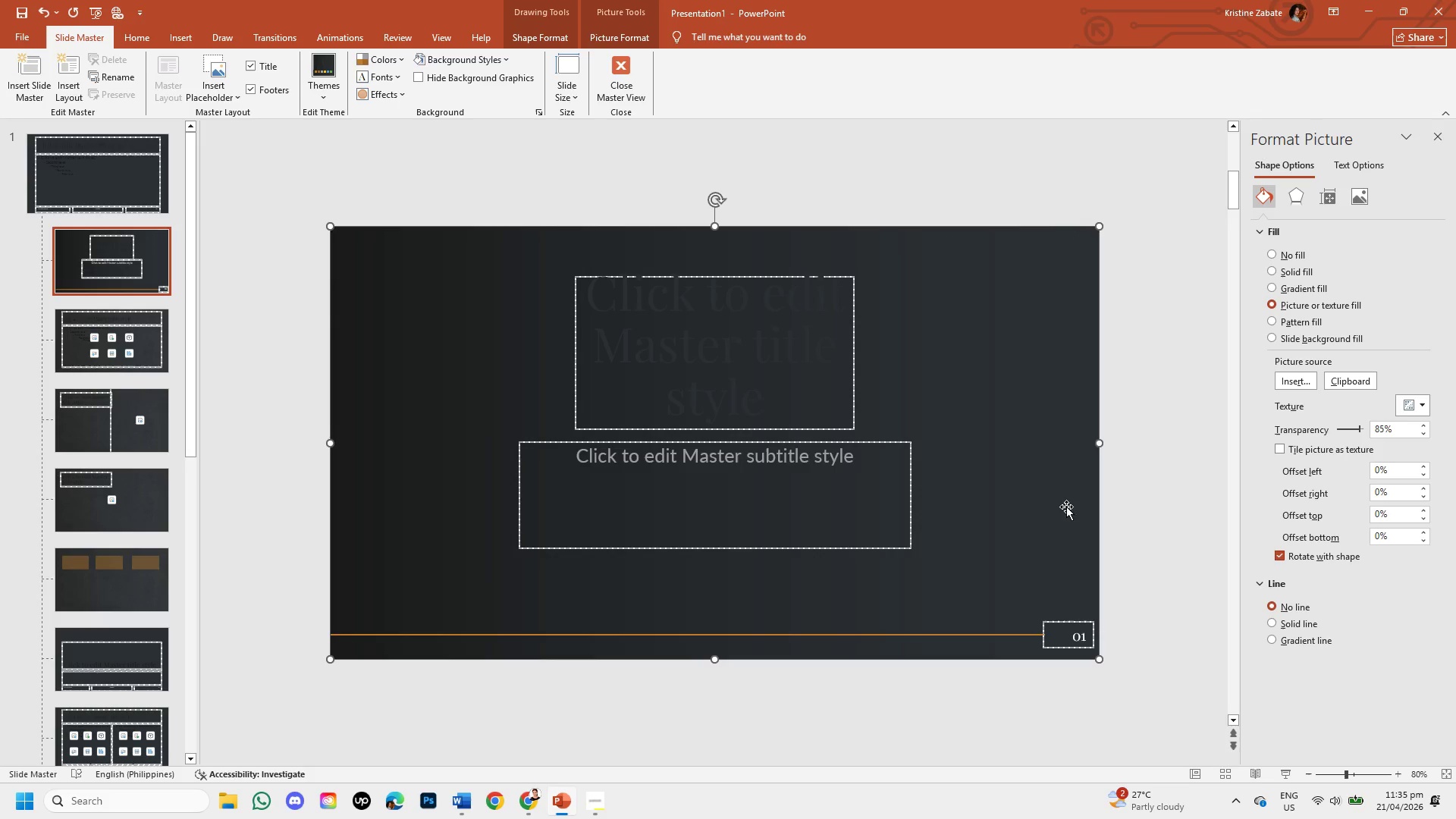 
left_click([1062, 510])
 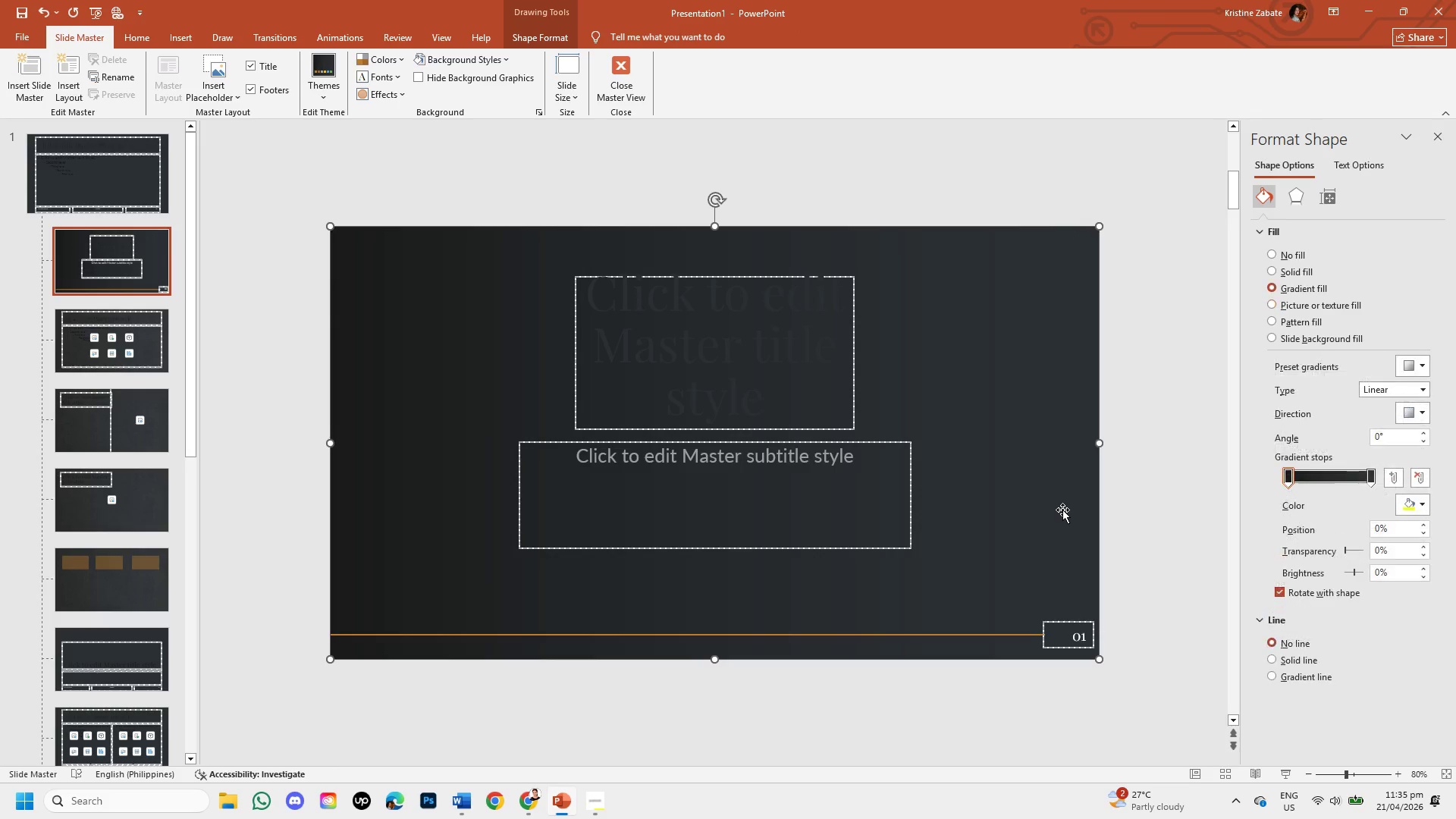 
right_click([1062, 510])
 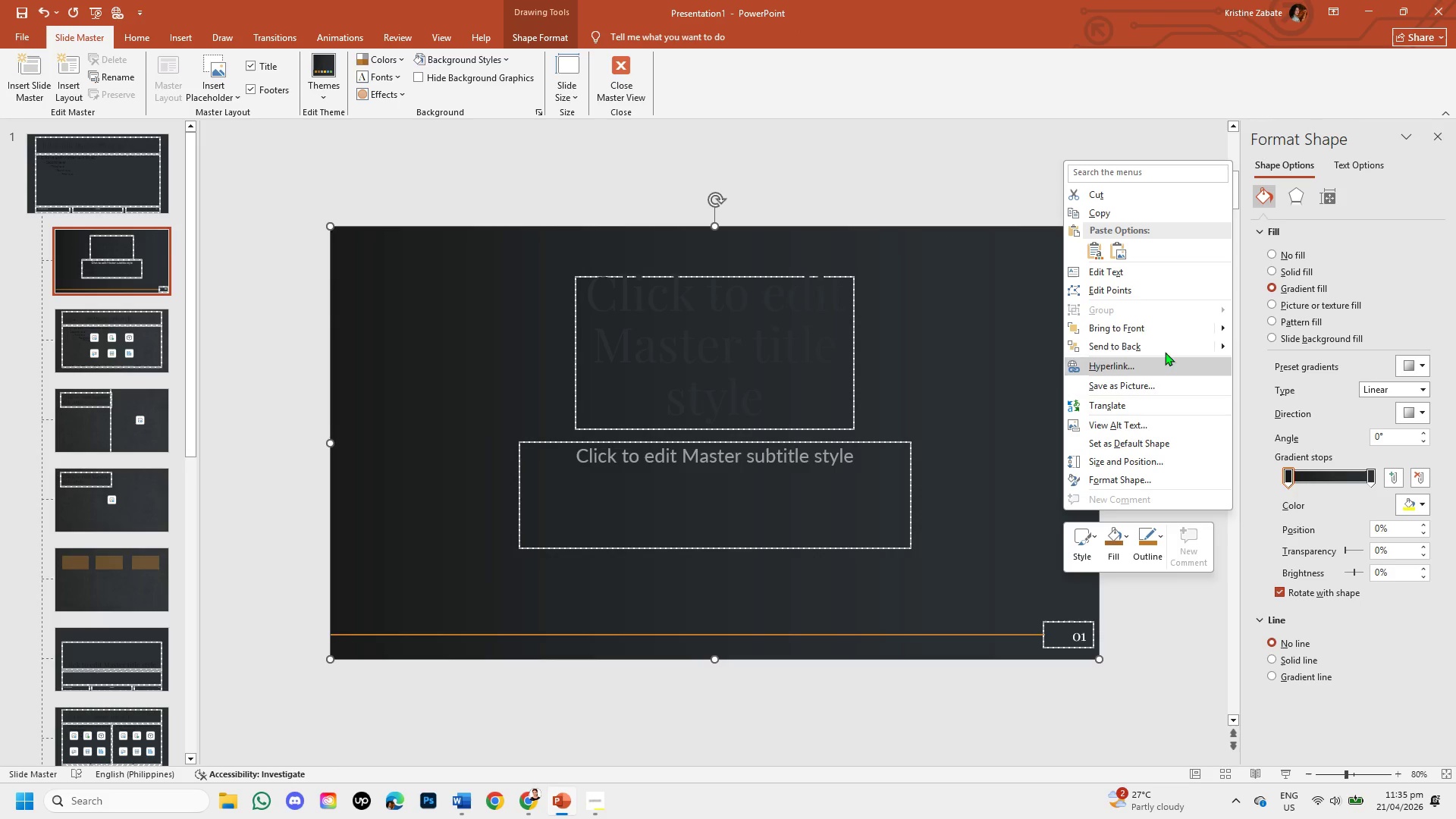 
left_click([1165, 343])
 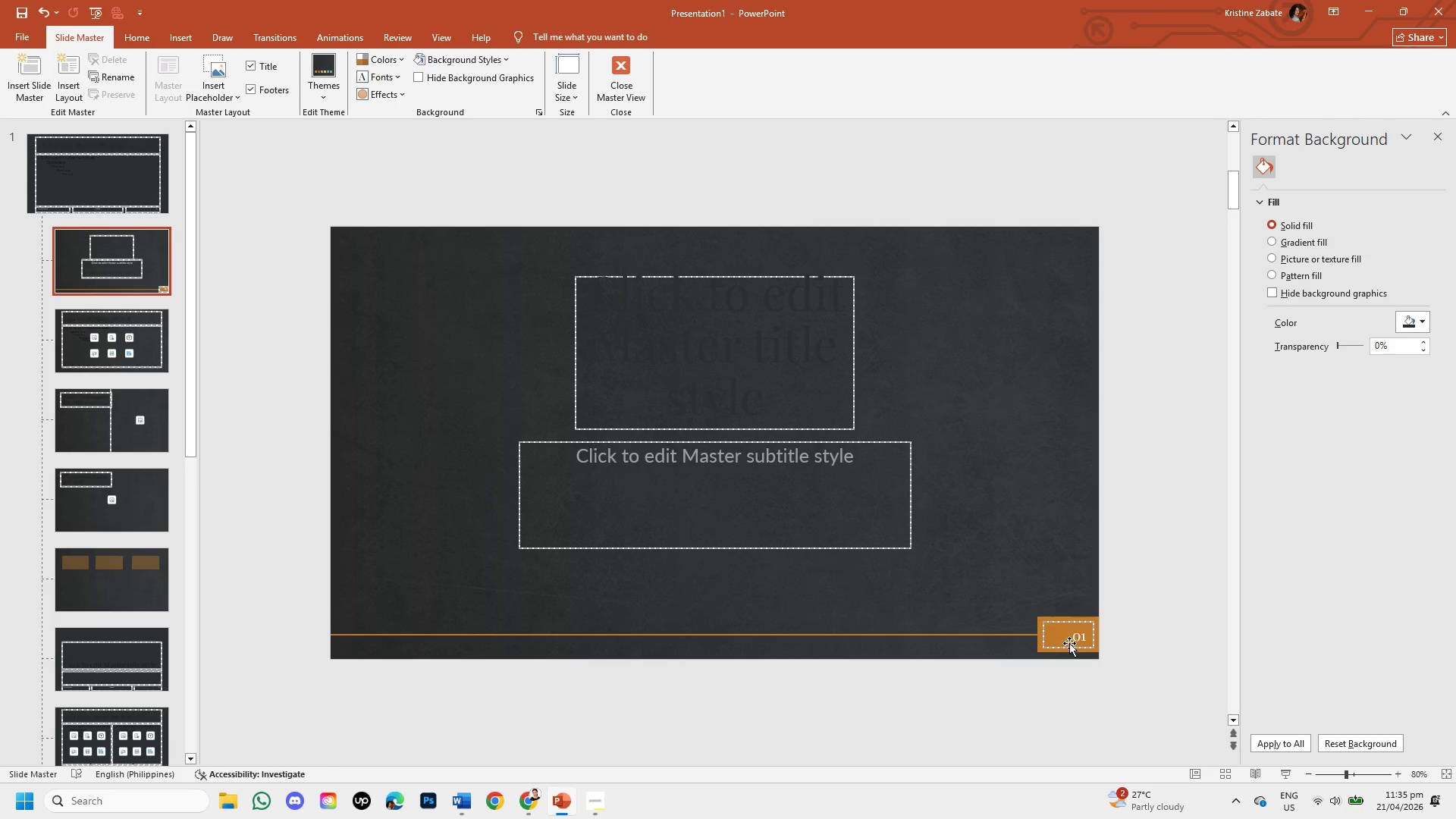 
wait(7.38)
 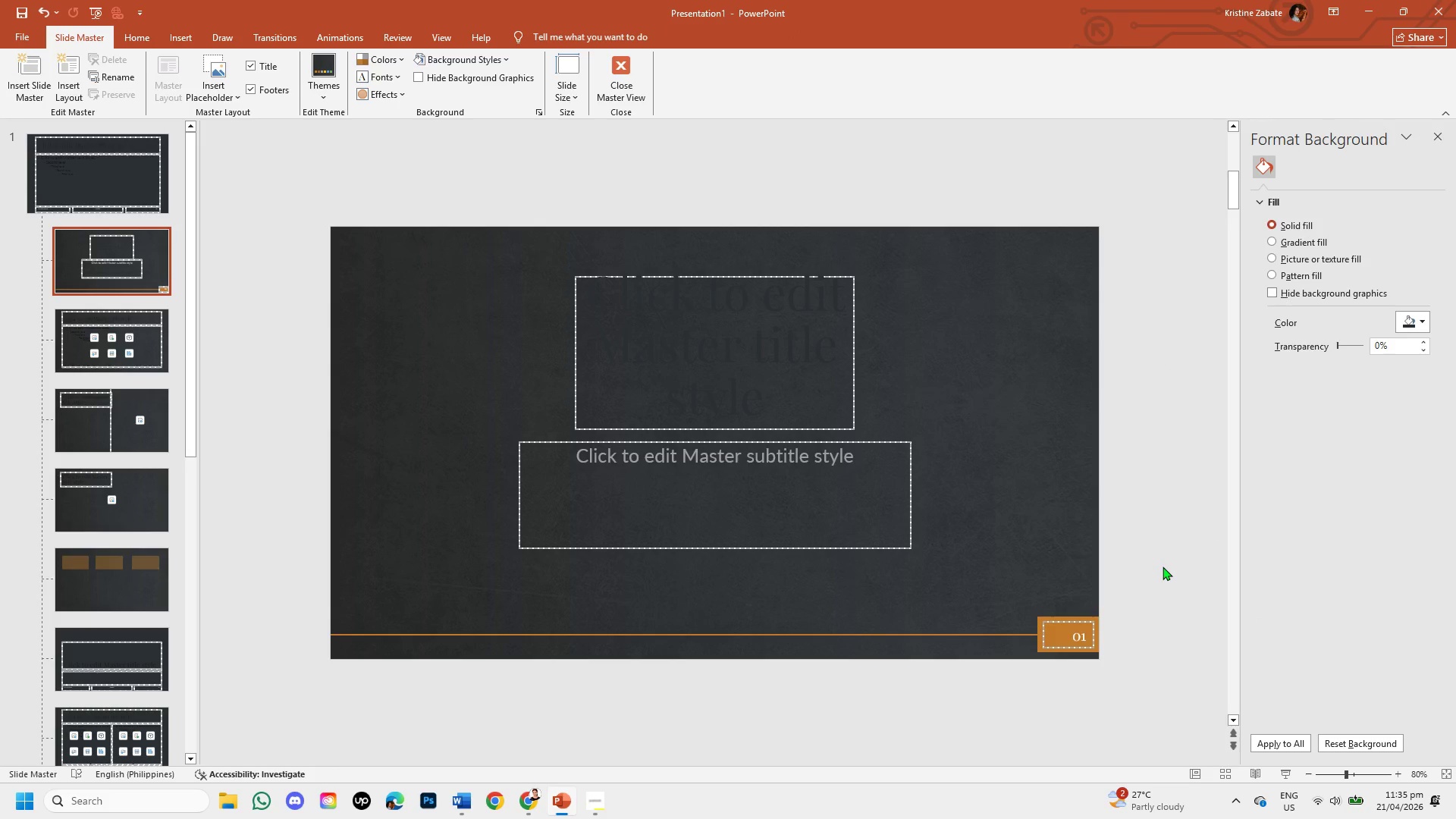 
left_click([1052, 620])
 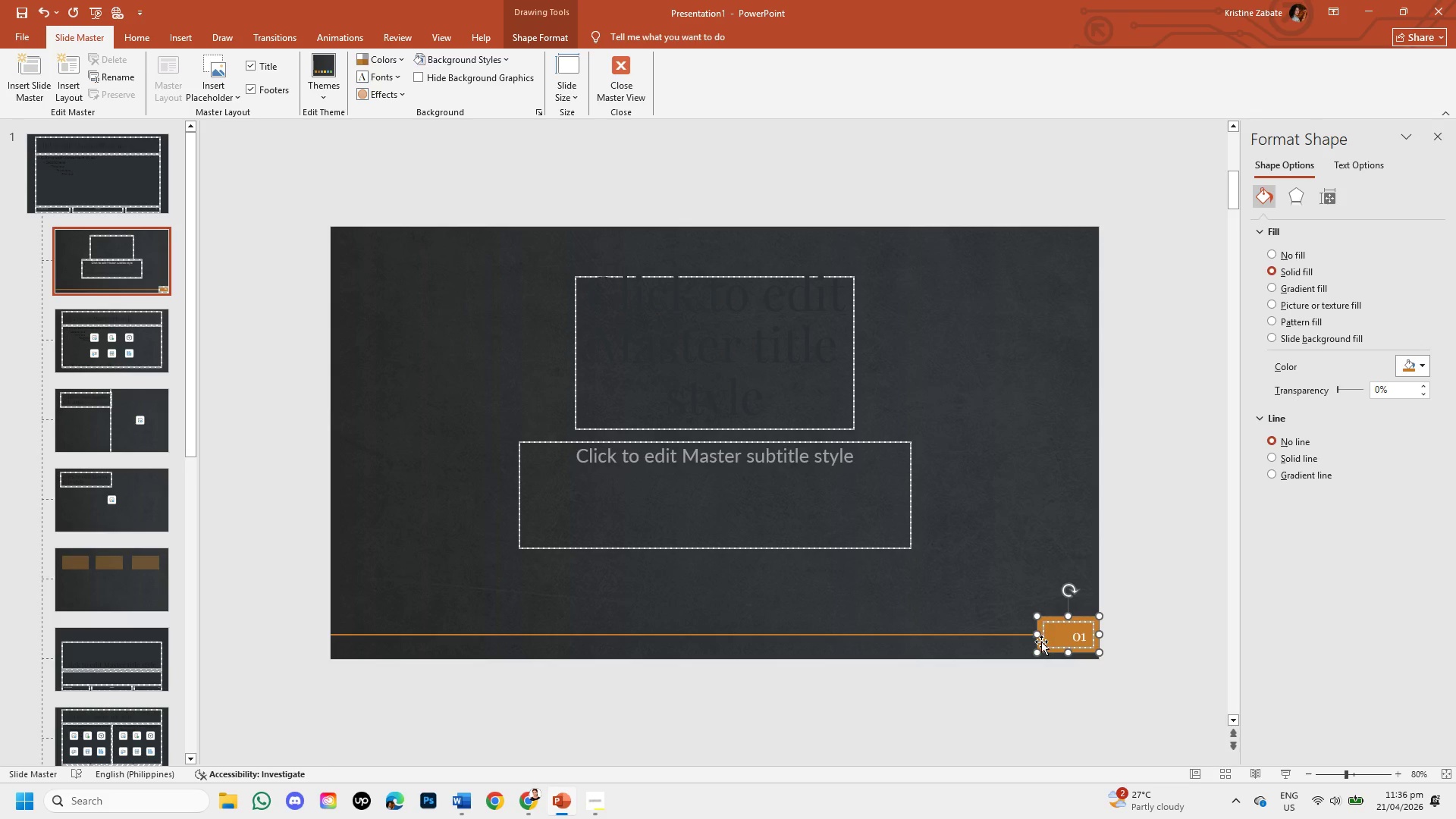 
left_click([1041, 642])
 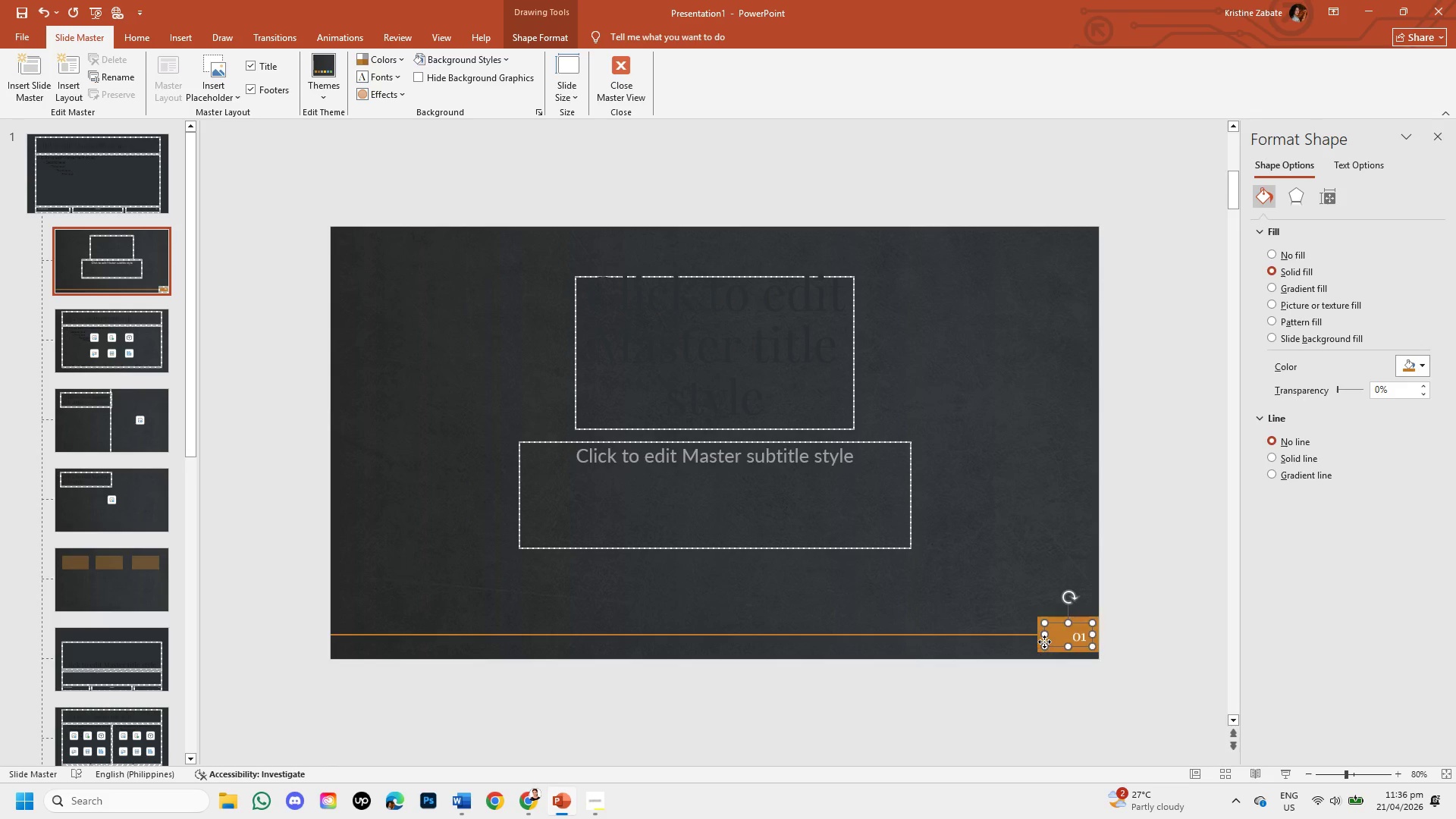 
left_click([1044, 642])
 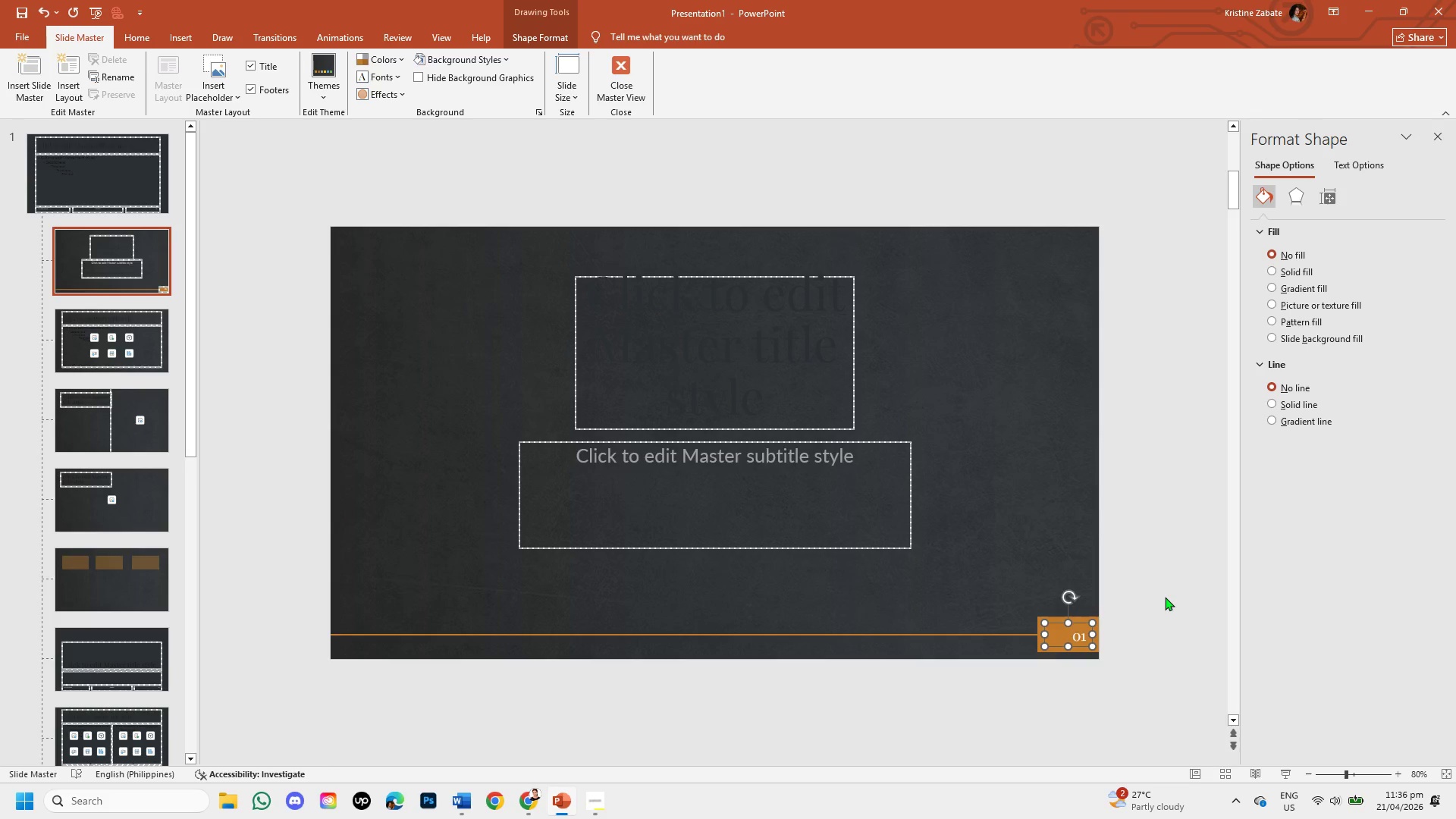 
left_click([1165, 597])
 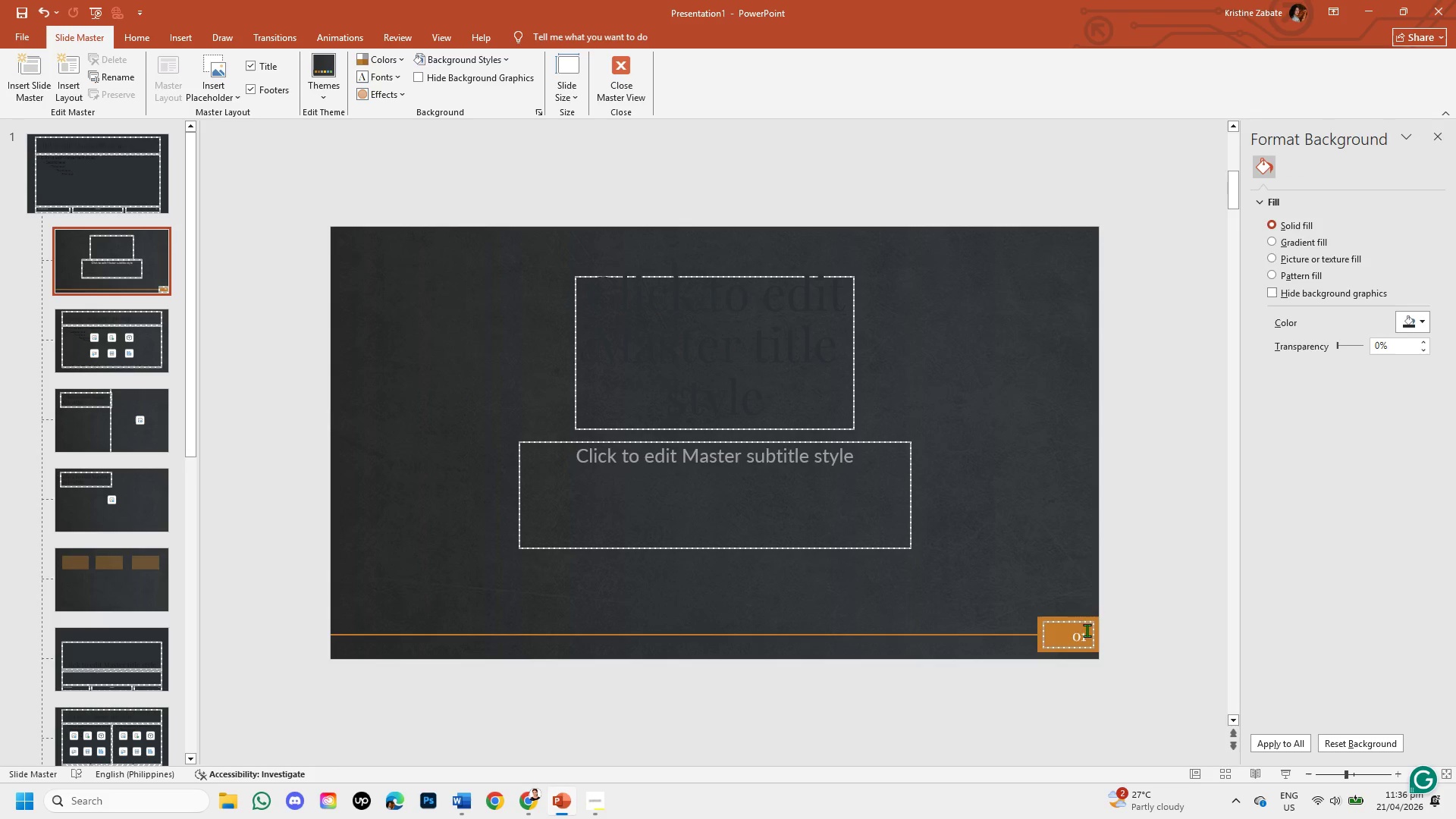 
left_click([1084, 631])
 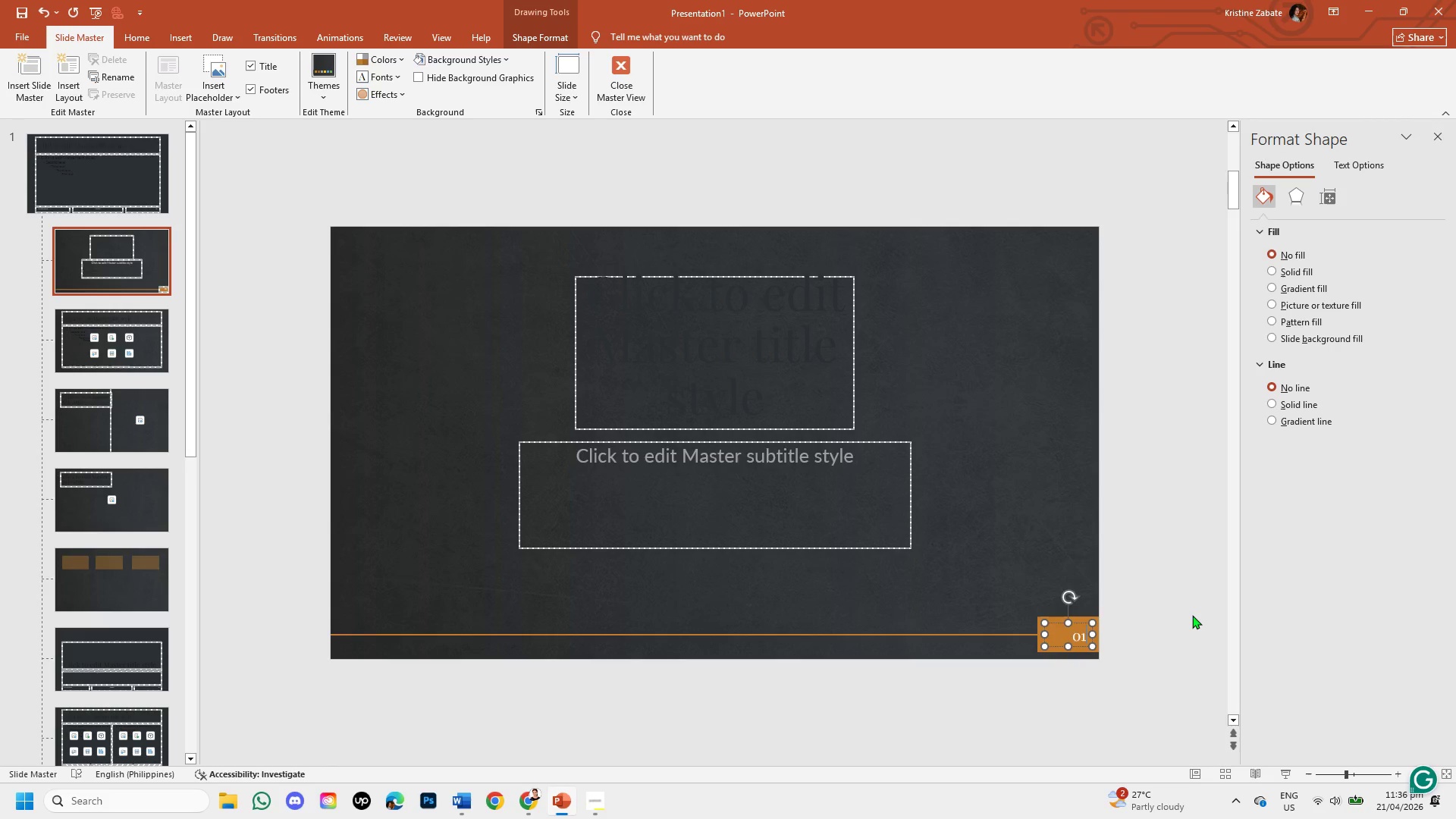 
key(Backspace)
 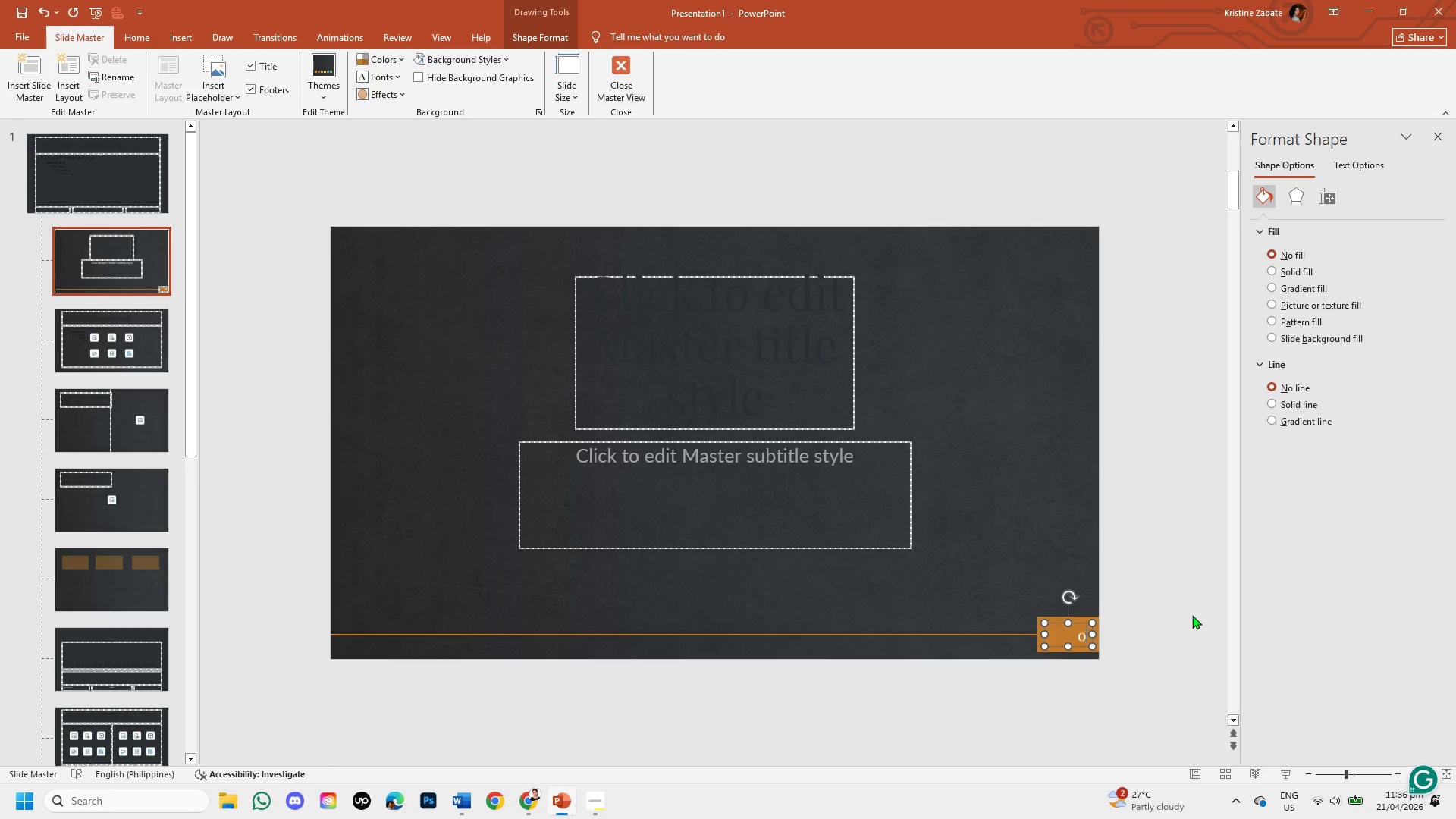 
key(Backspace)
 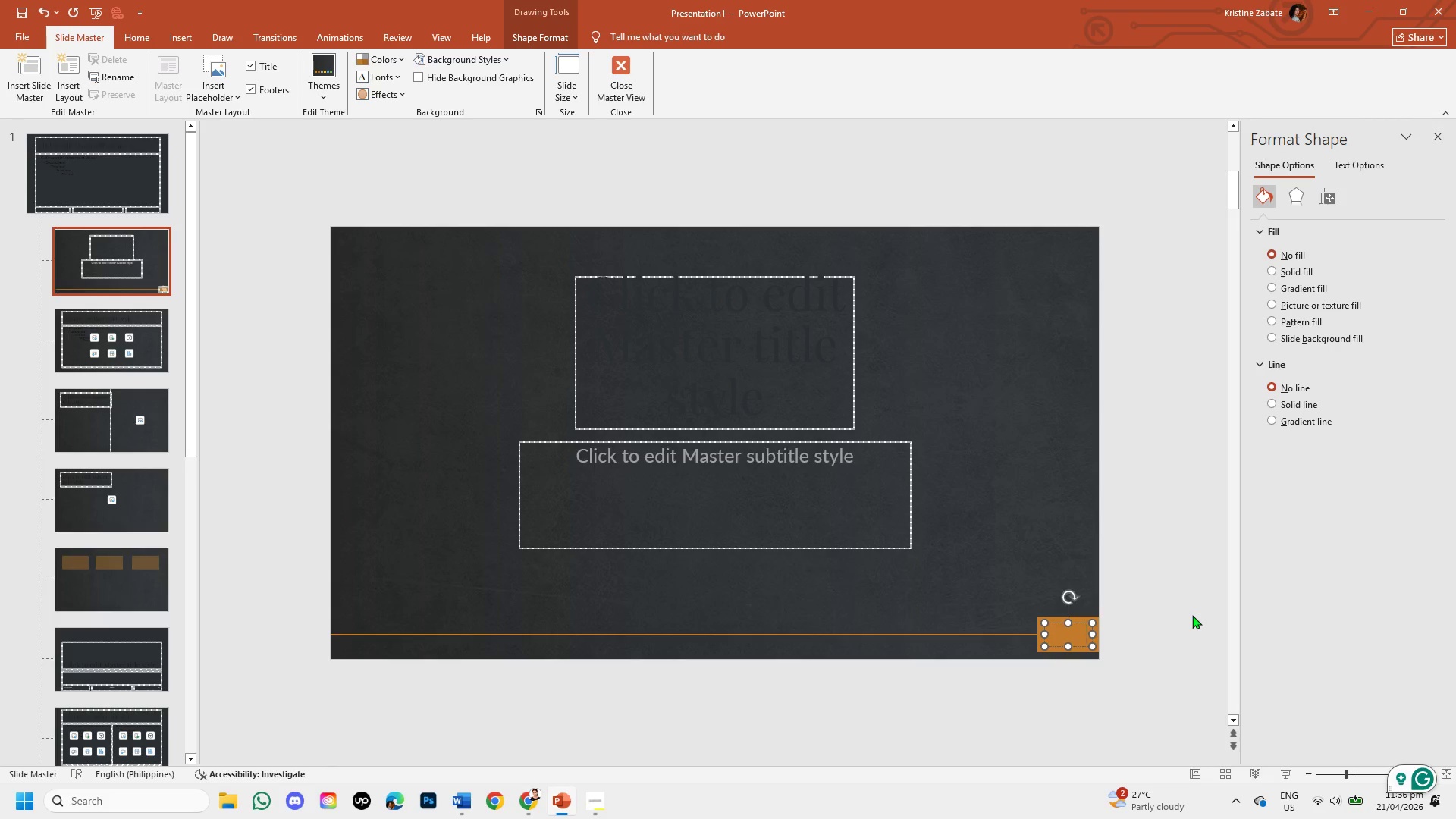 
hold_key(key=Numpad0, duration=0.84)
 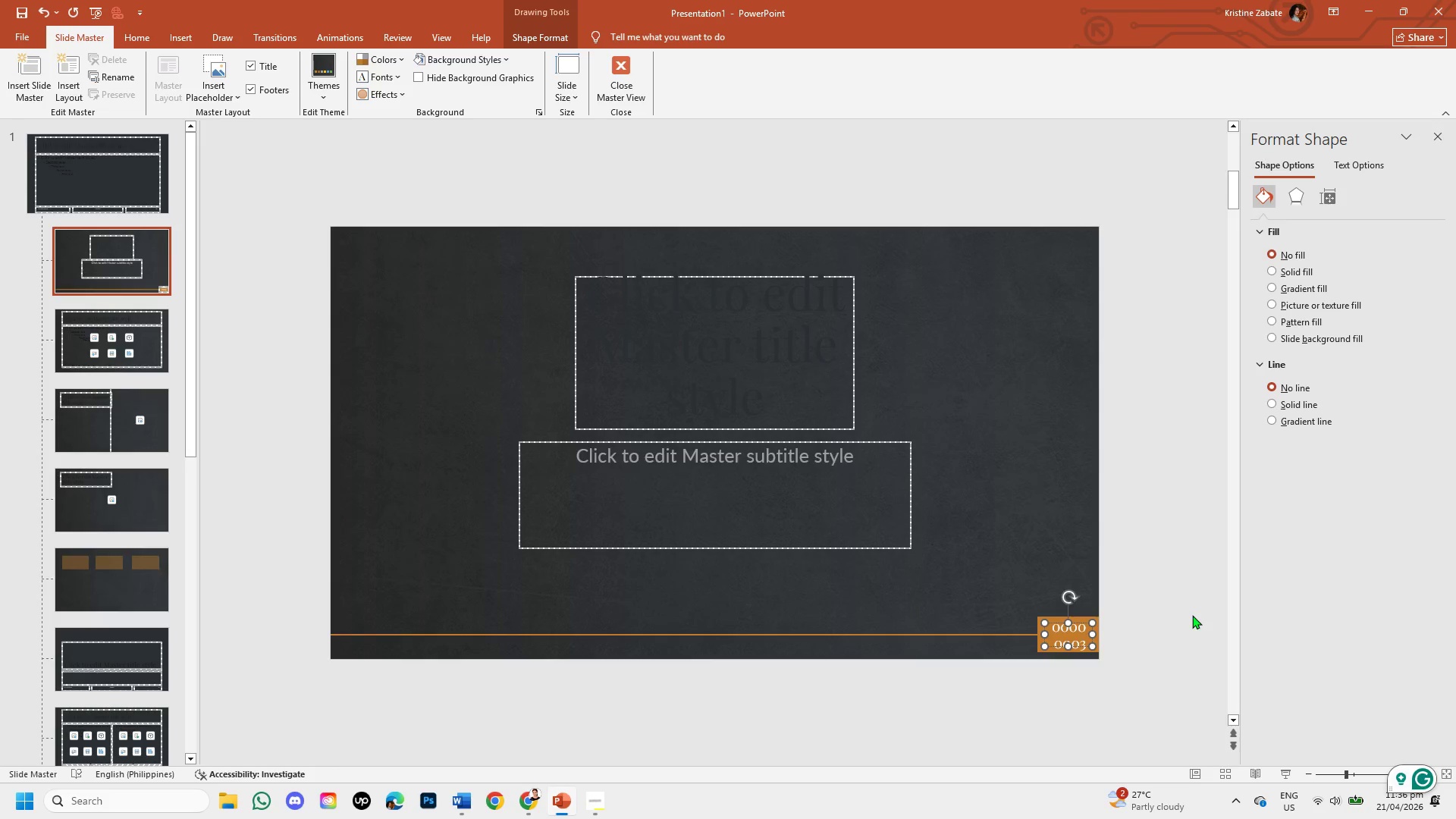 
key(3)
 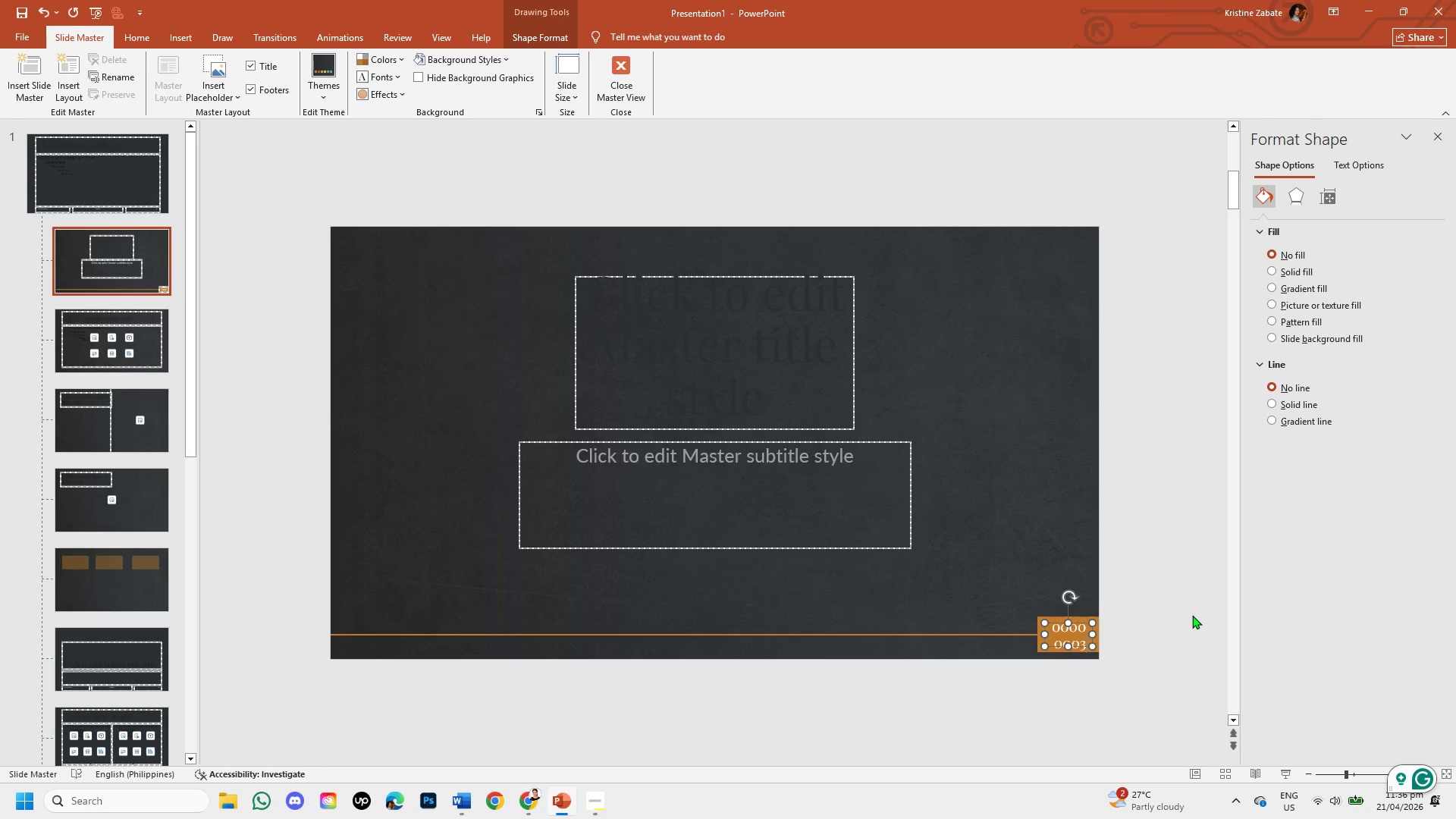 
hold_key(key=Backspace, duration=0.75)
 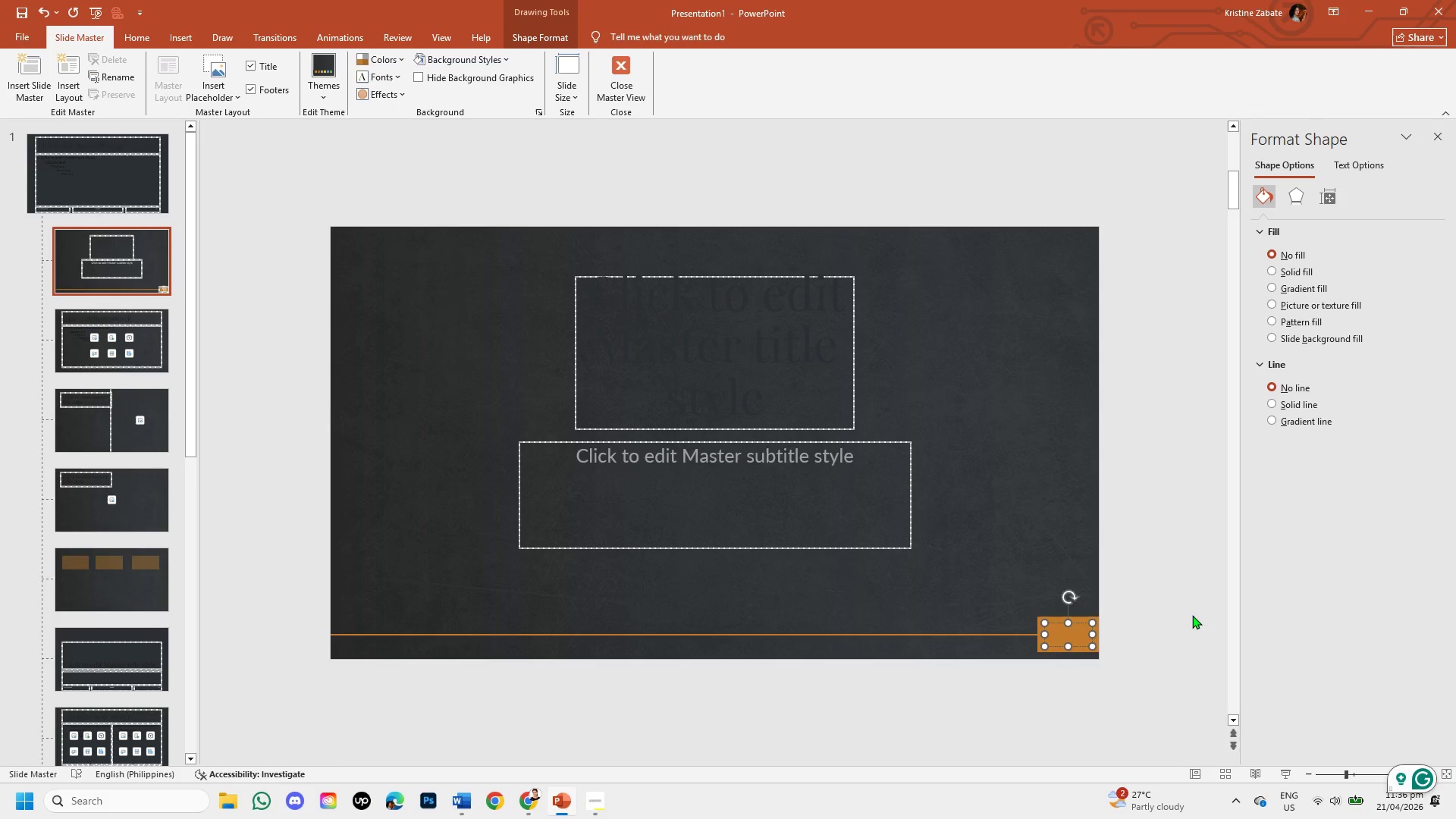 
hold_key(key=Numpad0, duration=0.47)
 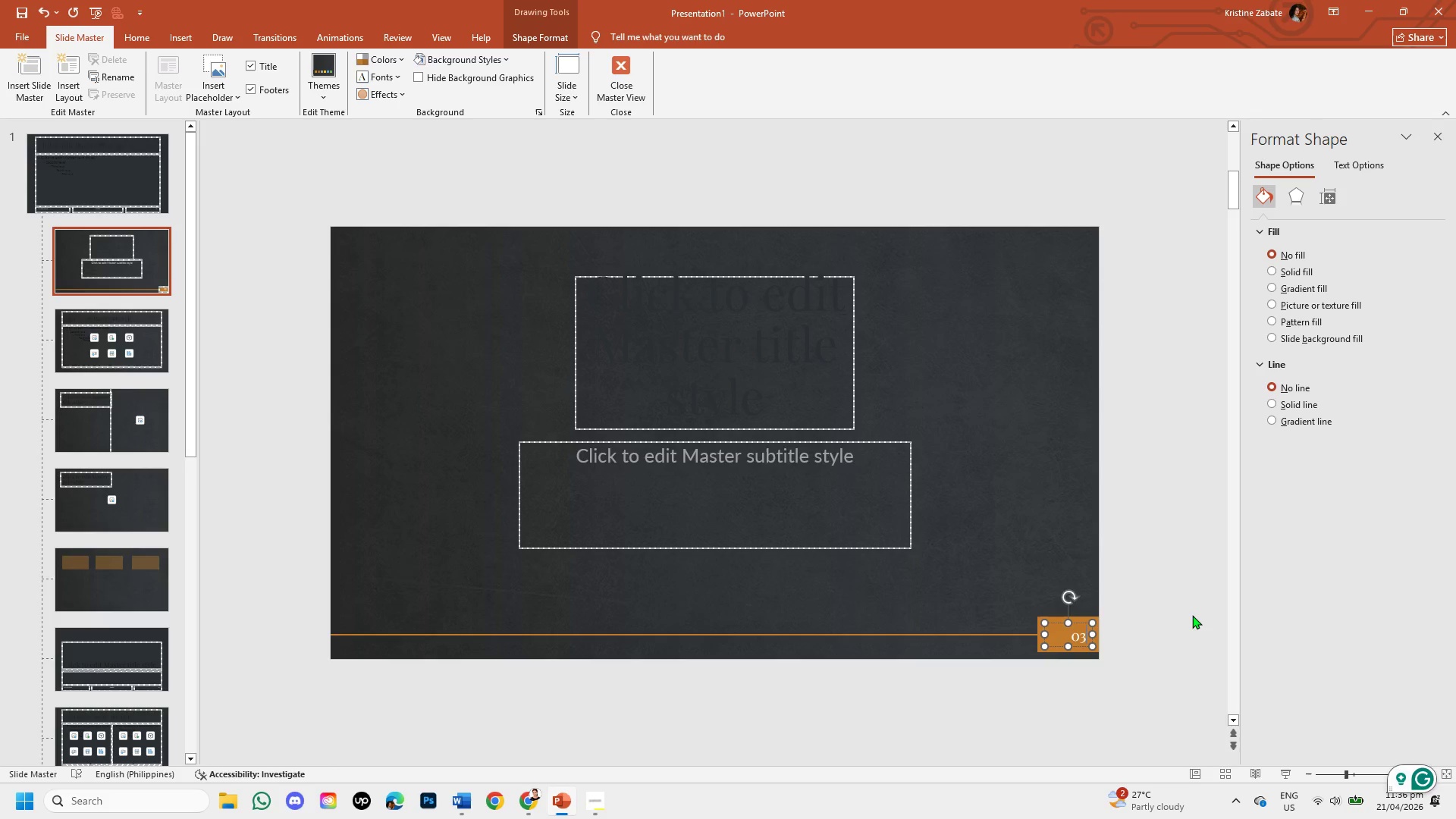 
key(3)
 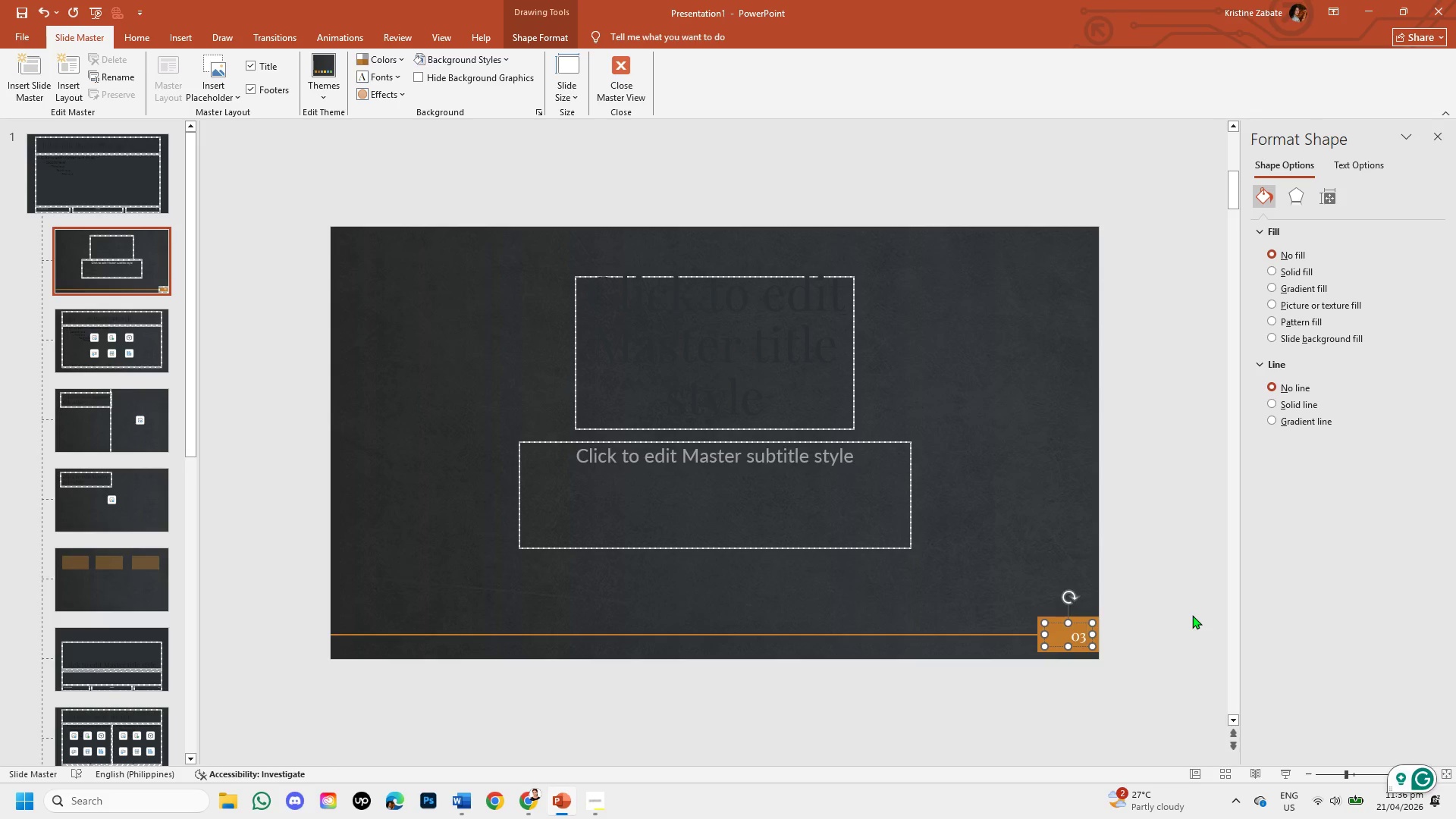 
key(Backspace)
 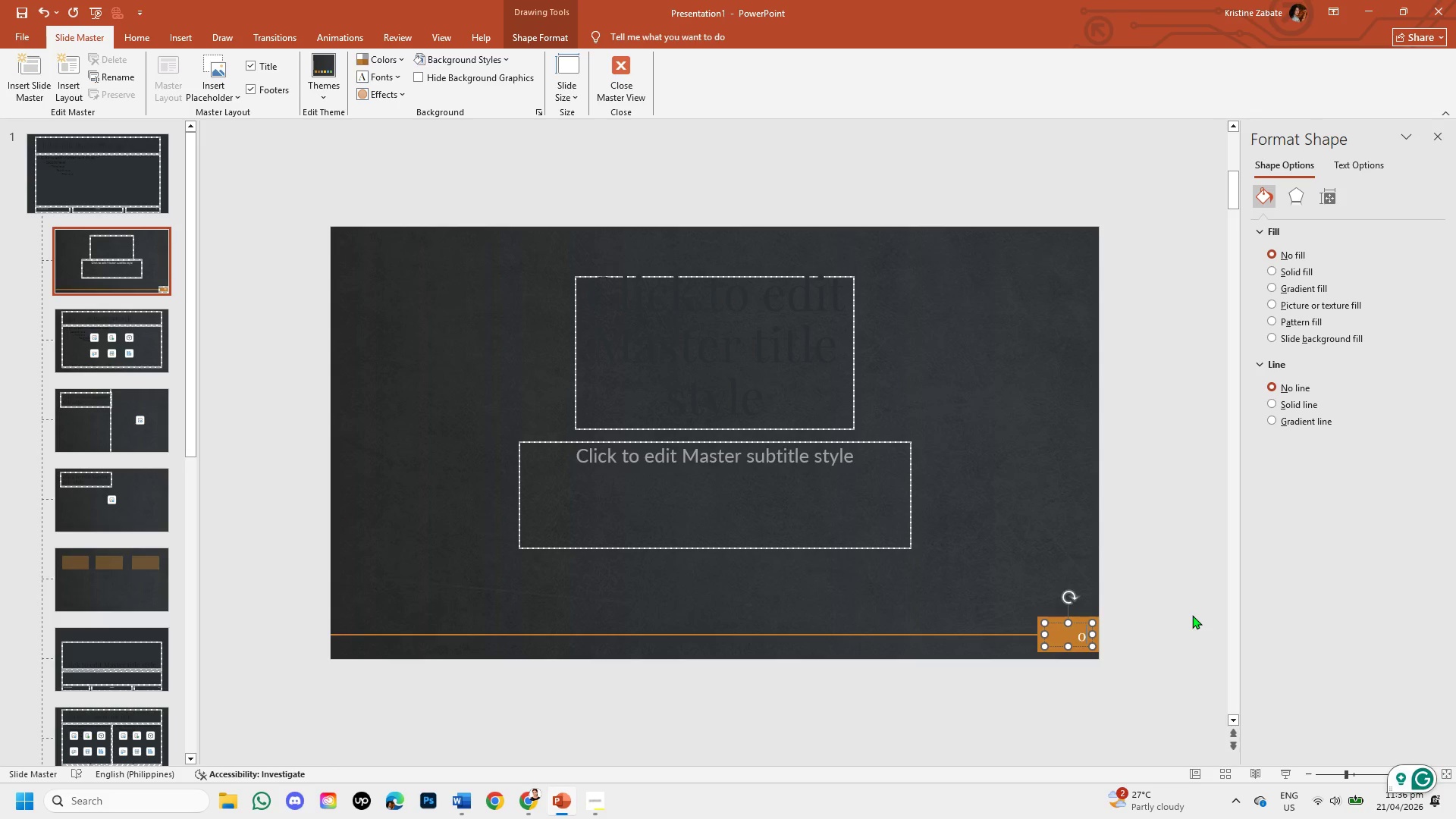 
key(Backspace)
 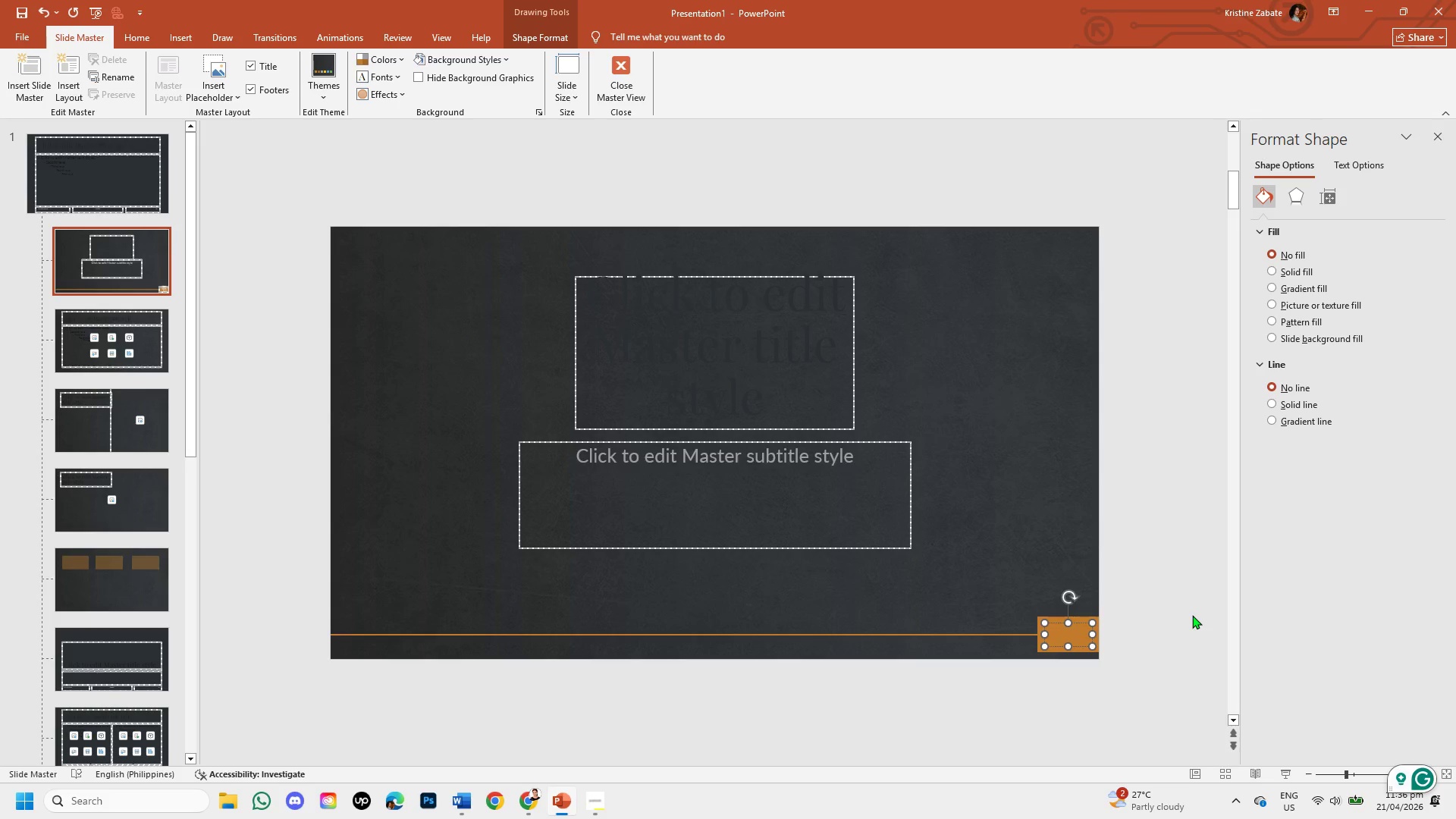 
key(Shift+ShiftRight)
 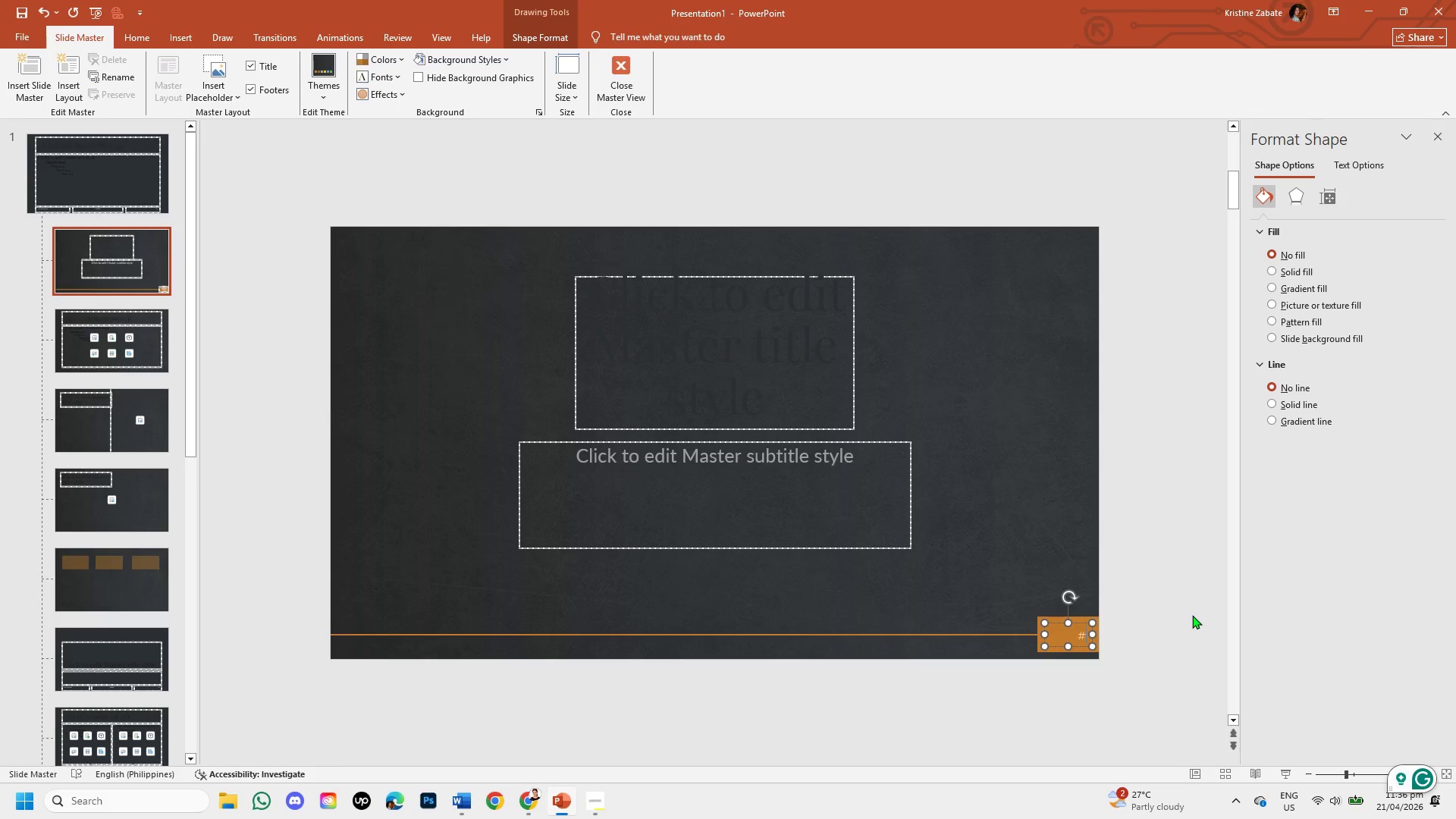 
key(Shift+3)
 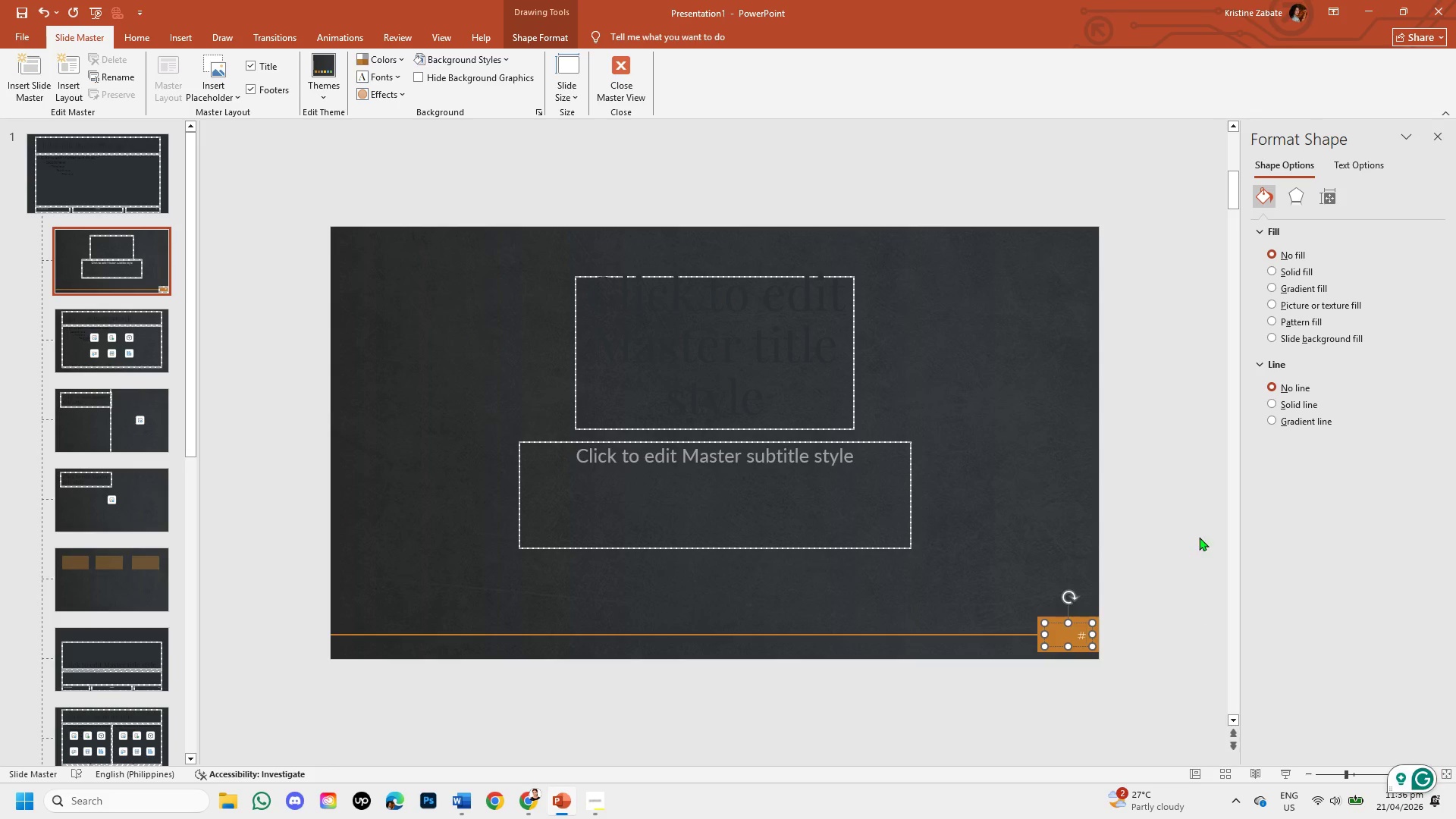 
left_click([1230, 503])
 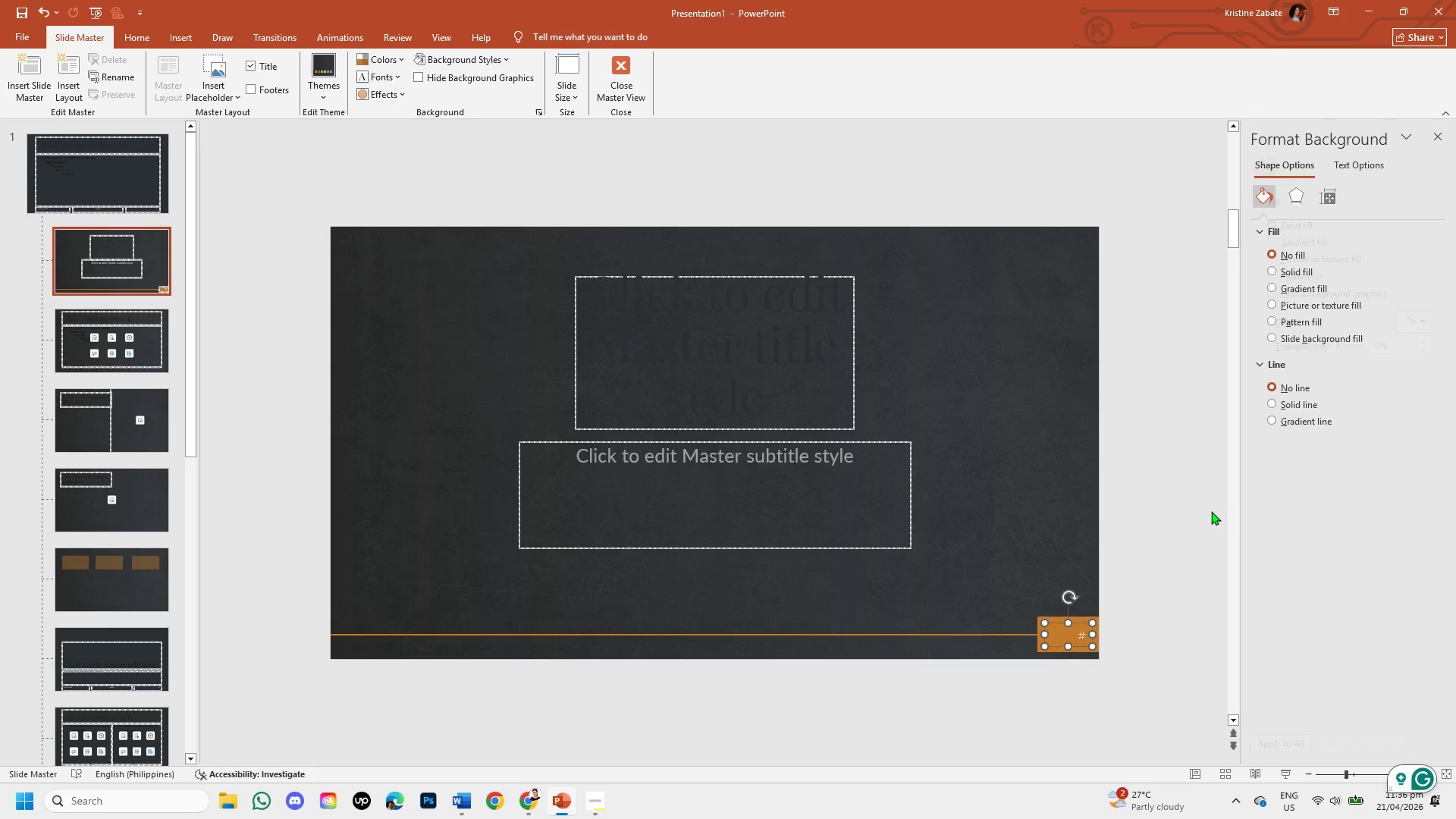 
left_click([1211, 511])
 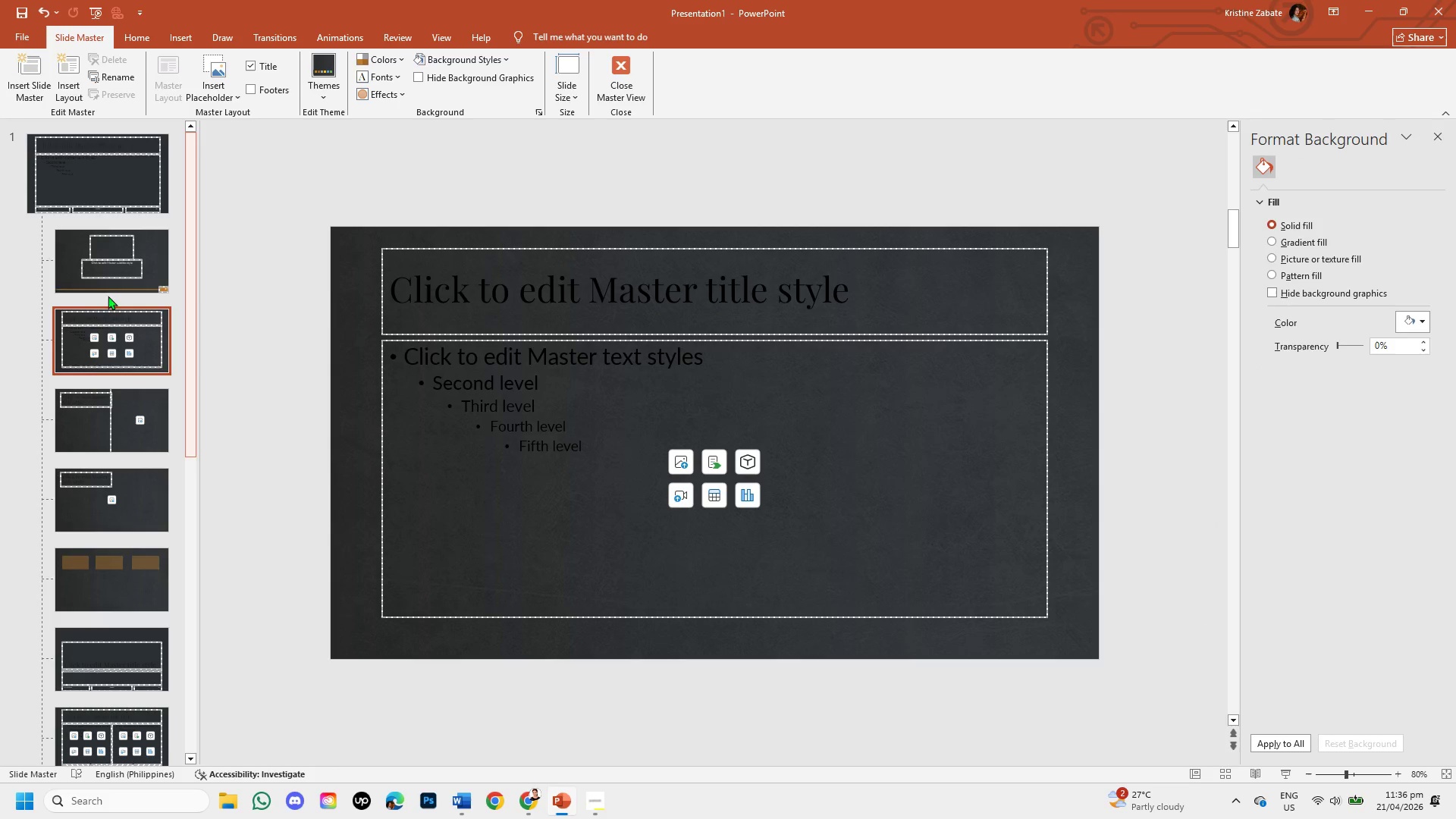 
left_click([99, 232])
 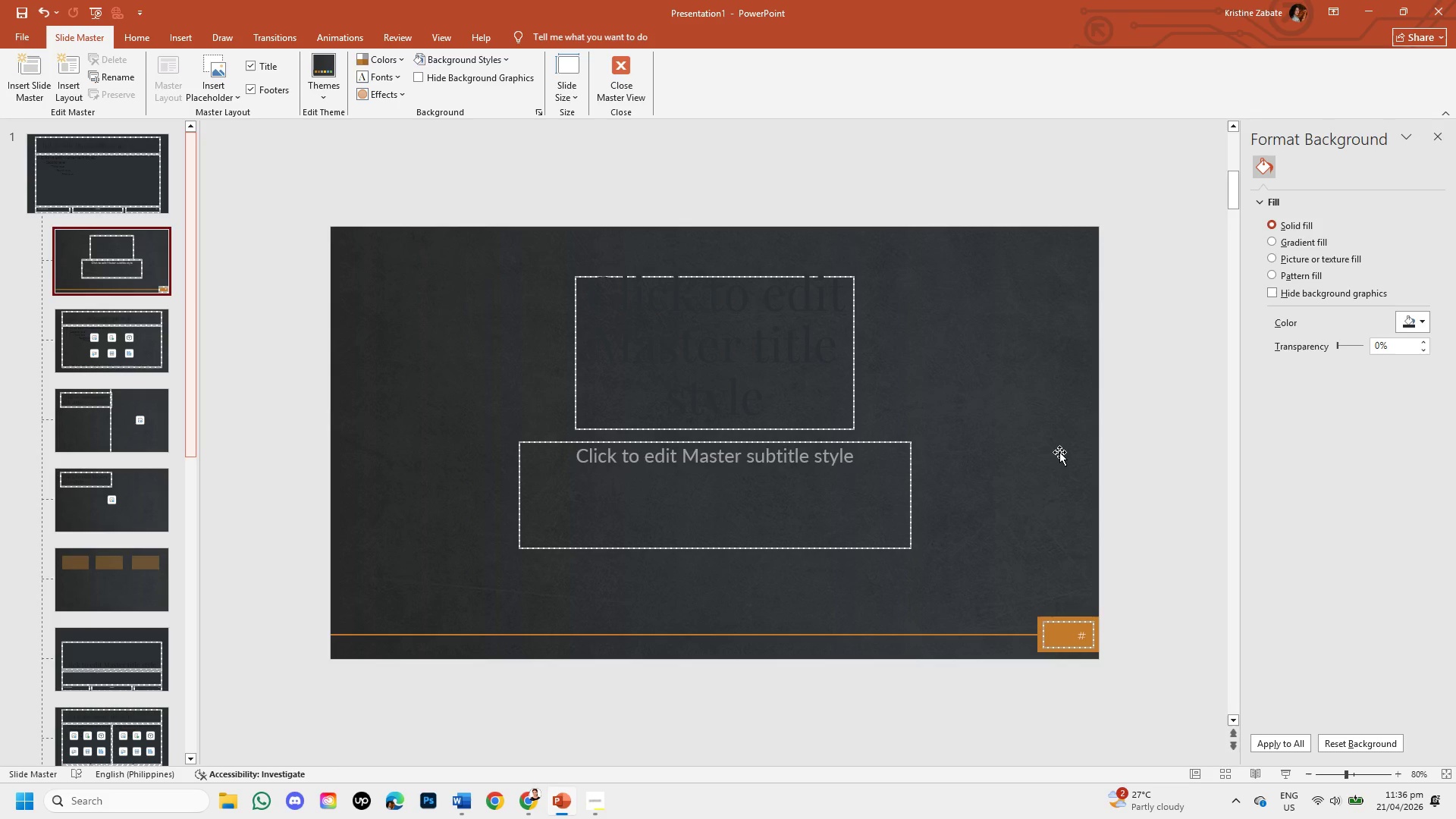 
wait(9.06)
 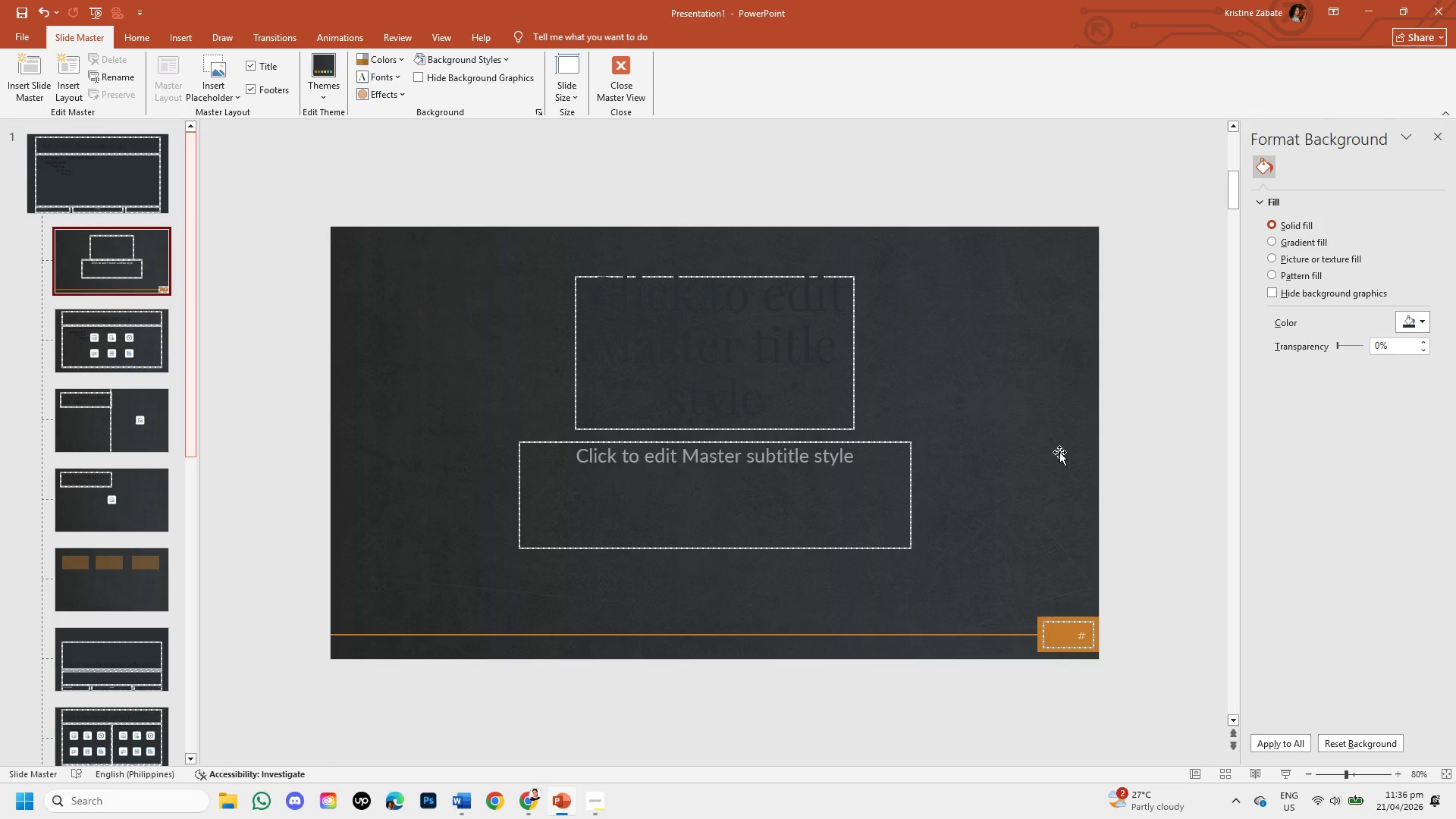 
left_click([1041, 639])
 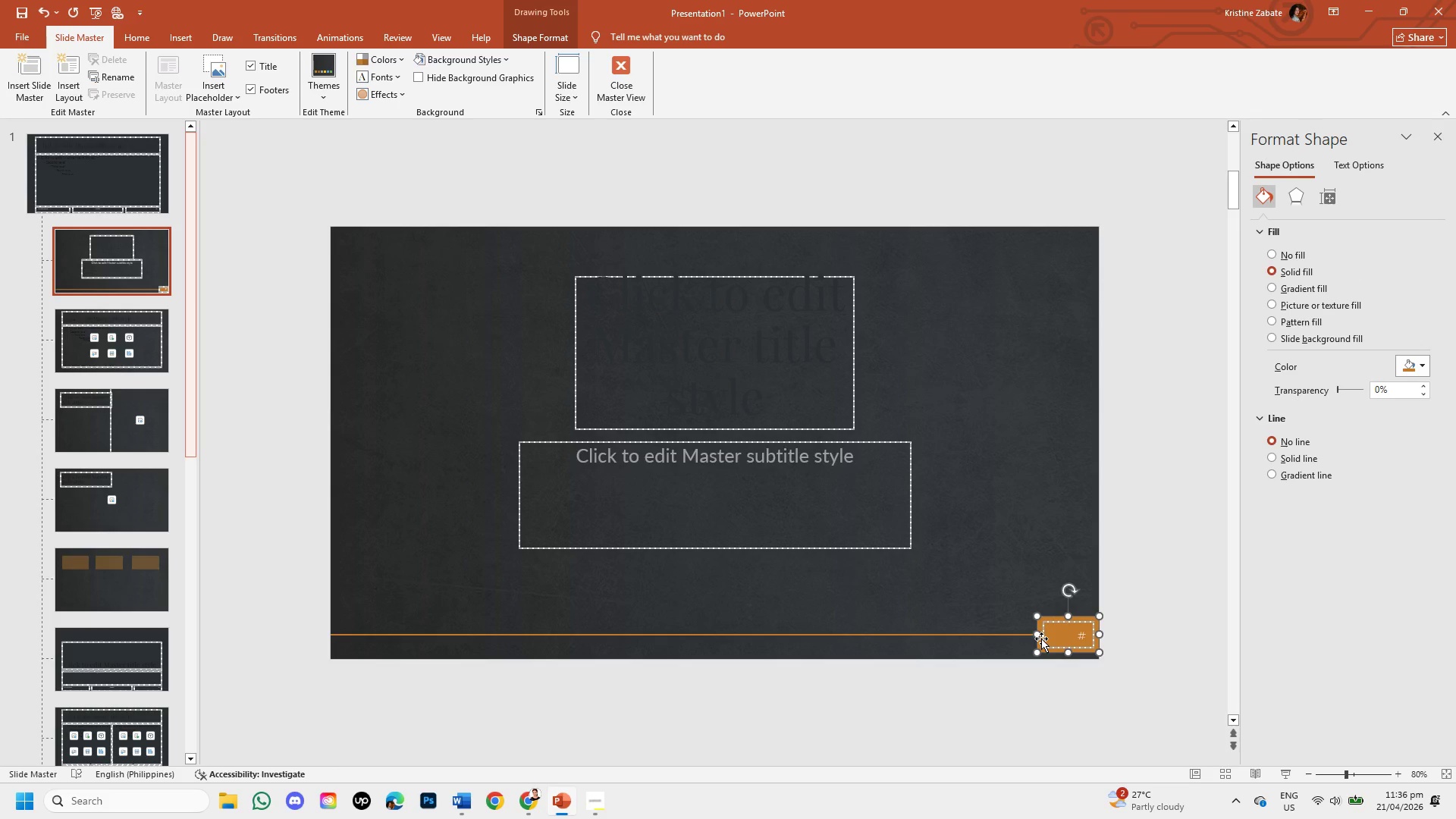 
hold_key(key=ControlLeft, duration=9.94)
left_click([1042, 638])
 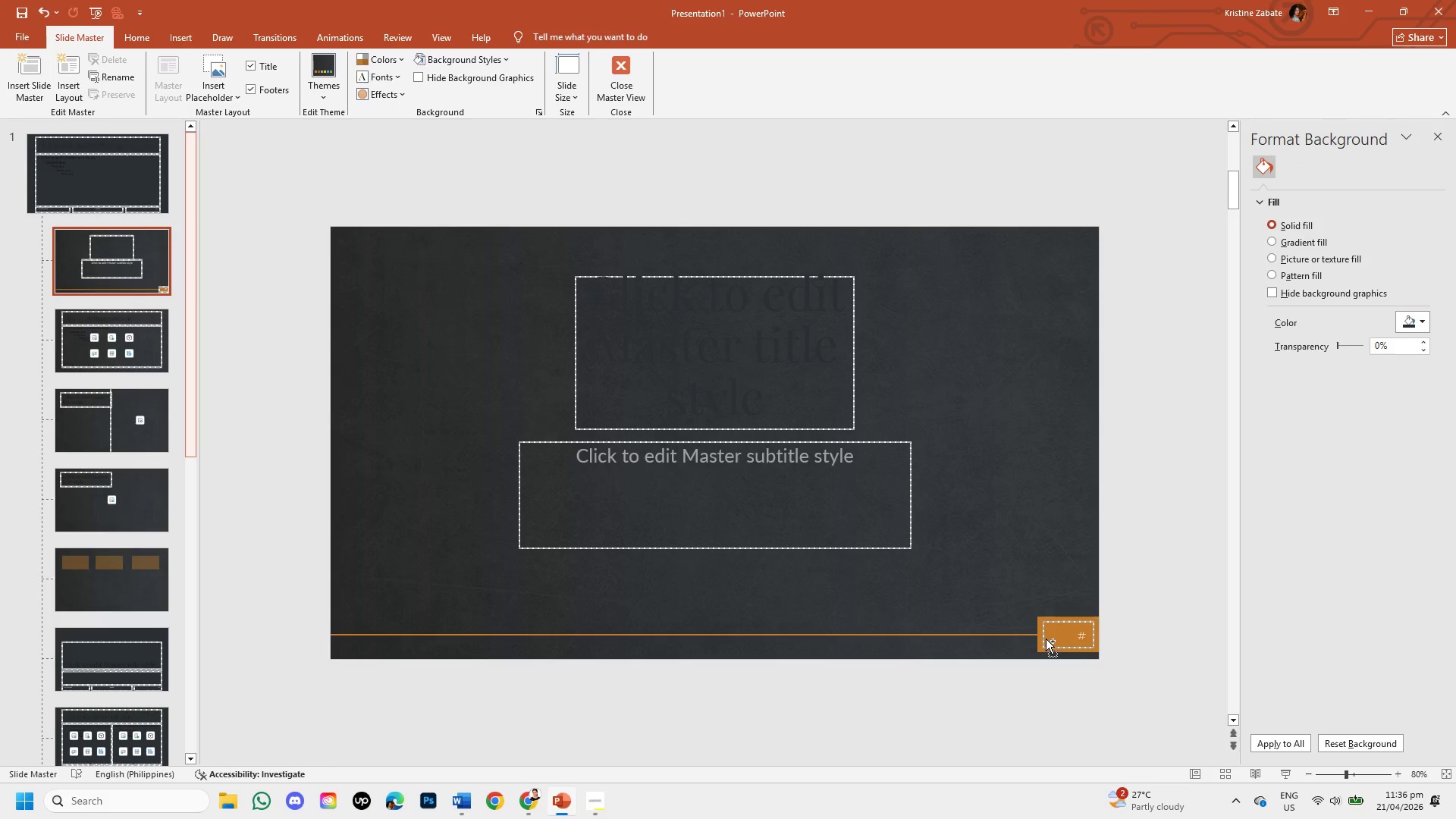 
left_click([1046, 639])
 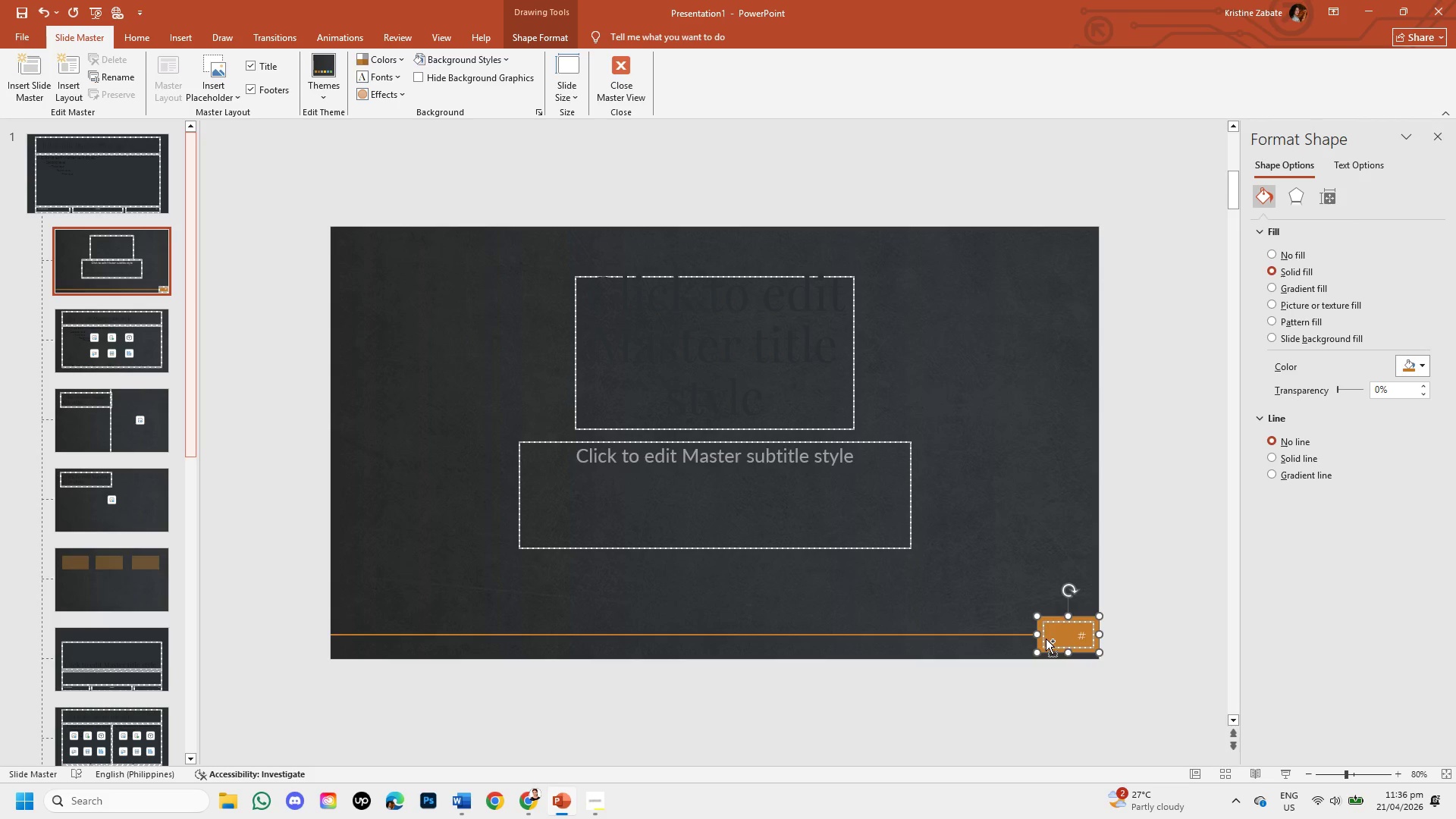 
left_click([1046, 639])
 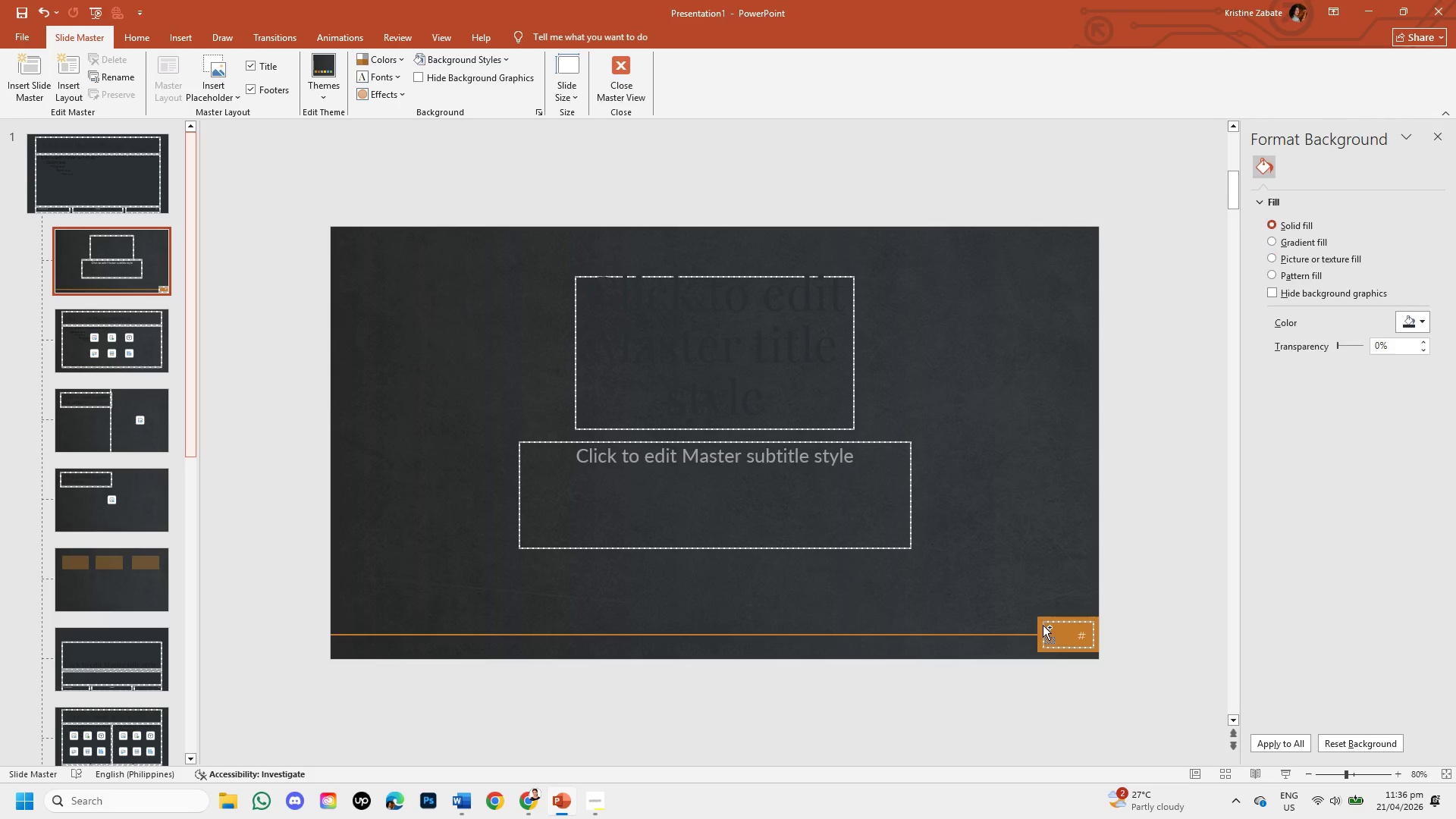 
left_click([1043, 623])
 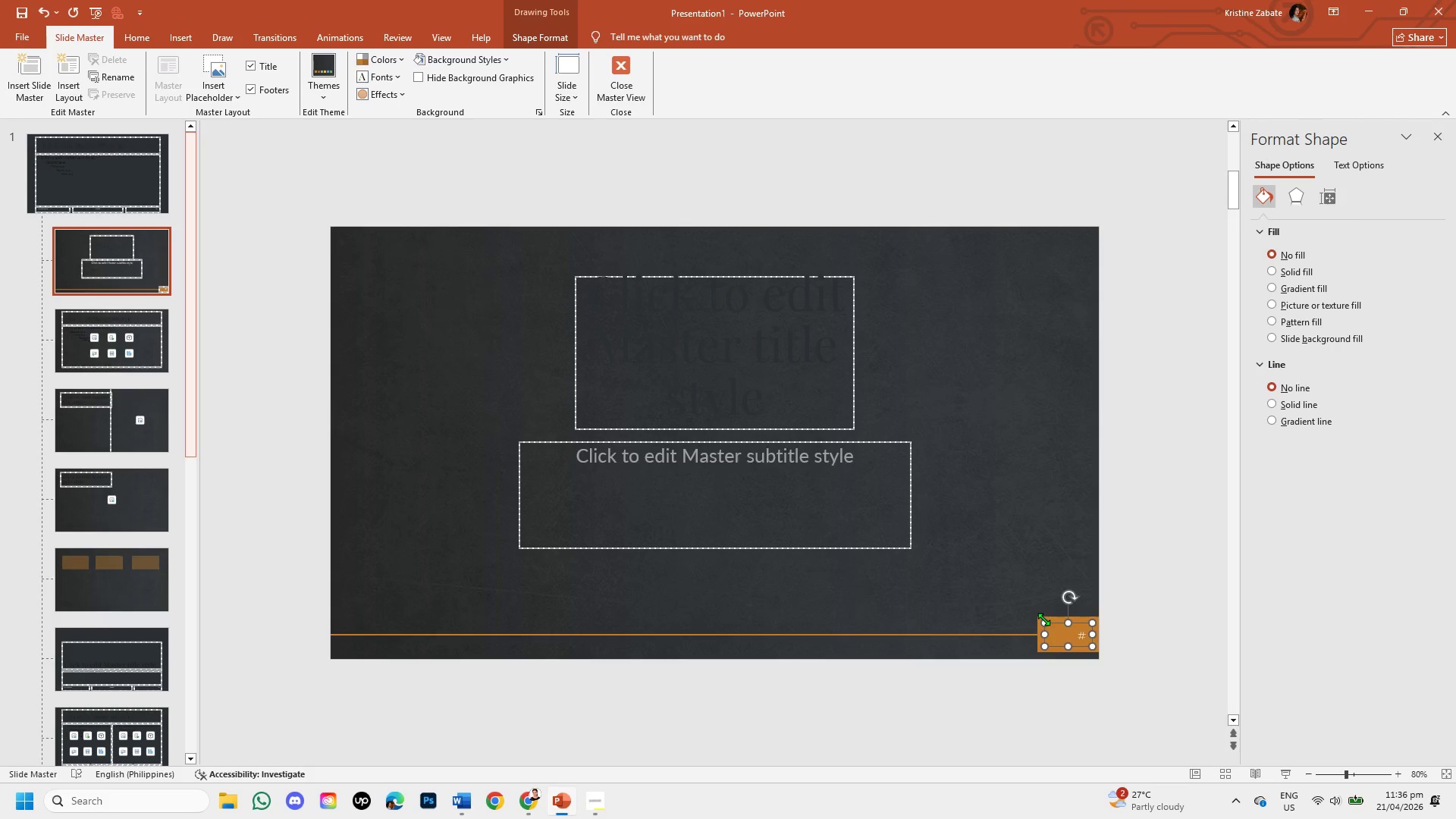 
left_click([1043, 619])
 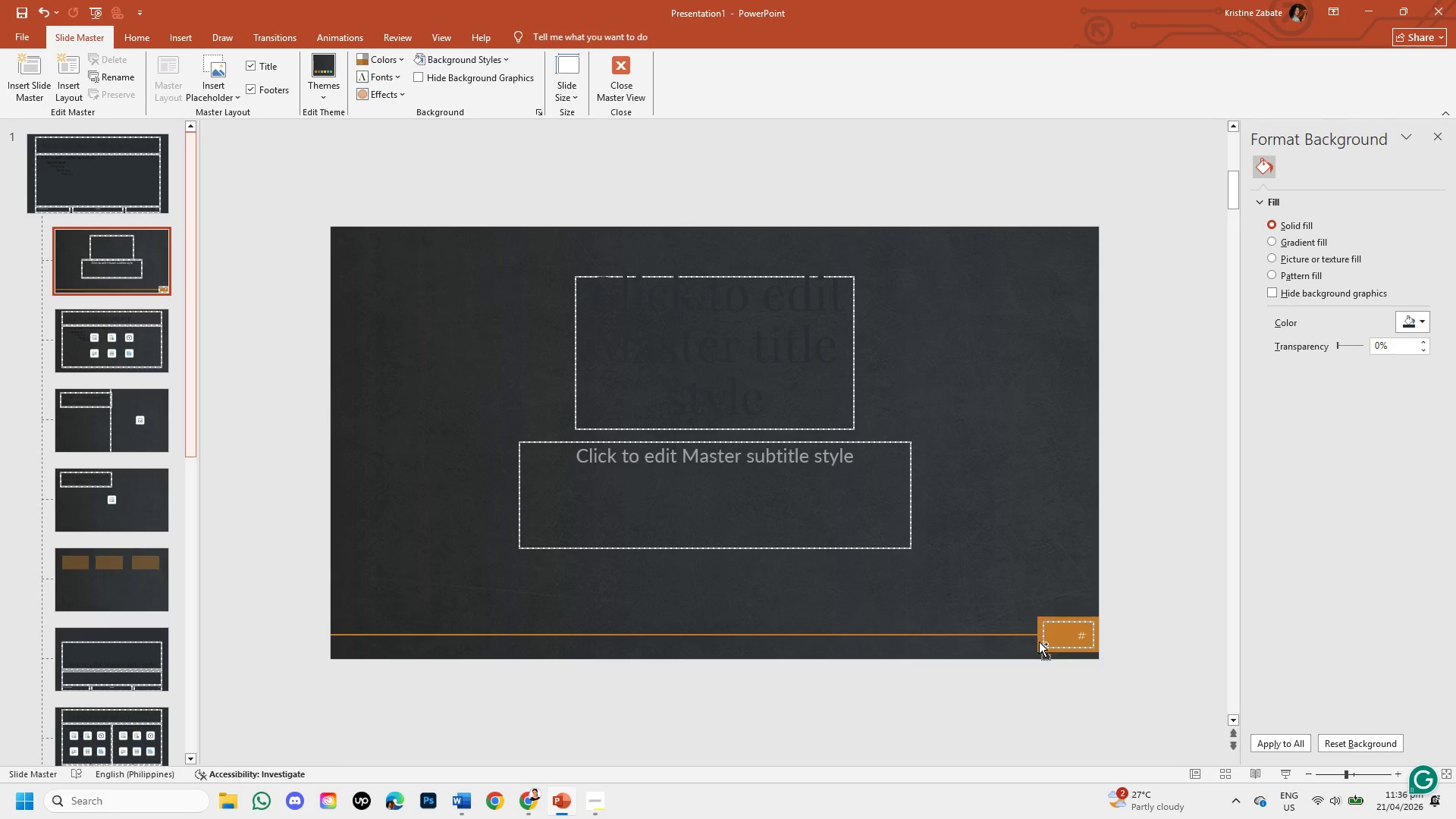 
left_click([1040, 642])
 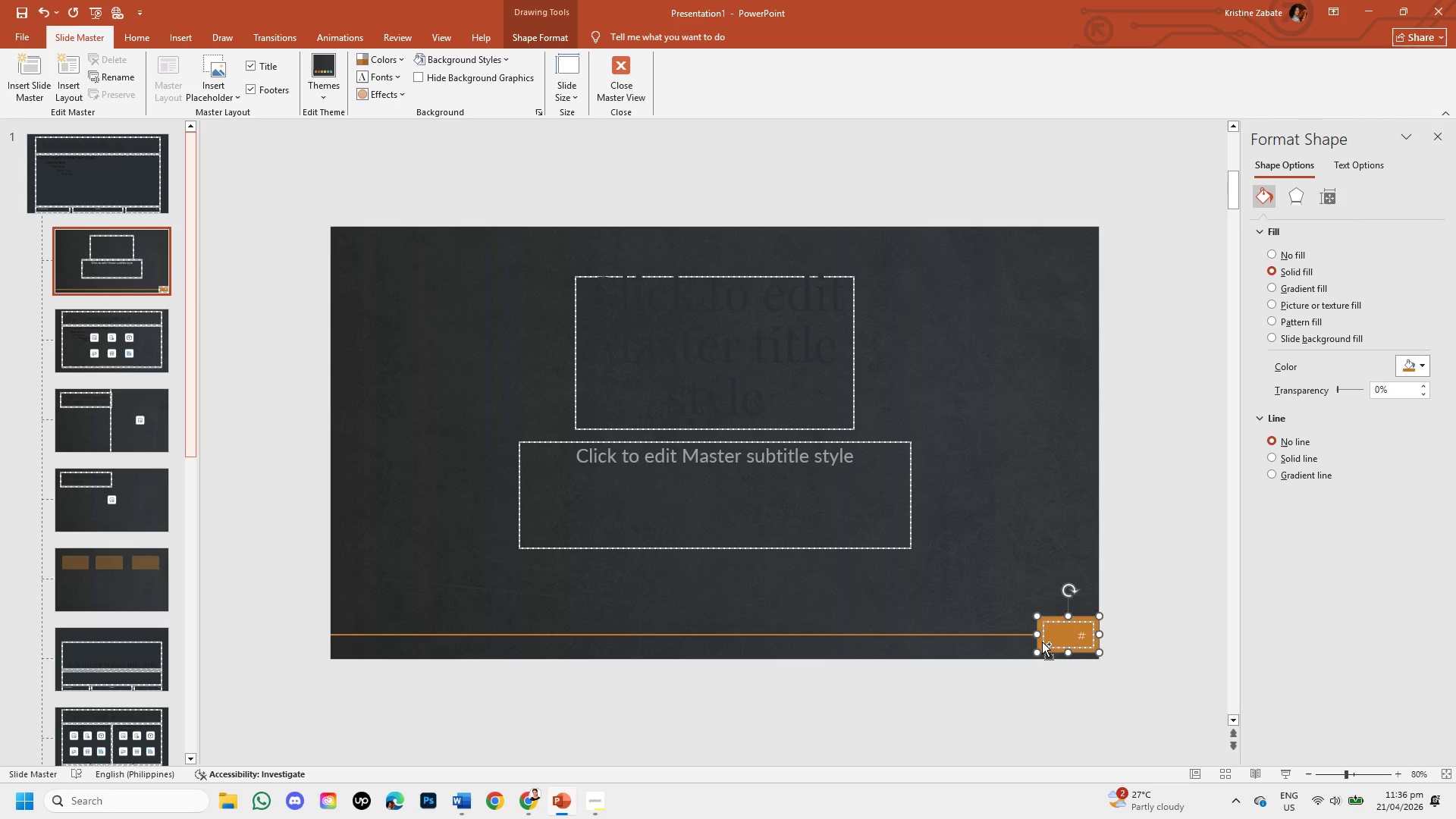 
left_click([1042, 642])
 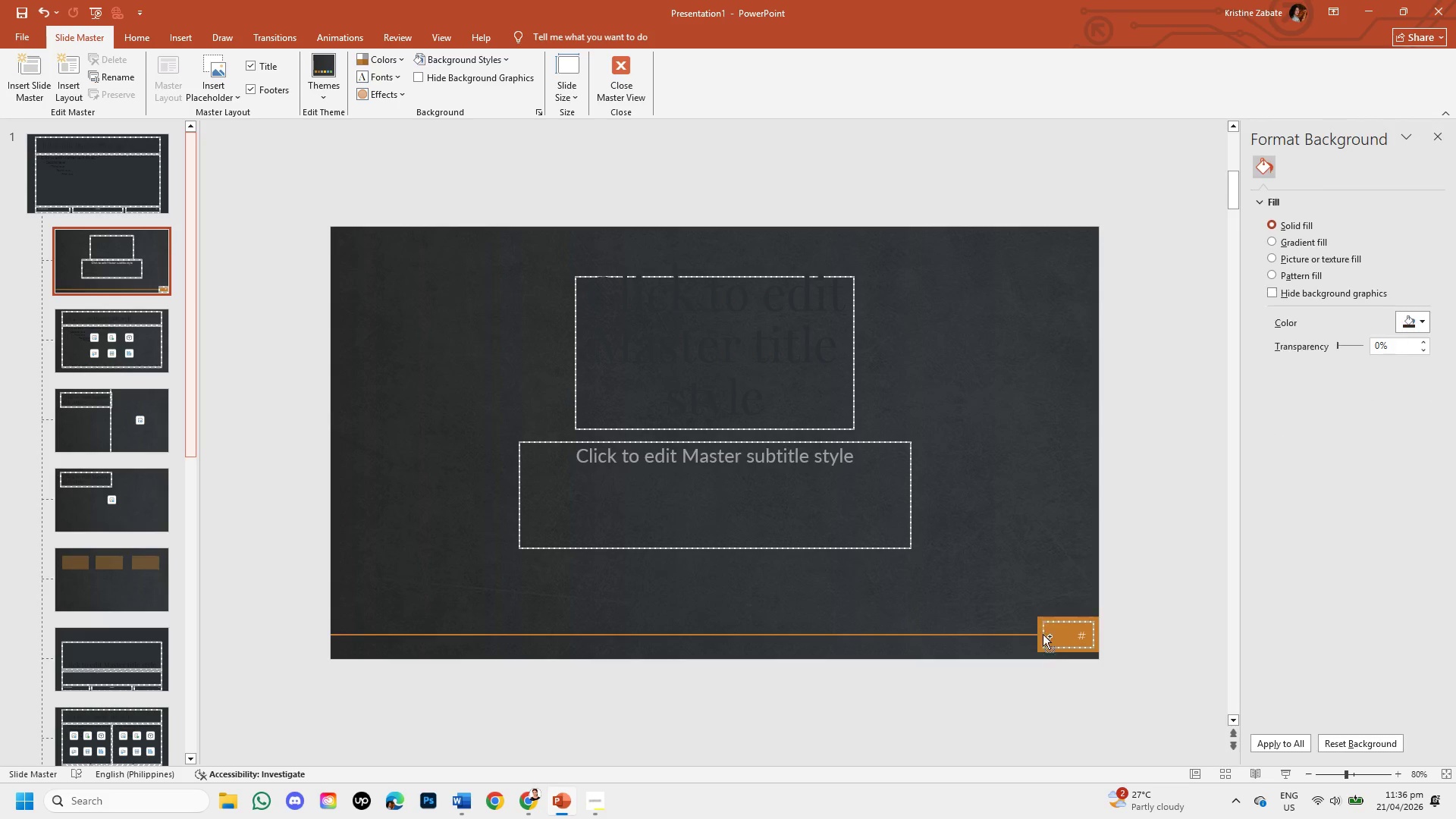 
left_click([1043, 634])
 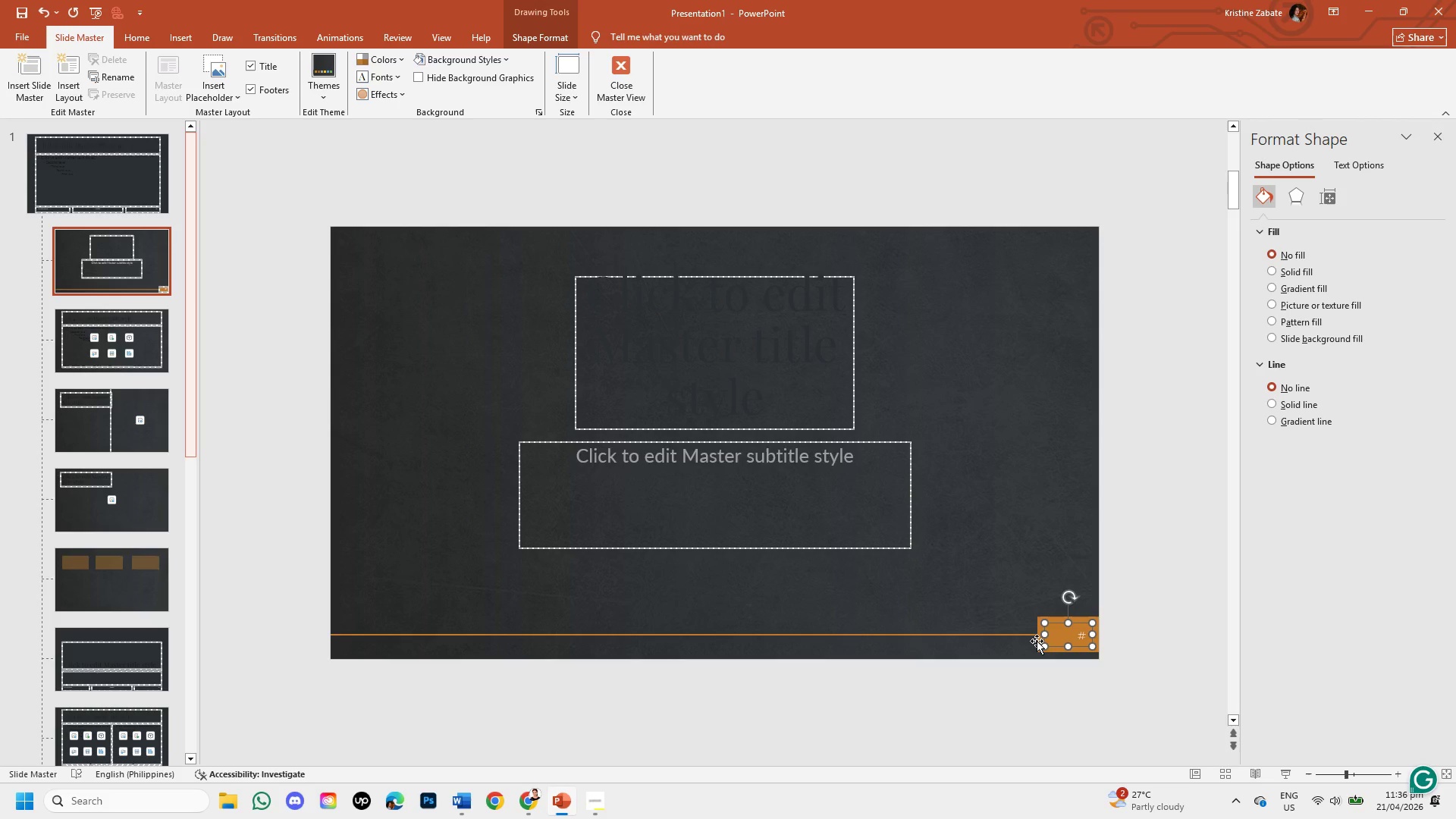 
left_click([1037, 641])
 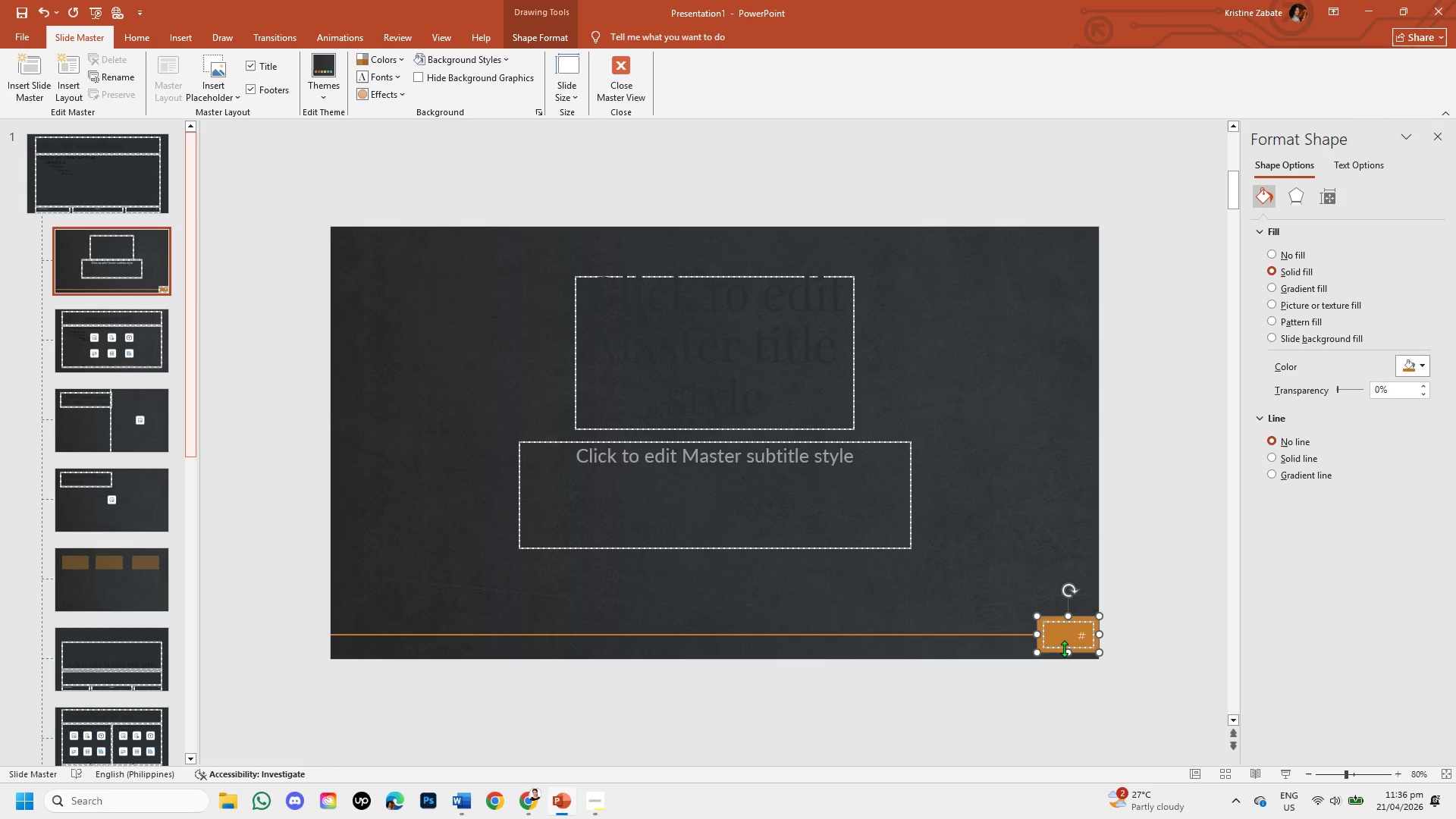 
hold_key(key=ControlLeft, duration=8.84)
left_click([1042, 632])
 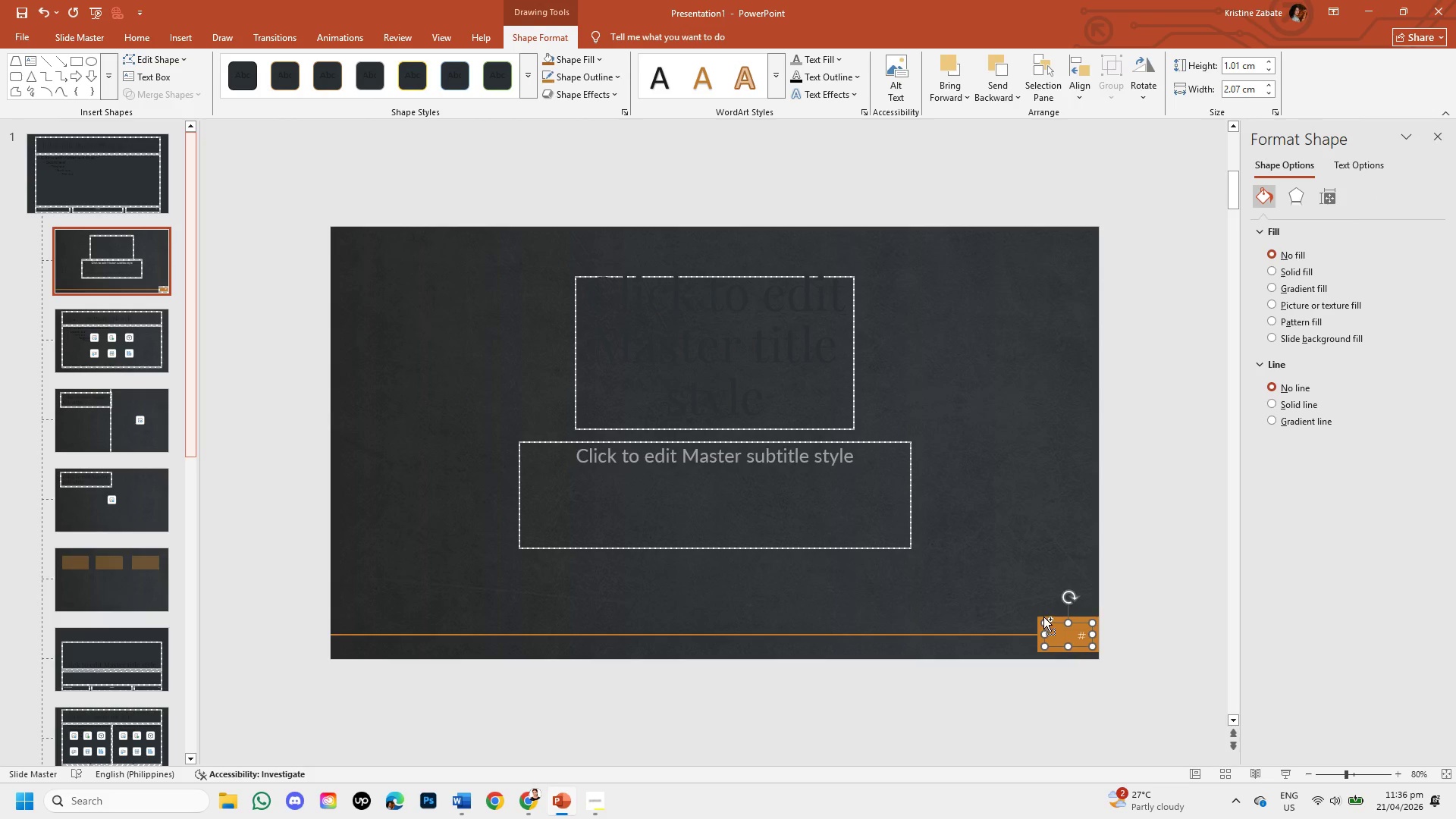 
left_click([1041, 613])
 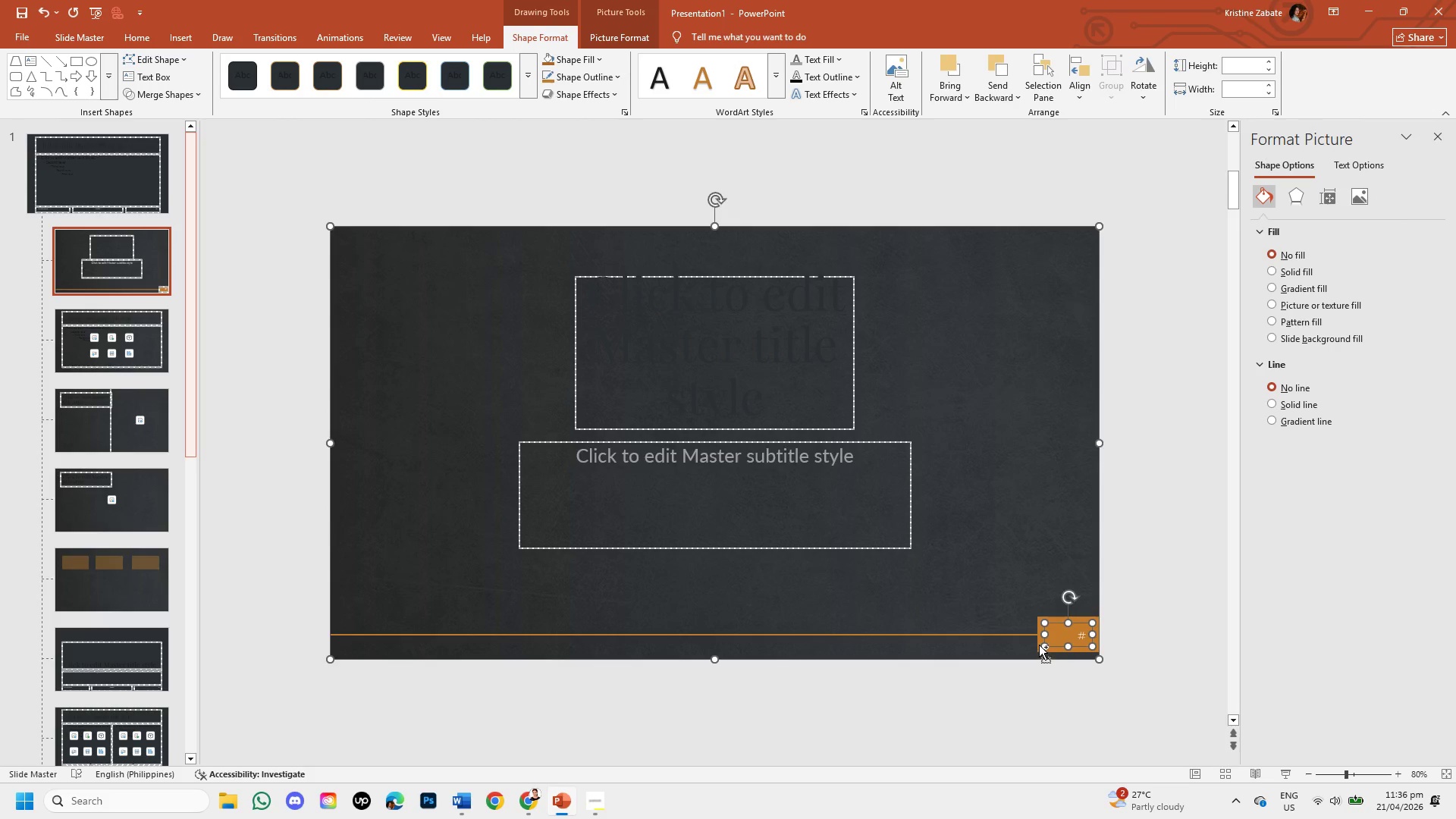 
left_click([1038, 644])
 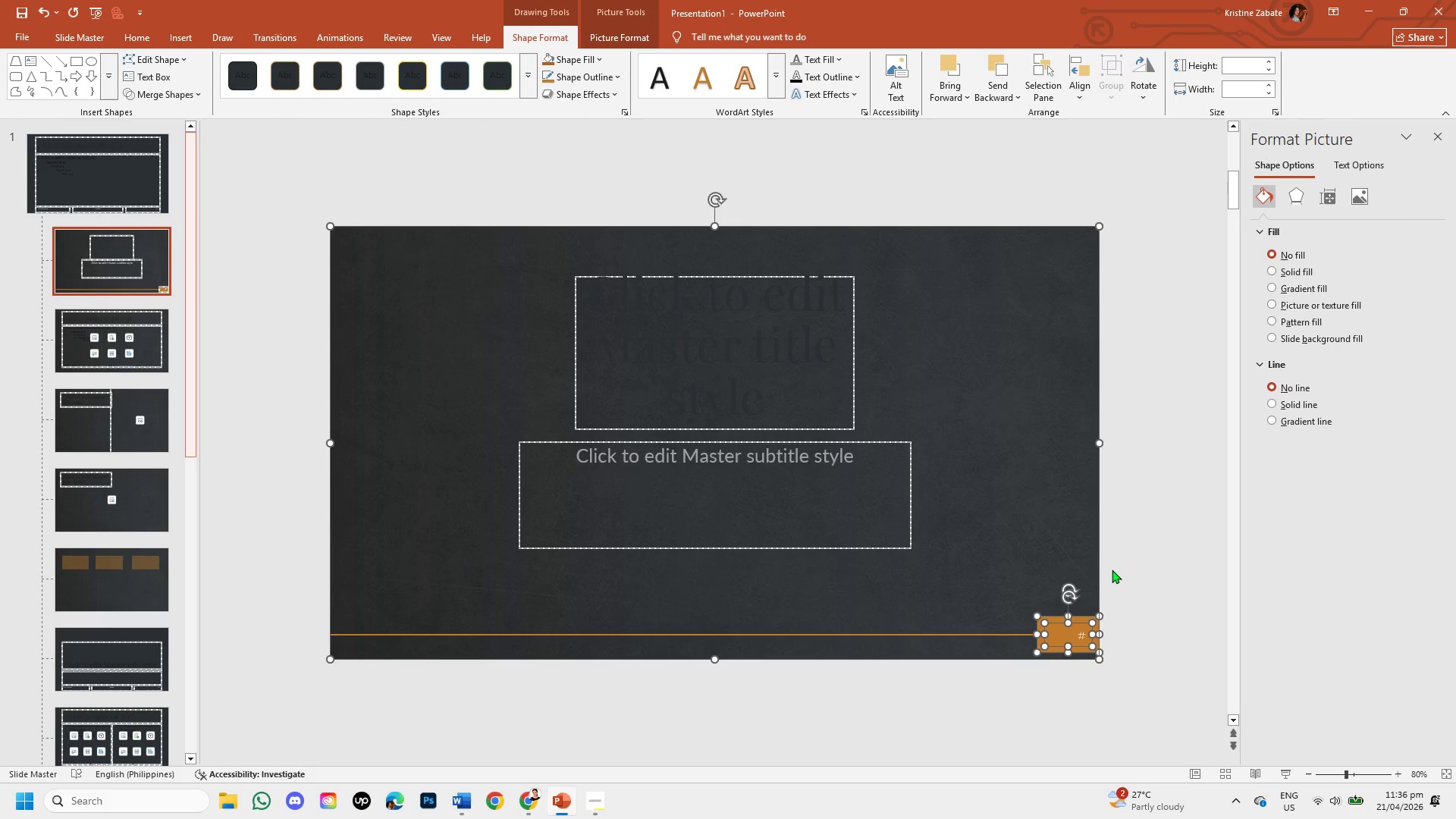 
left_click([1117, 563])
 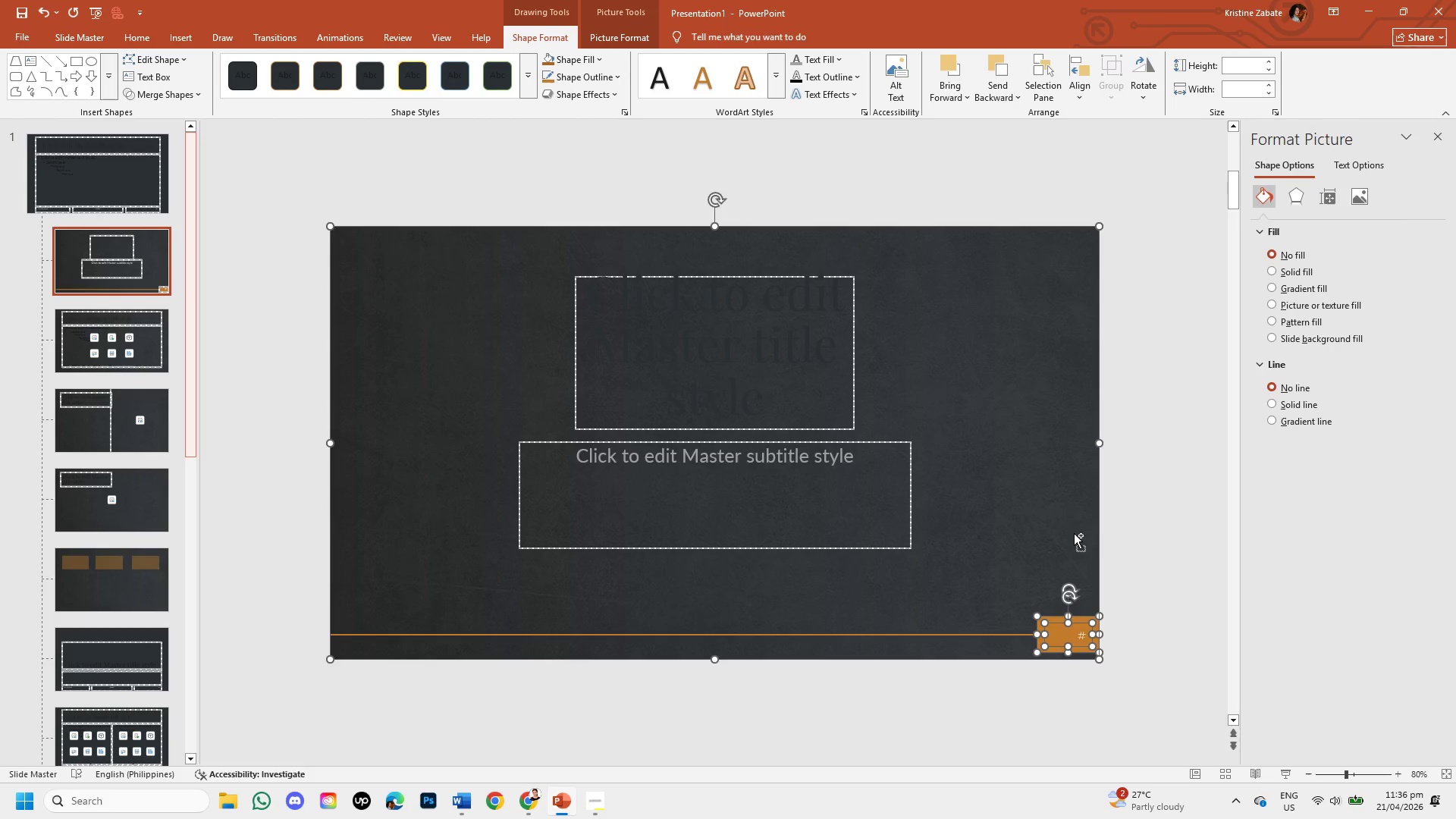 
double_click([1059, 519])
 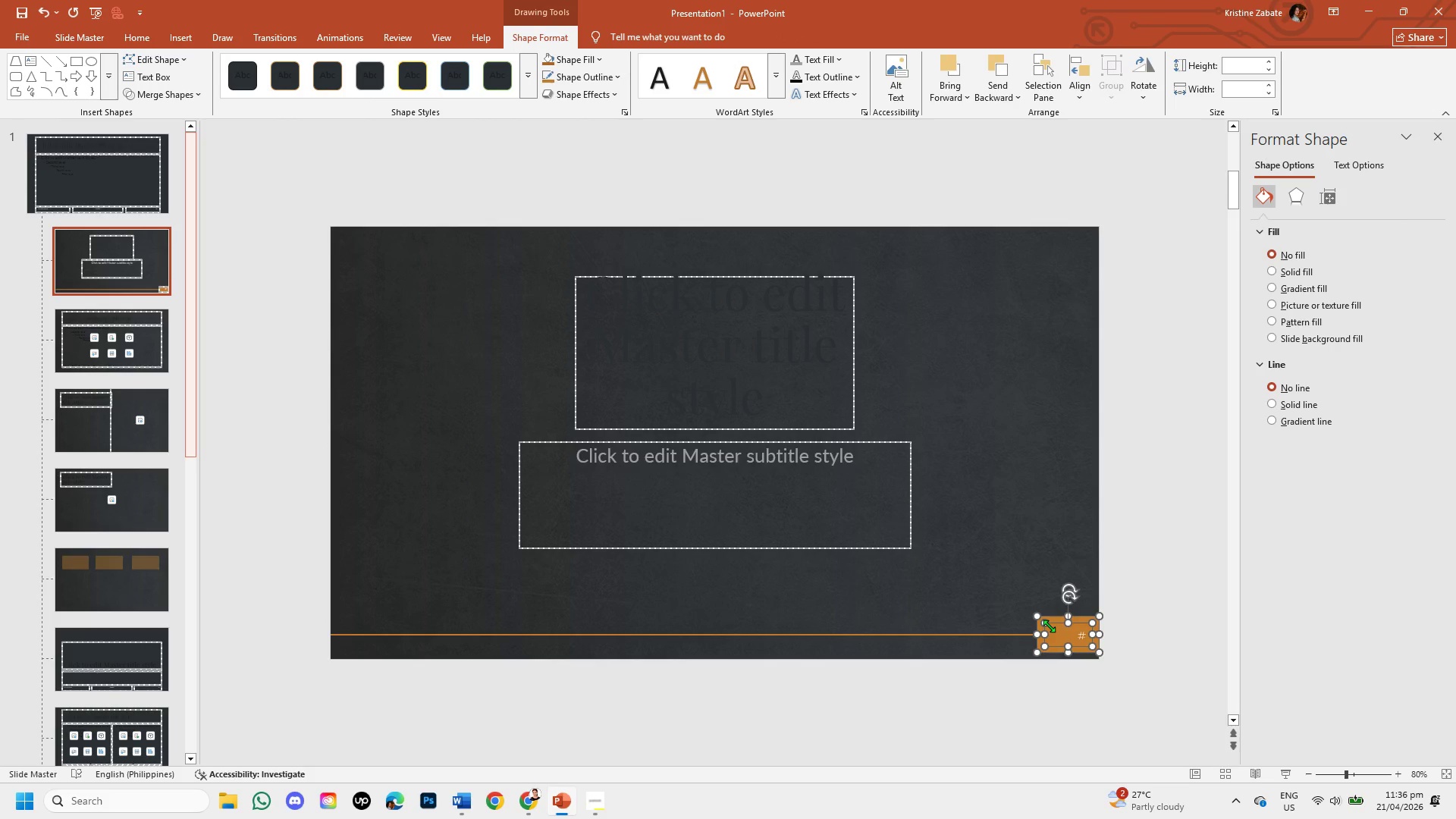 
right_click([1049, 626])
 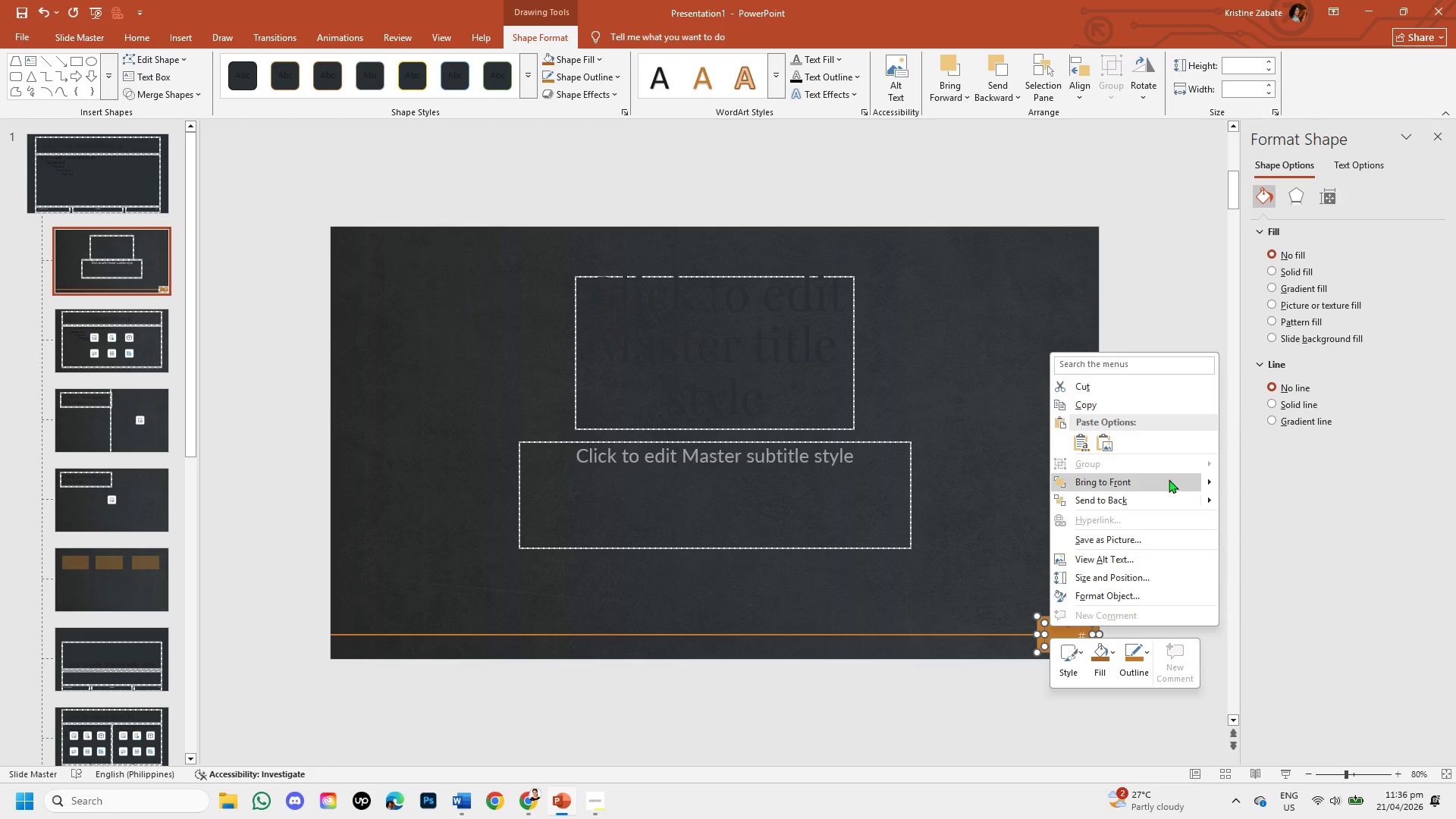 
left_click([1207, 466])
 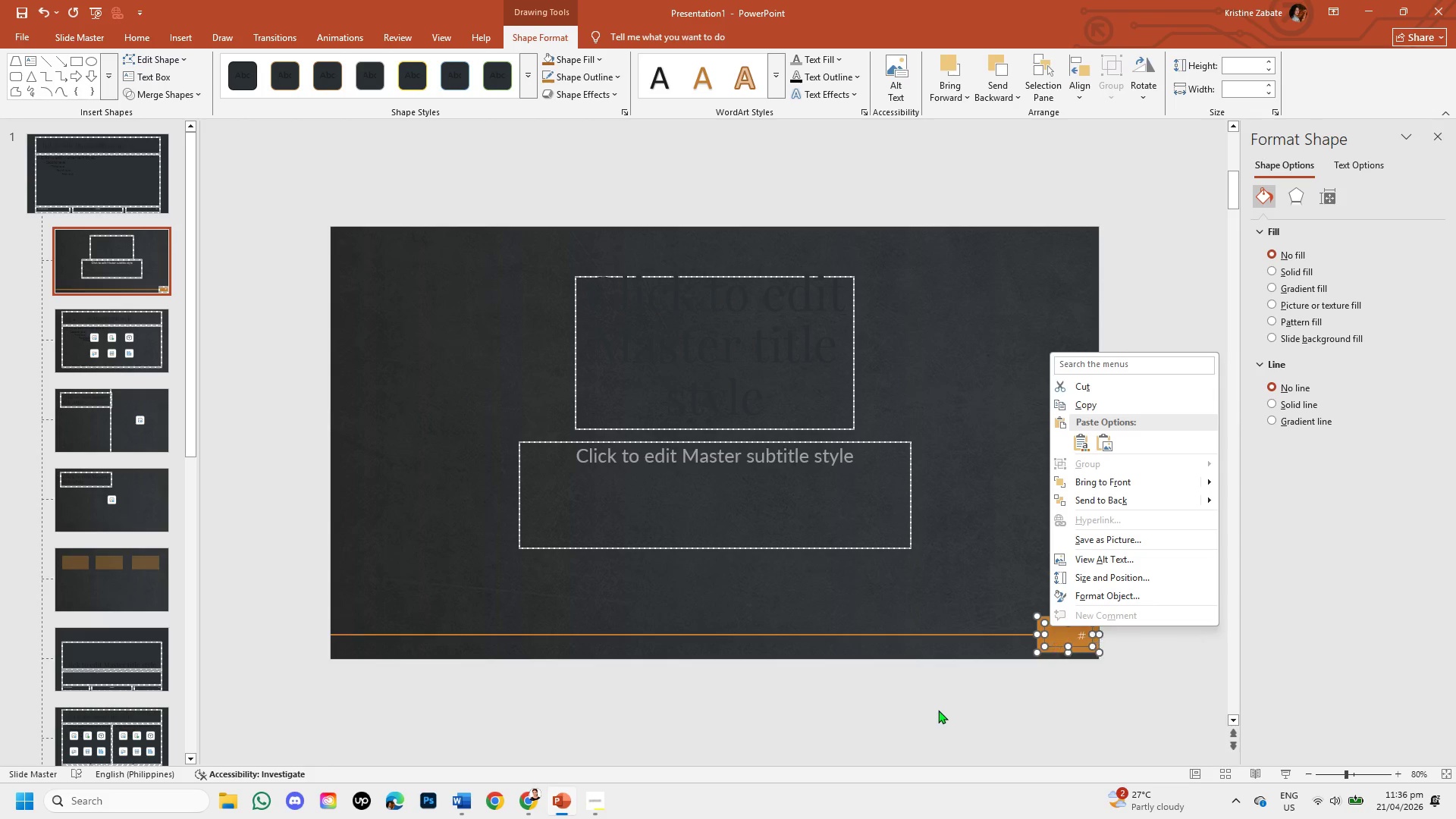 
left_click([938, 710])
 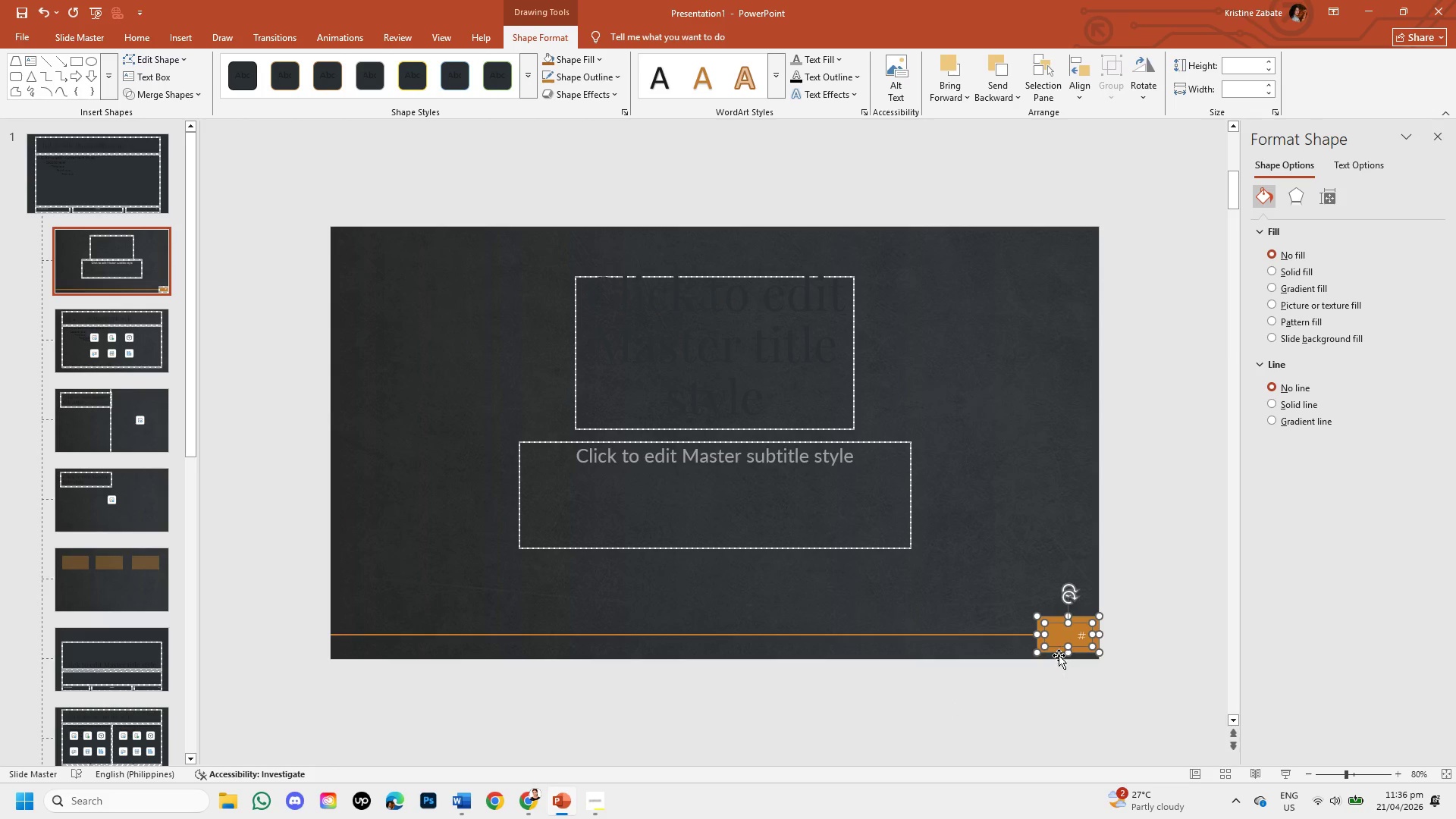 
hold_key(key=ControlLeft, duration=4.42)
left_click([1059, 648])
 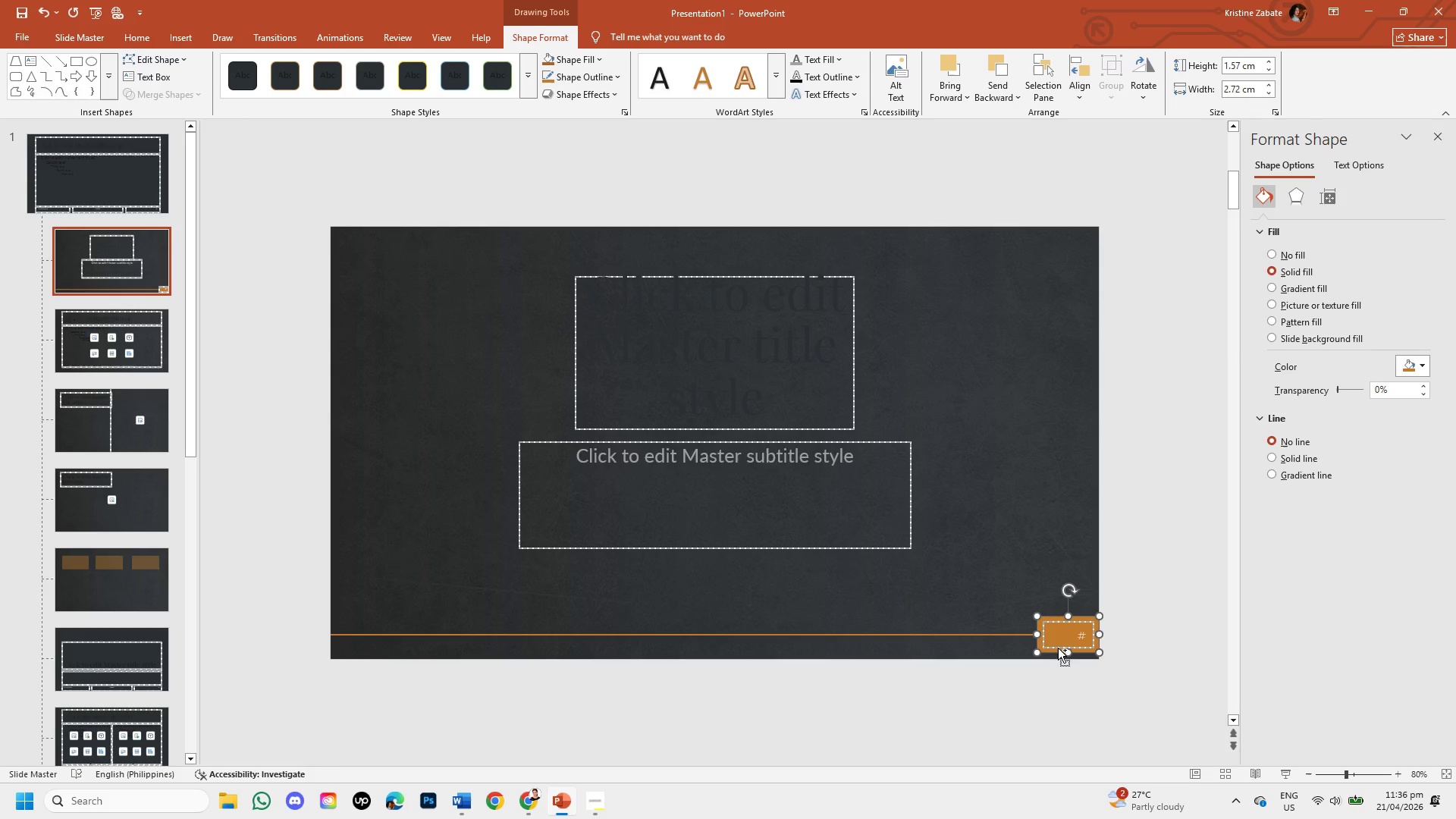 
left_click([1058, 648])
 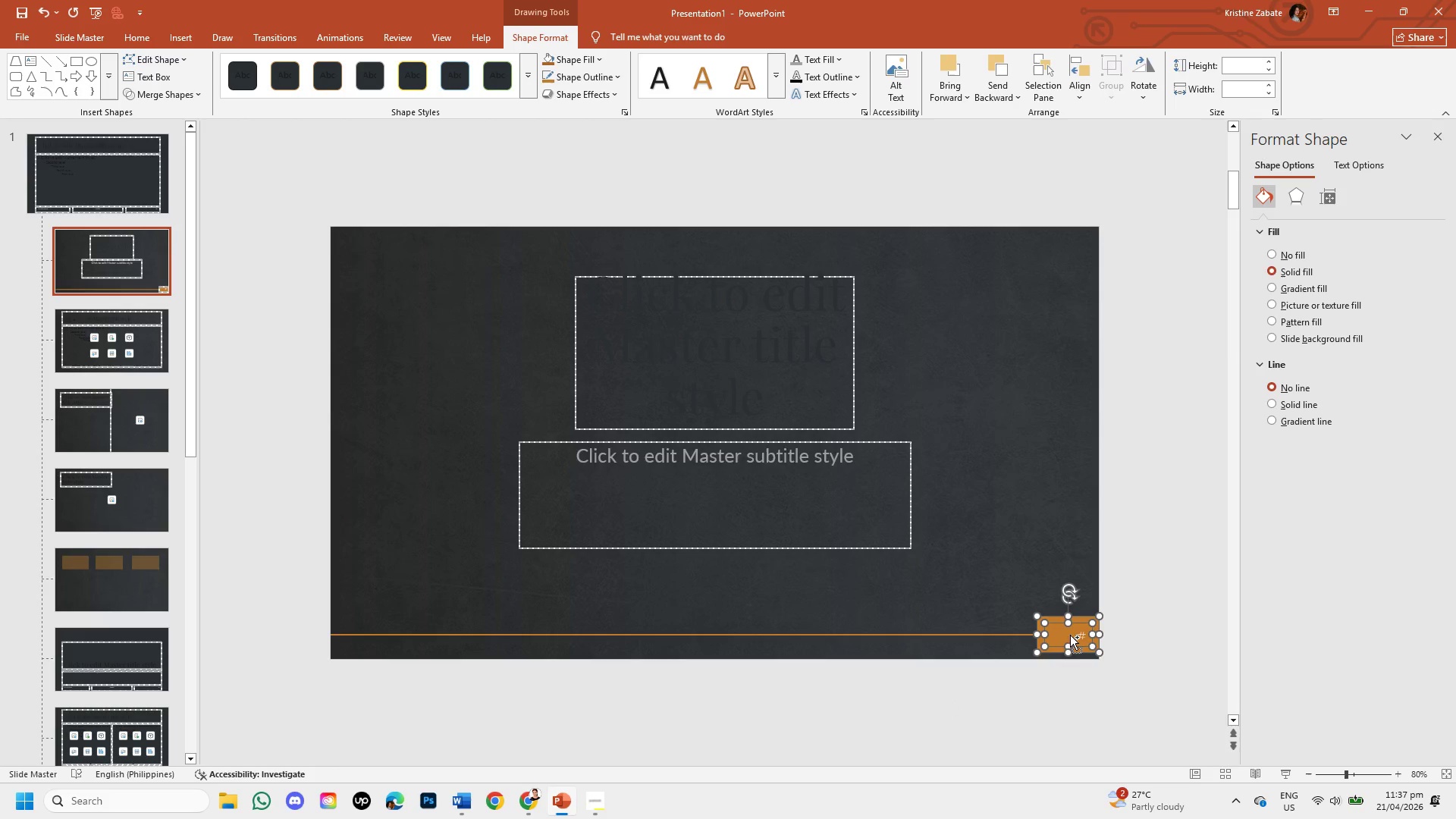 
right_click([1070, 629])
 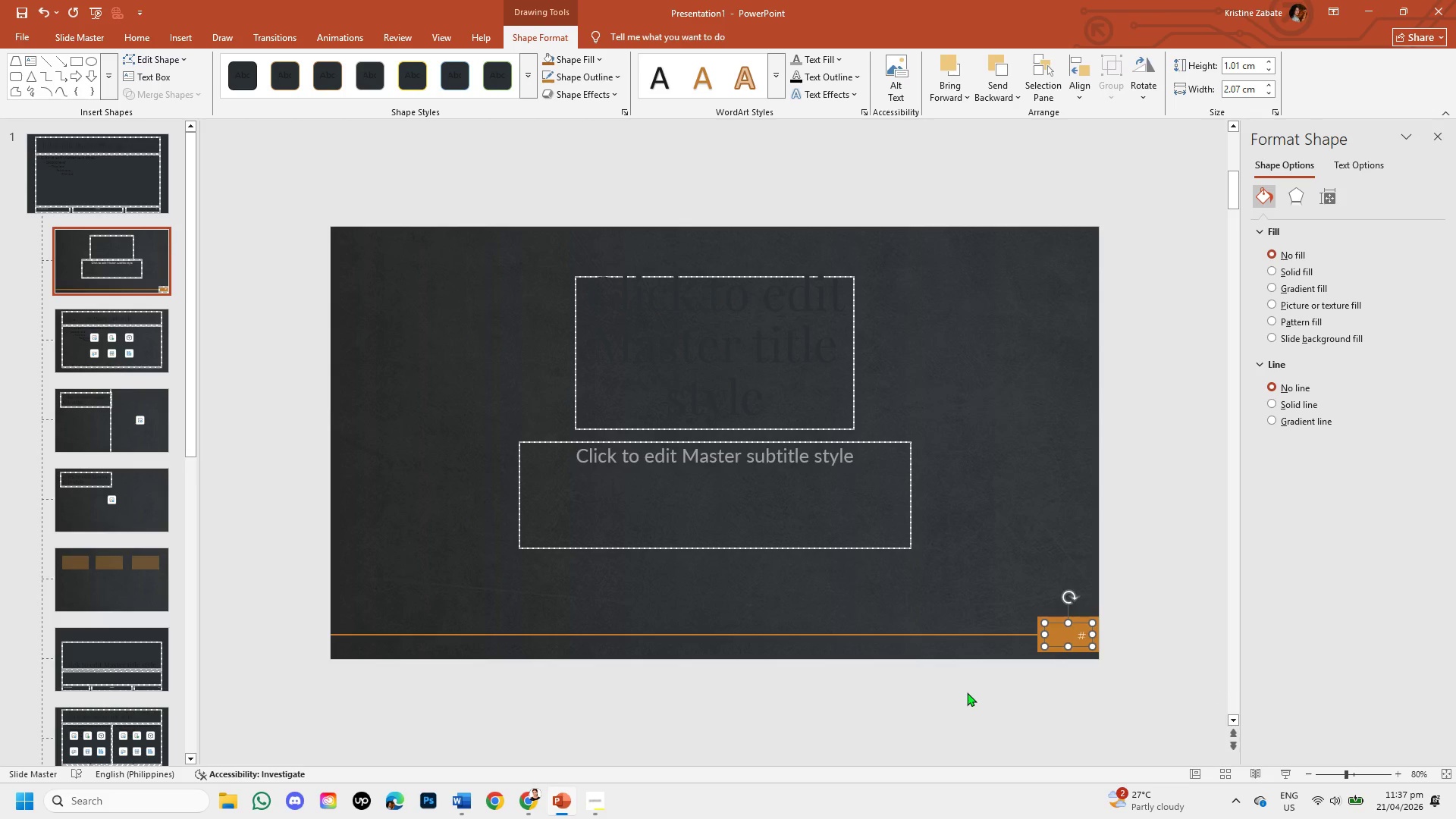 
left_click([1034, 661])
 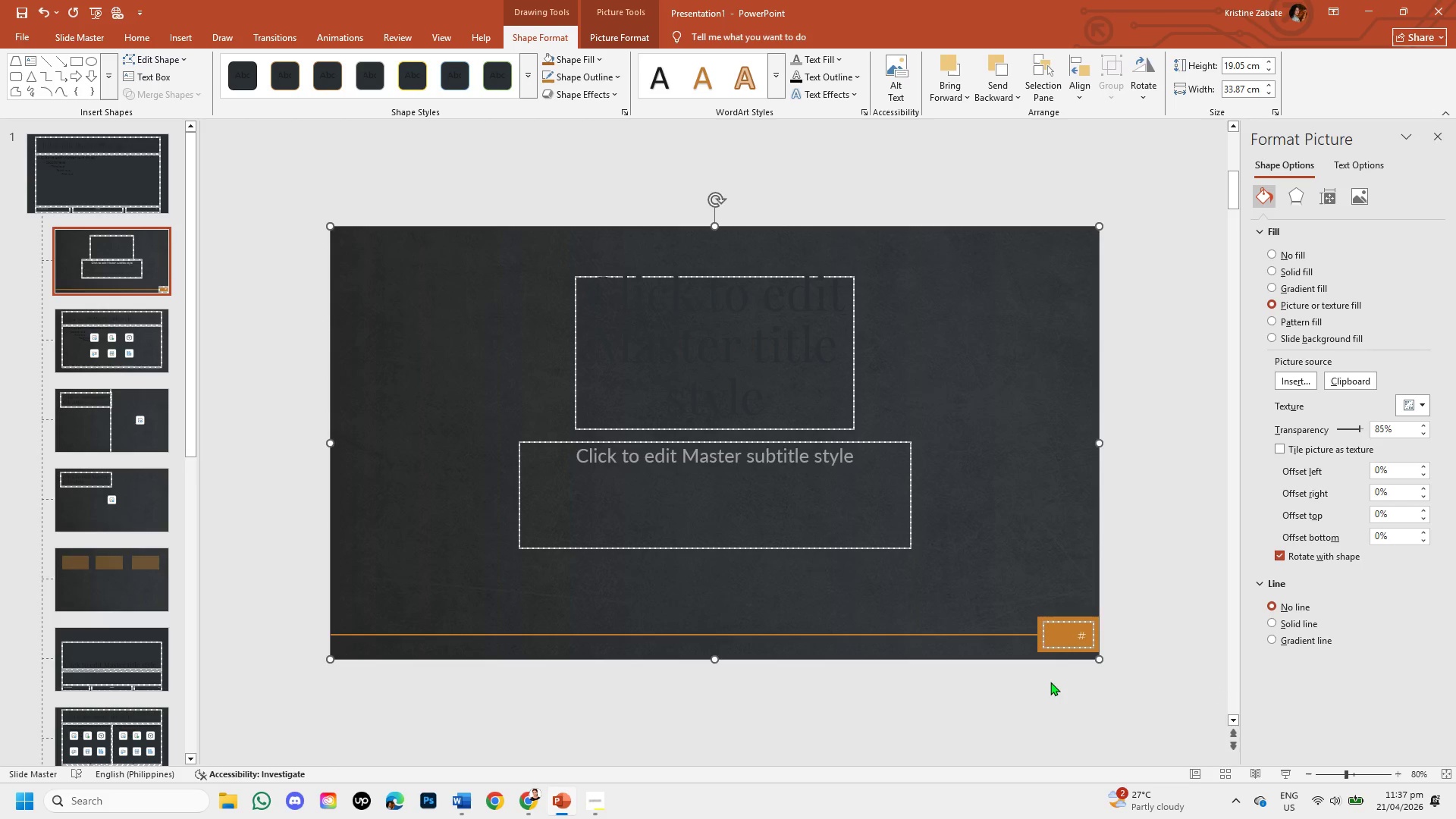 
left_click([1050, 682])
 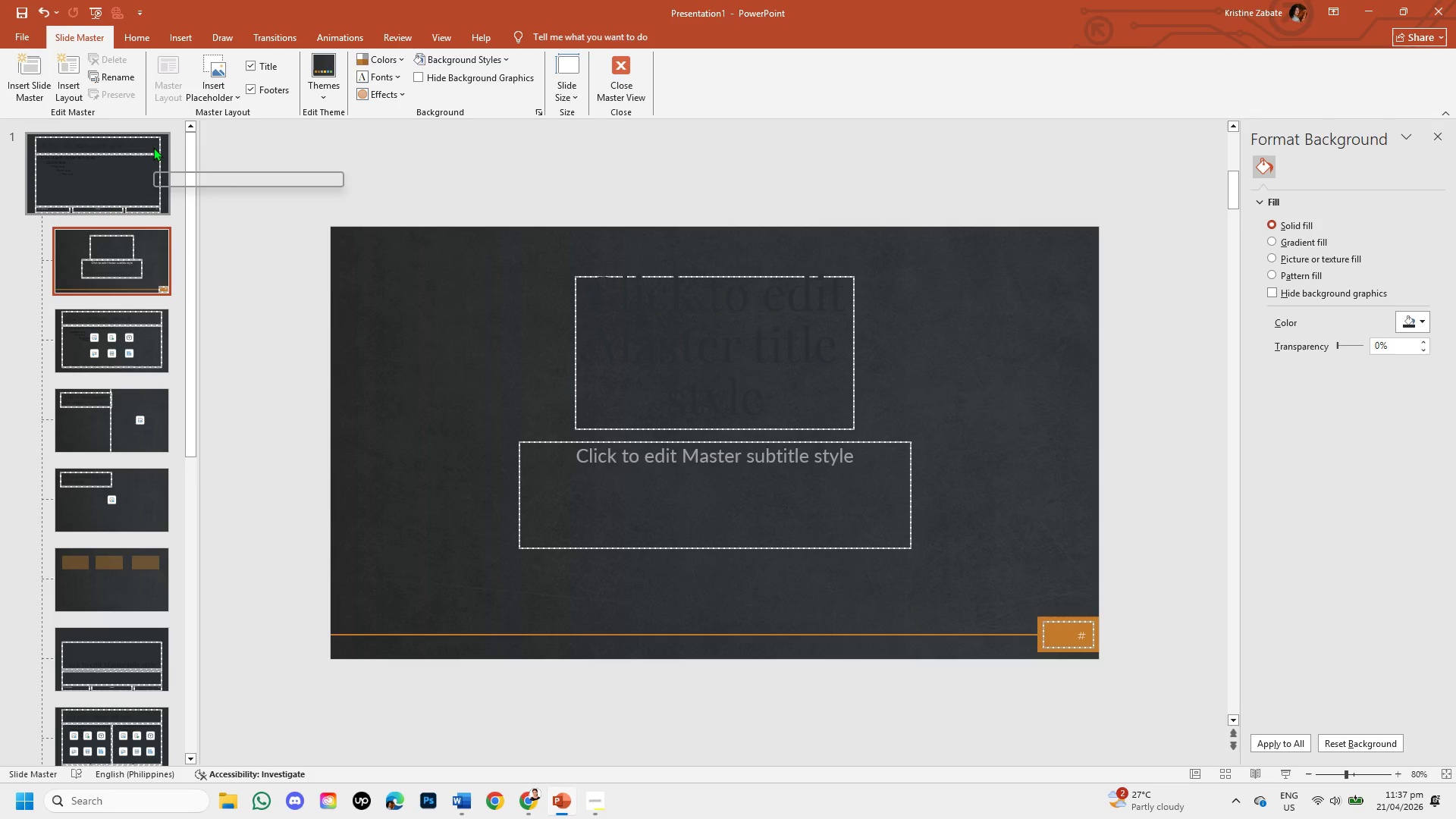 
wait(47.77)
 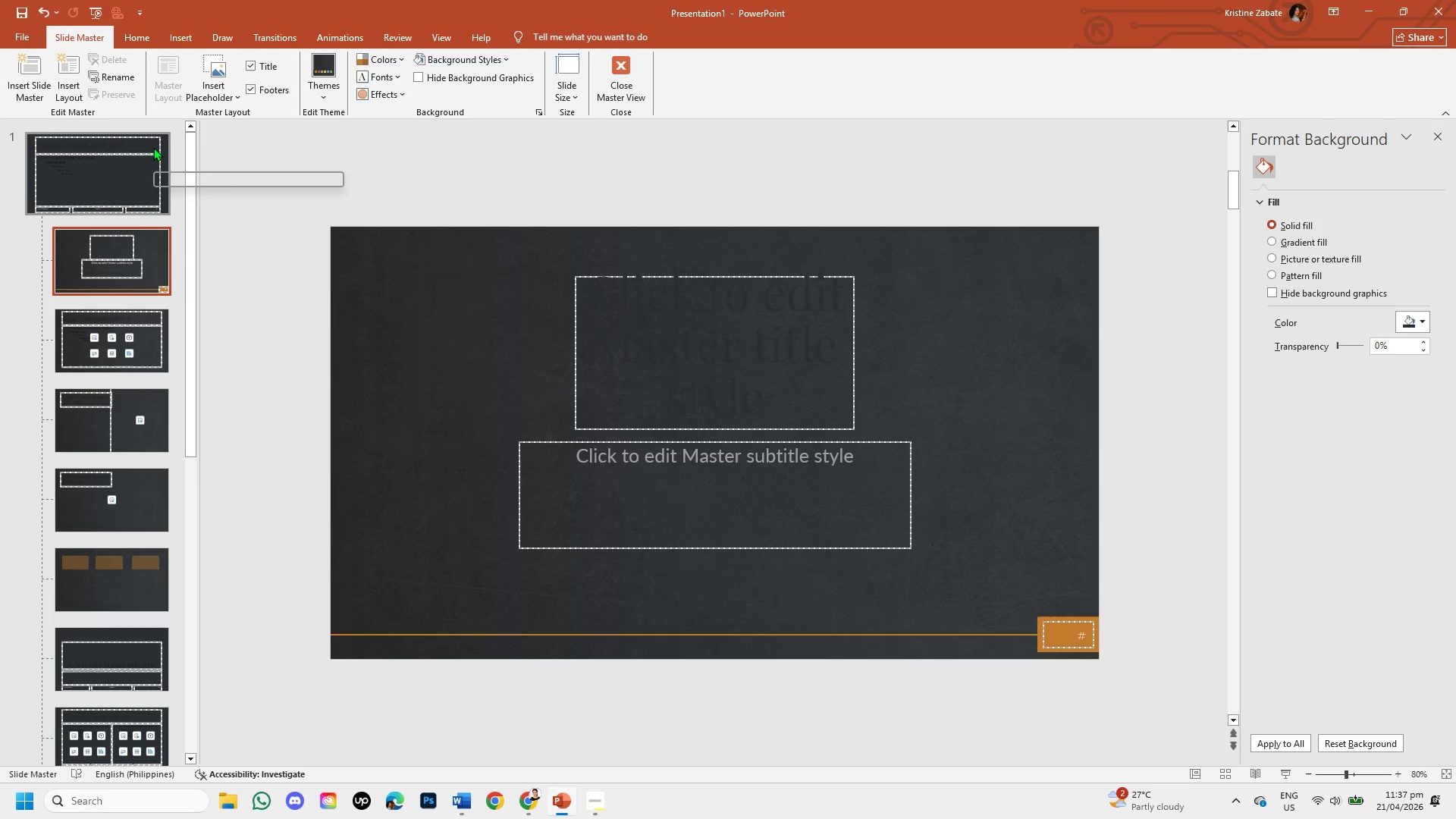 
mouse_move([71, 93])
 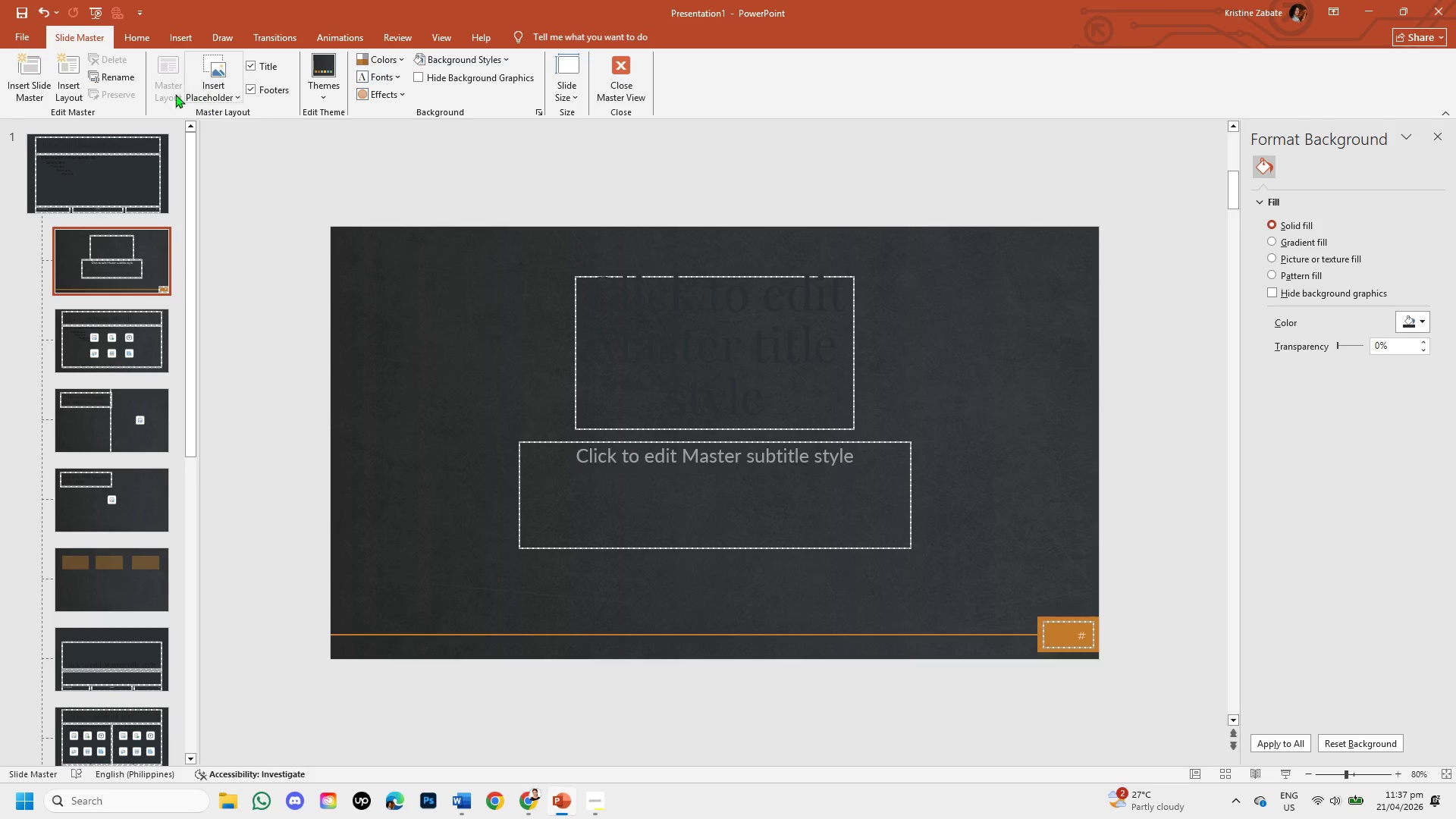 
left_click([175, 90])
 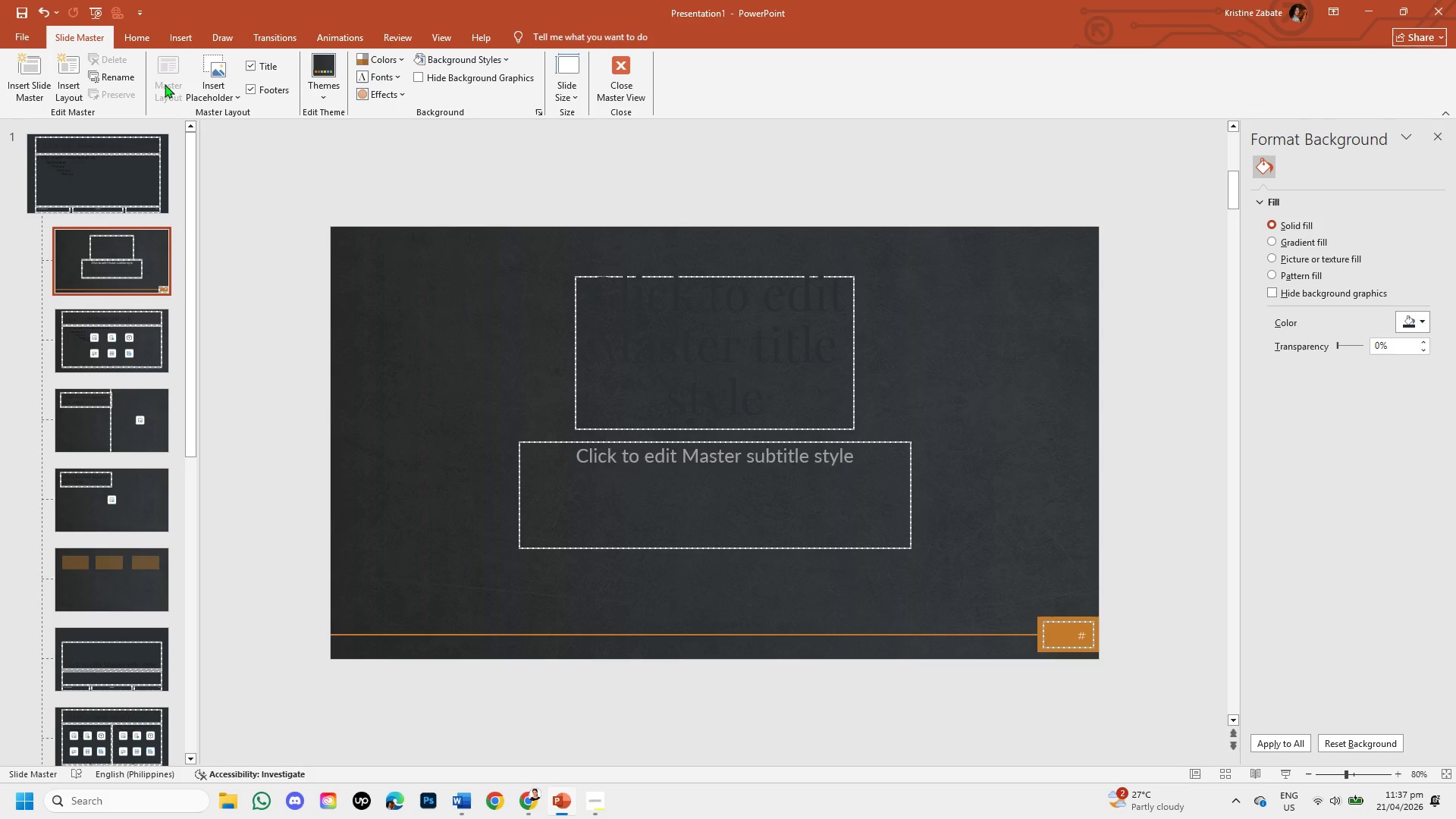 
left_click([165, 84])
 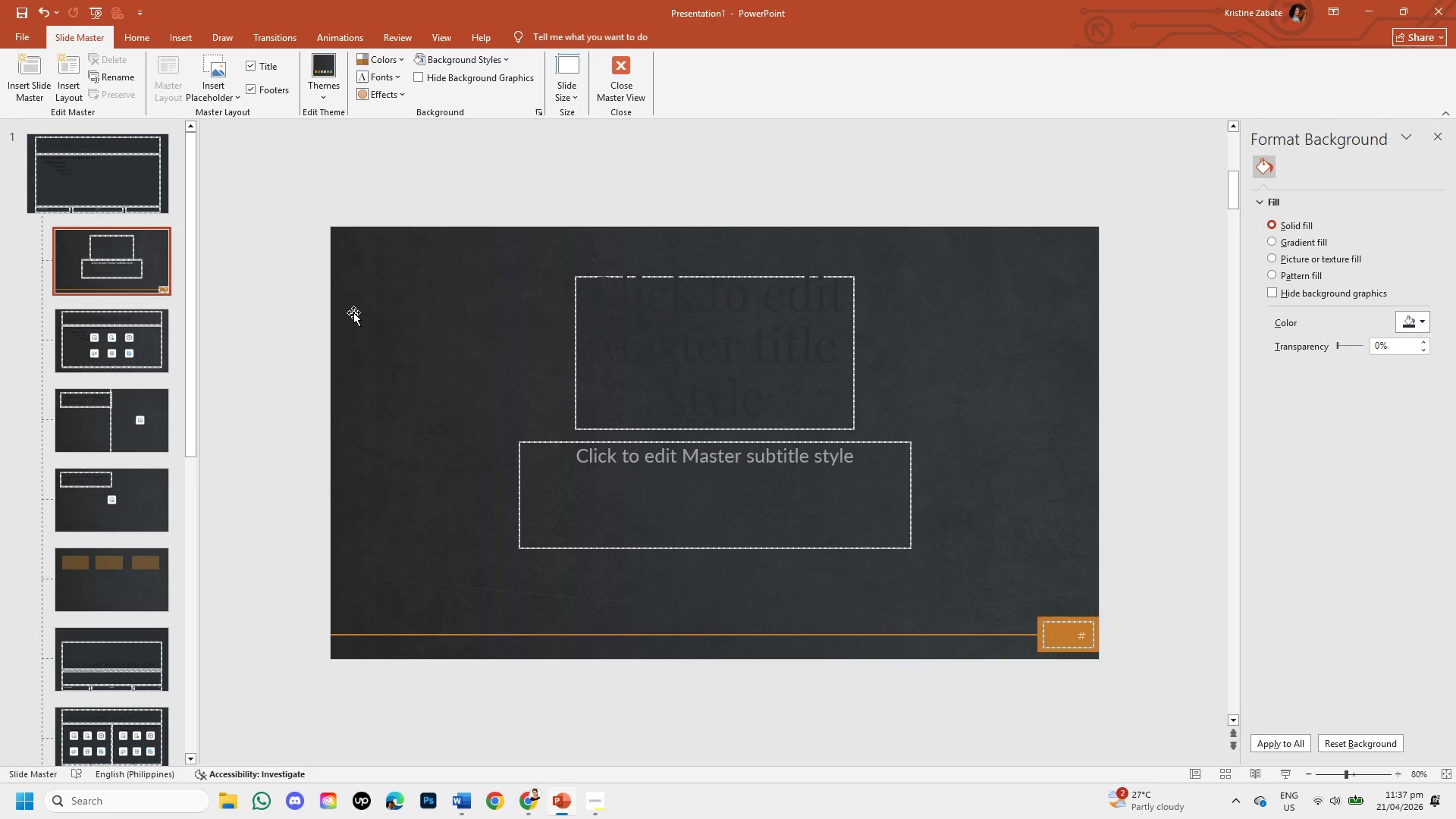 
left_click([353, 312])
 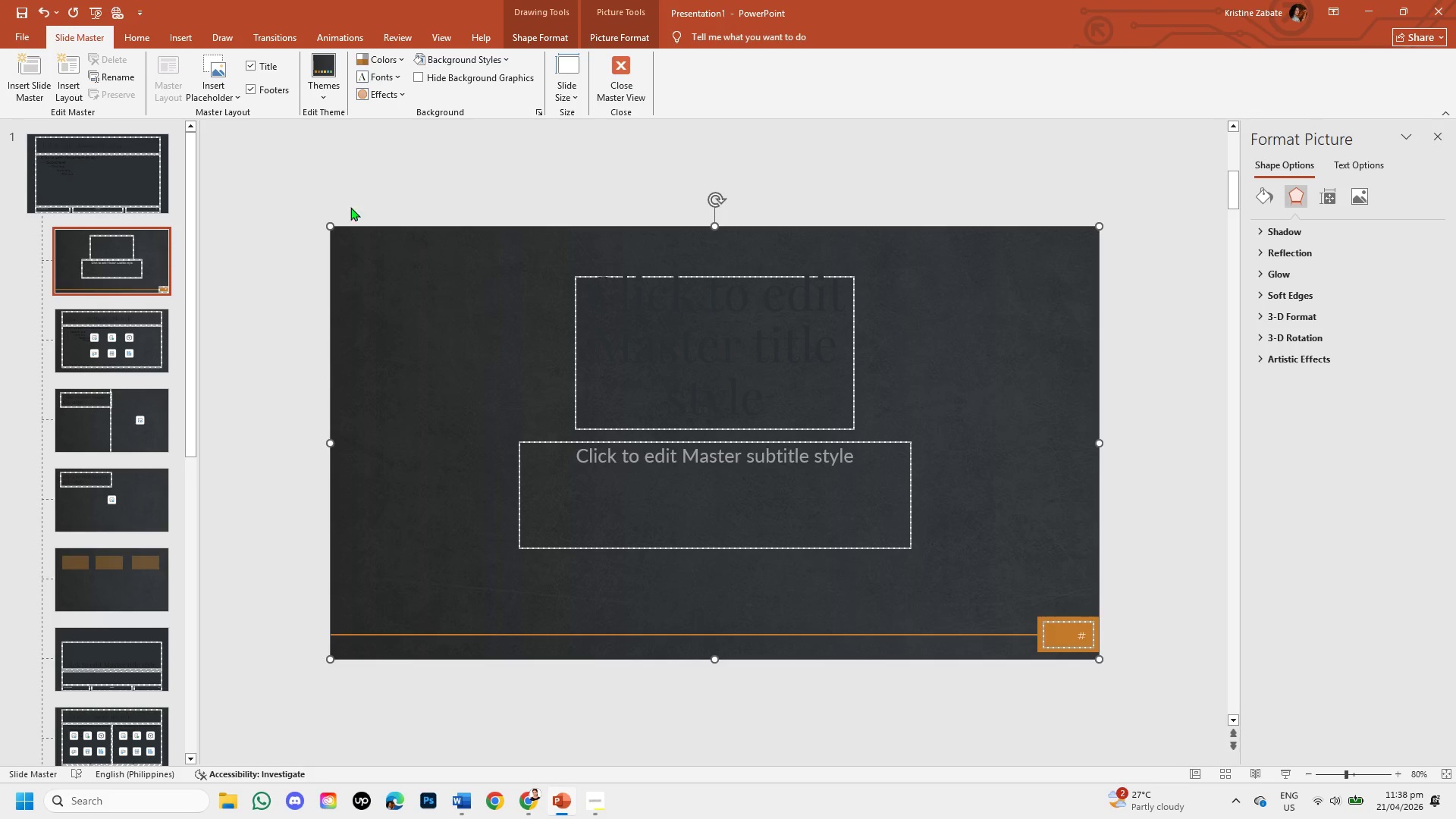 
left_click([349, 177])
 